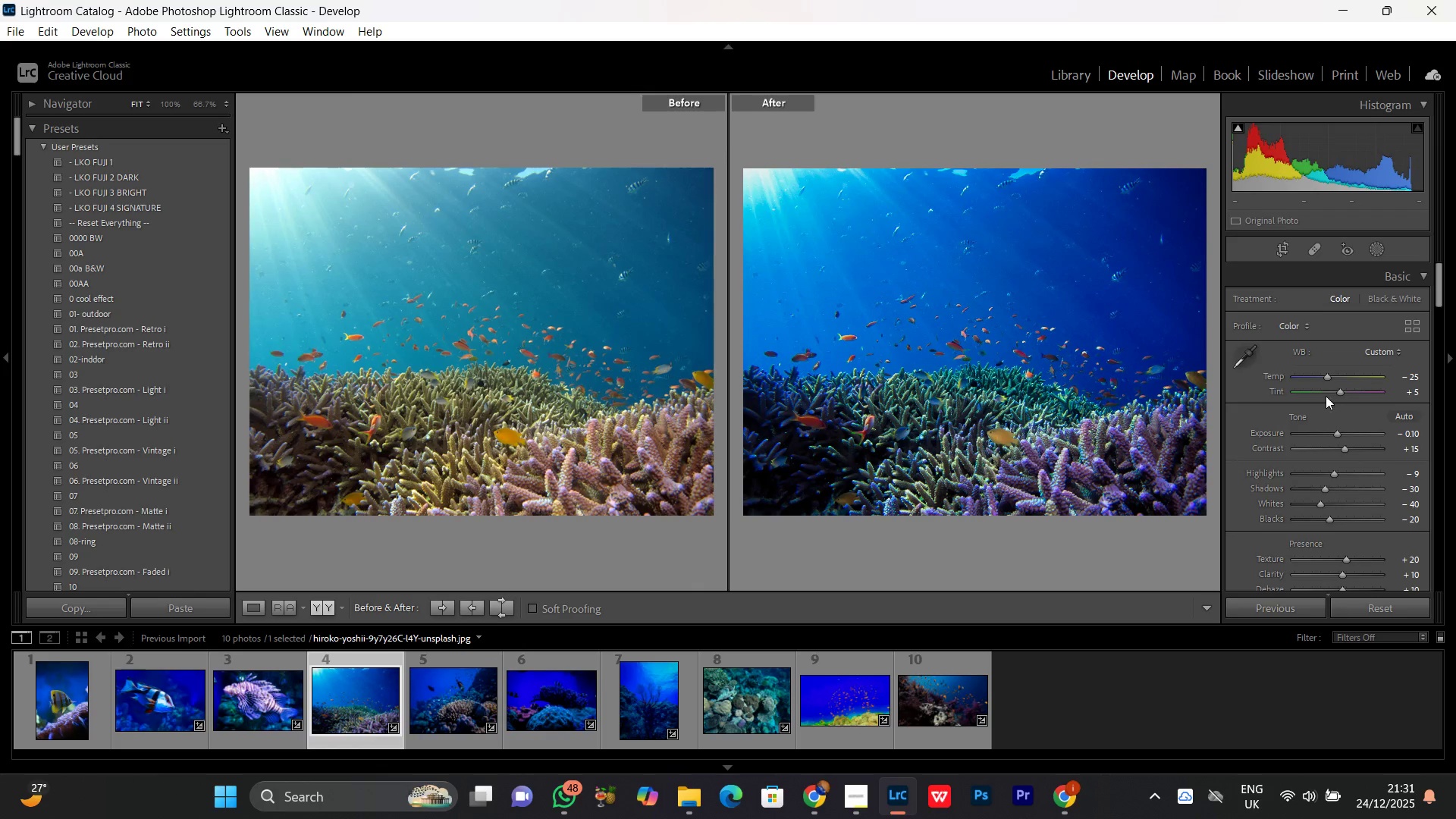 
left_click([1338, 392])
 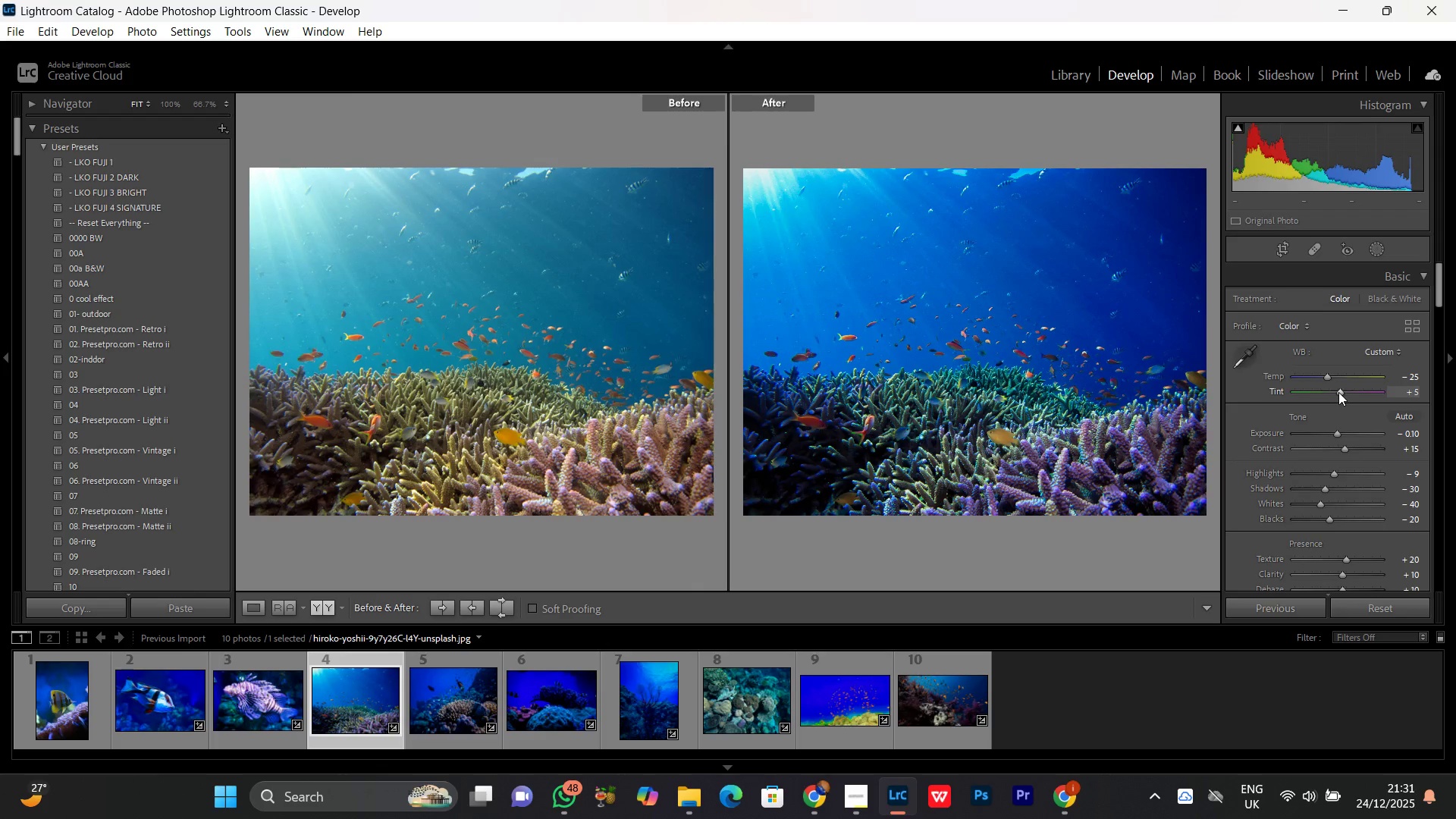 
scroll: coordinate [1338, 392], scroll_direction: up, amount: 1.0
 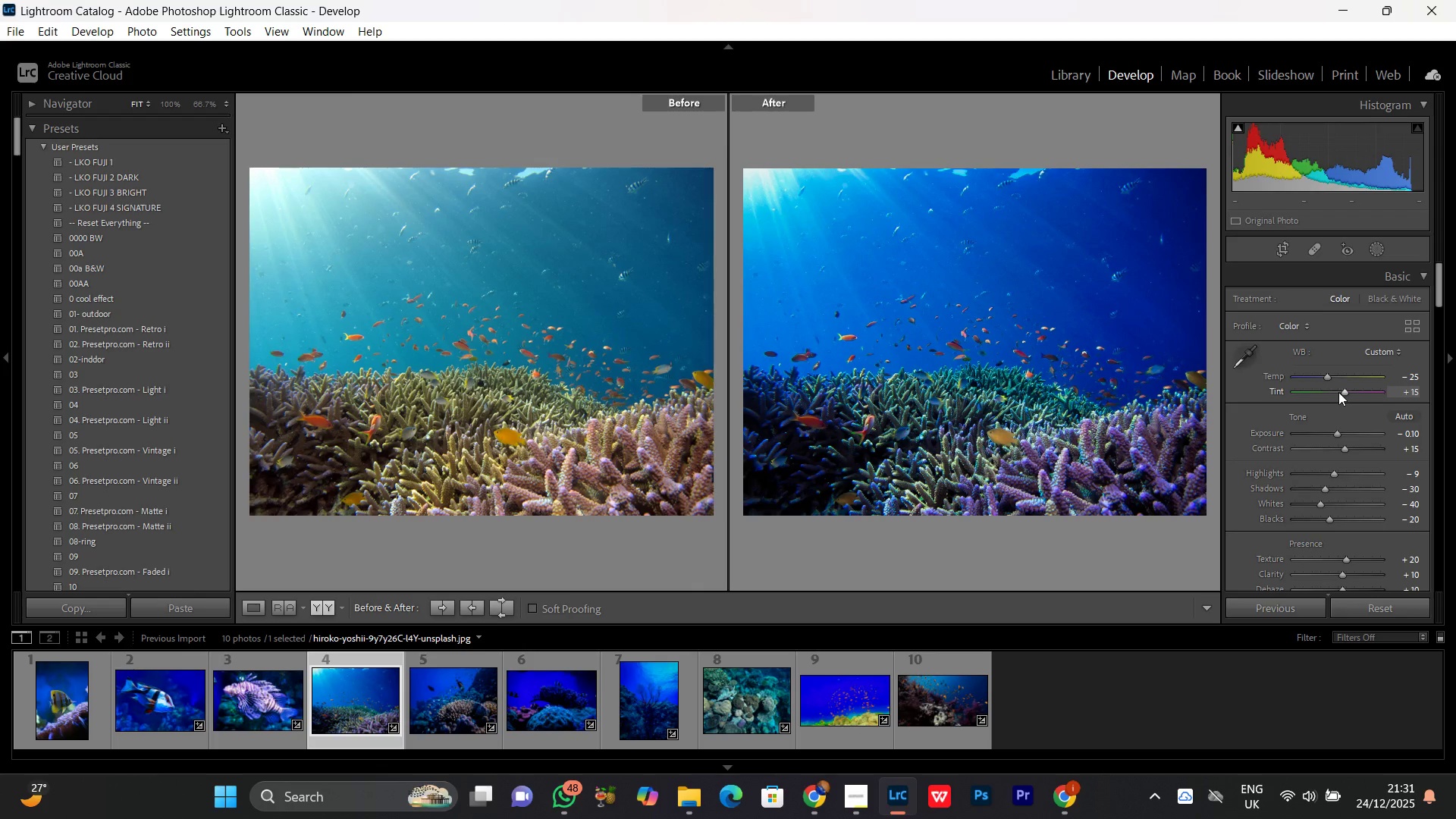 
scroll: coordinate [1338, 392], scroll_direction: down, amount: 1.0
 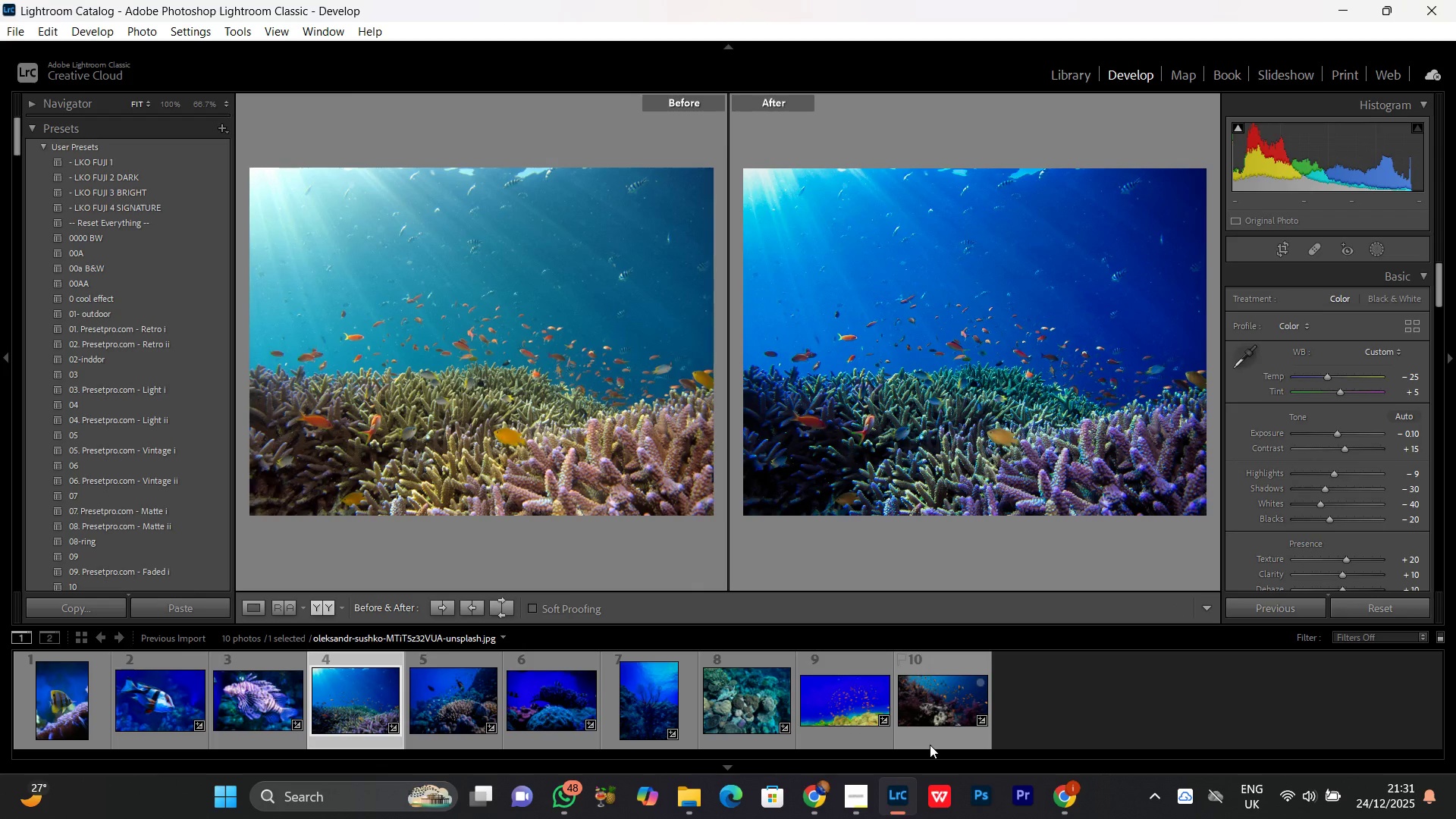 
left_click([928, 704])
 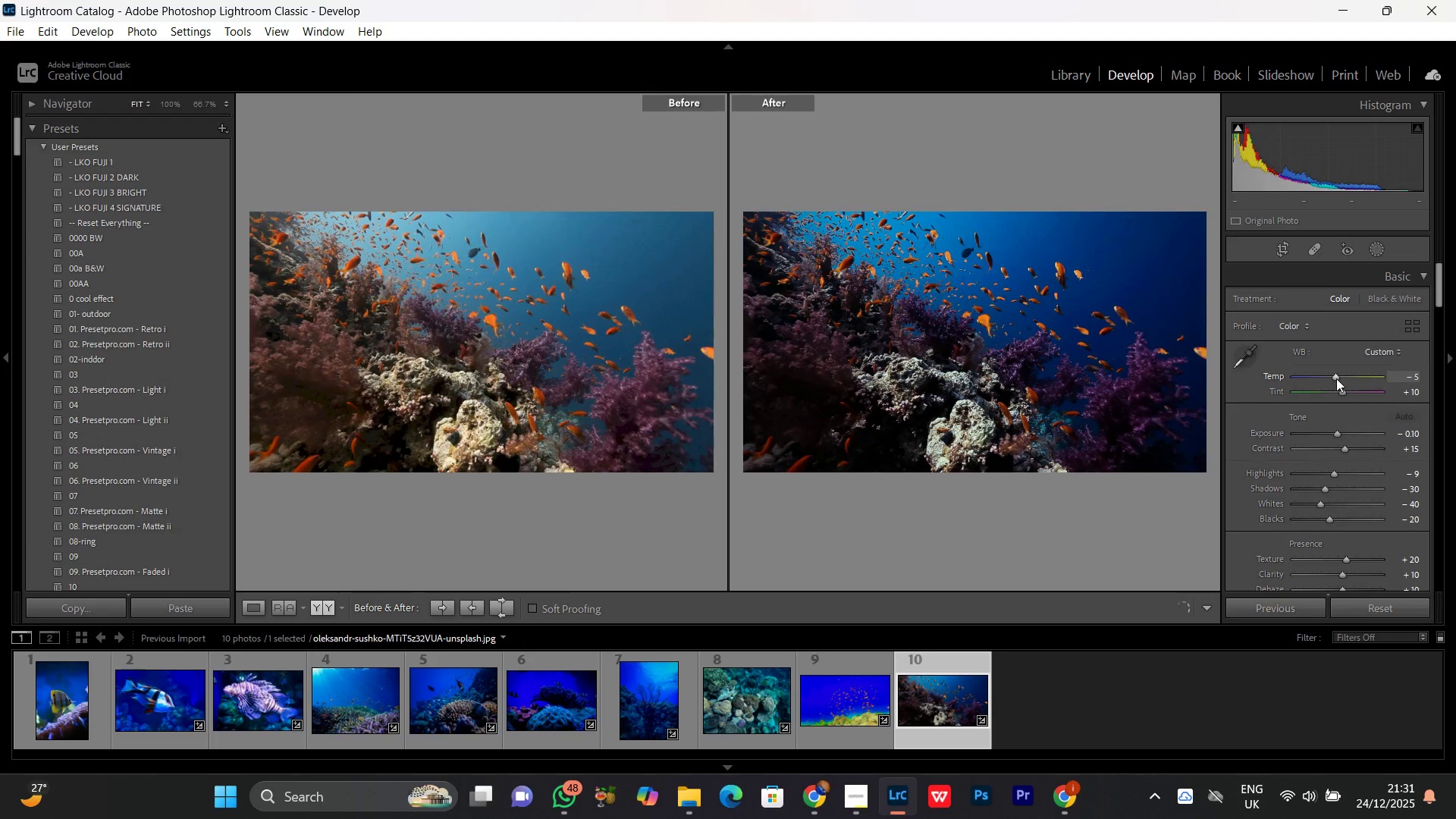 
left_click([1336, 378])
 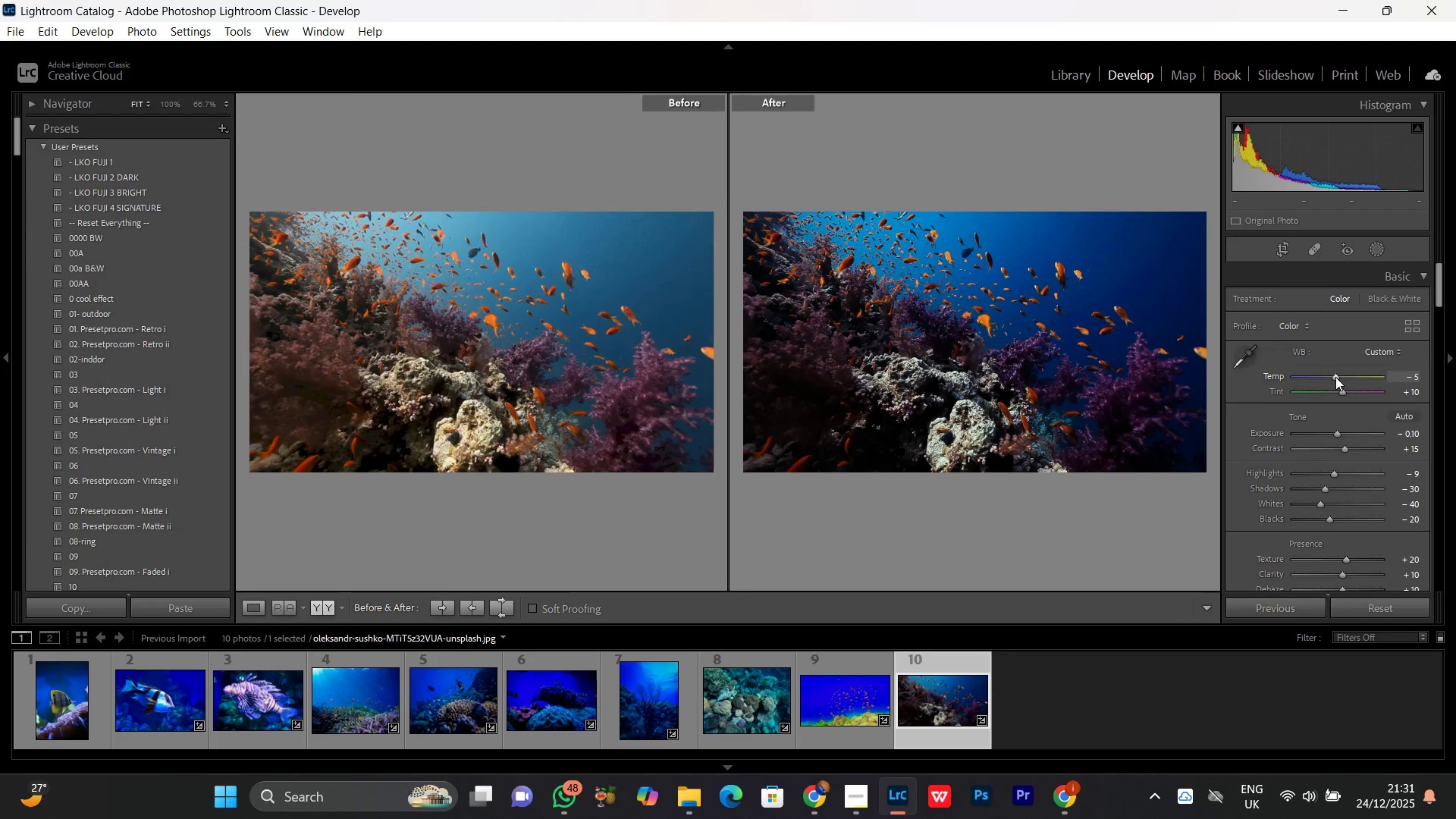 
scroll: coordinate [1335, 377], scroll_direction: down, amount: 4.0
 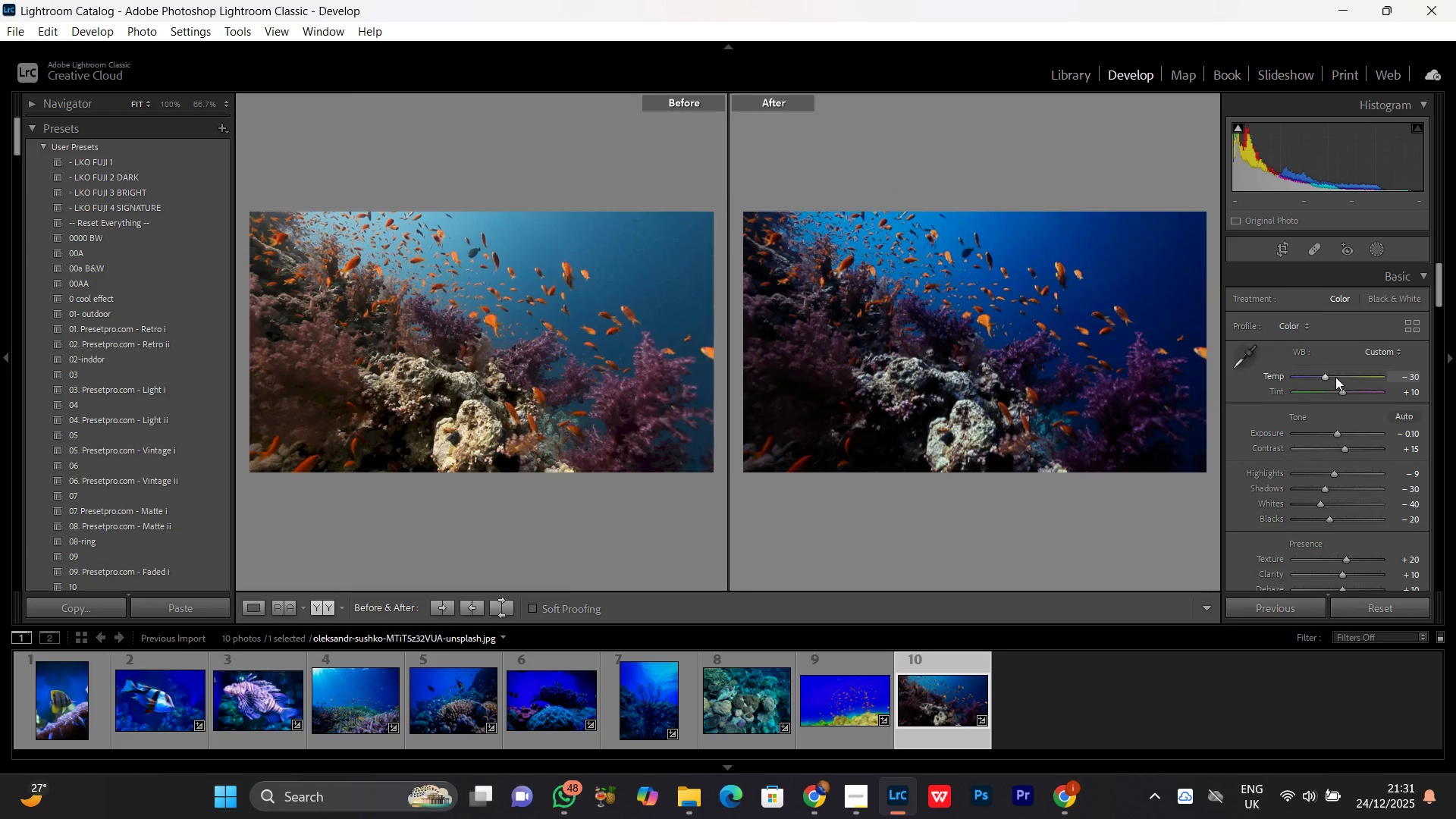 
scroll: coordinate [1335, 377], scroll_direction: up, amount: 1.0
 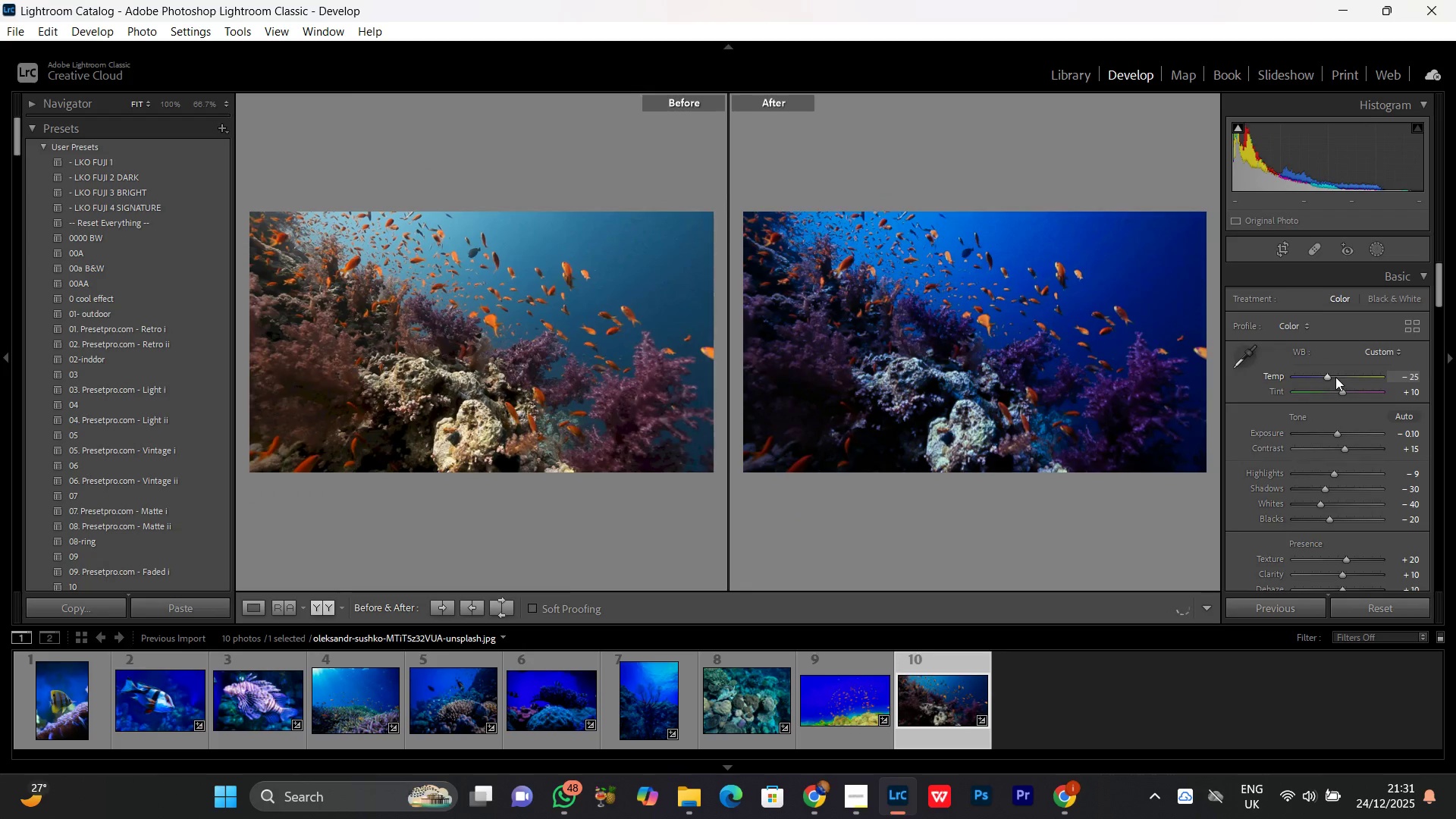 
scroll: coordinate [1335, 377], scroll_direction: down, amount: 1.0
 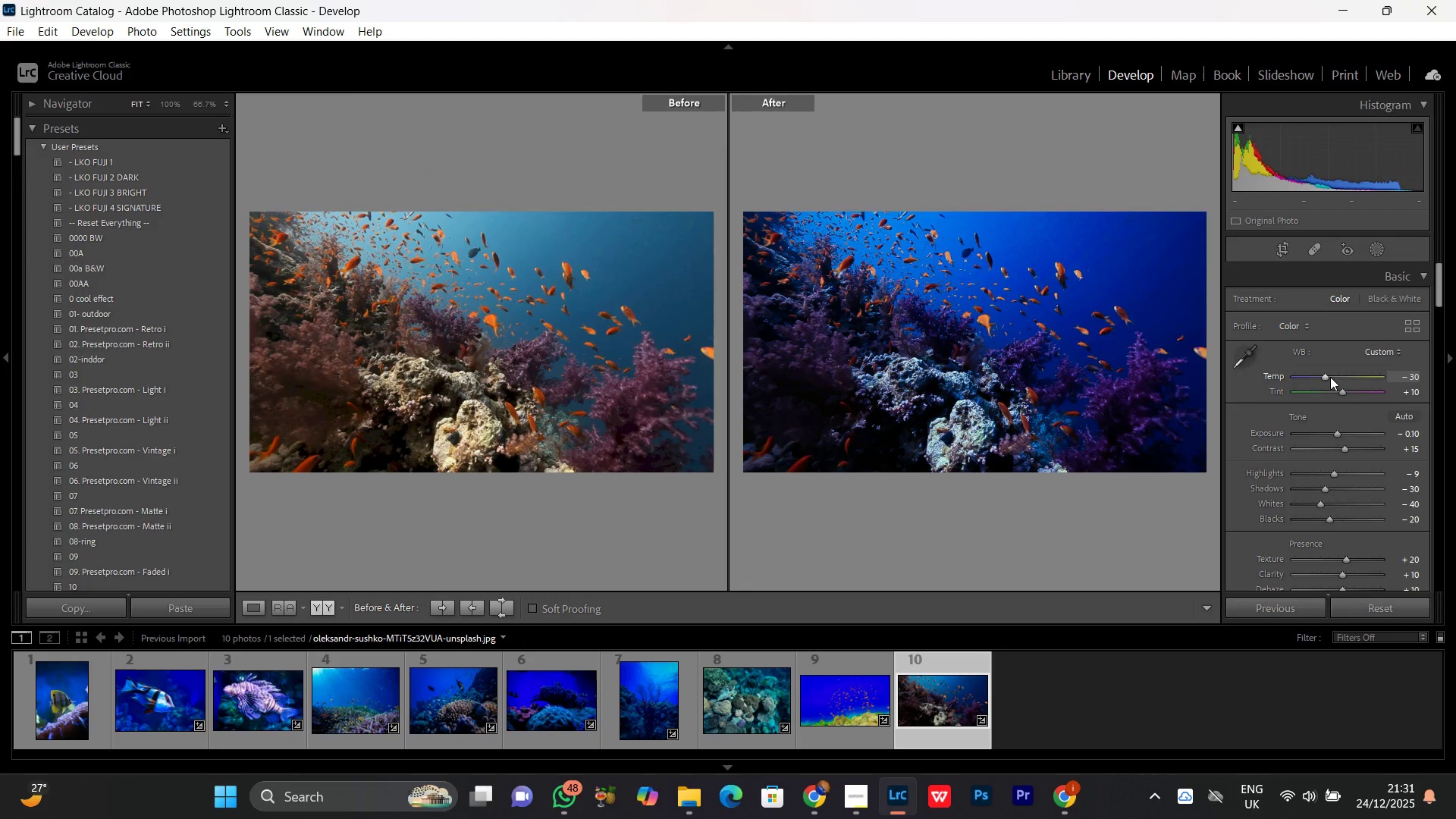 
scroll: coordinate [1330, 377], scroll_direction: up, amount: 1.0
 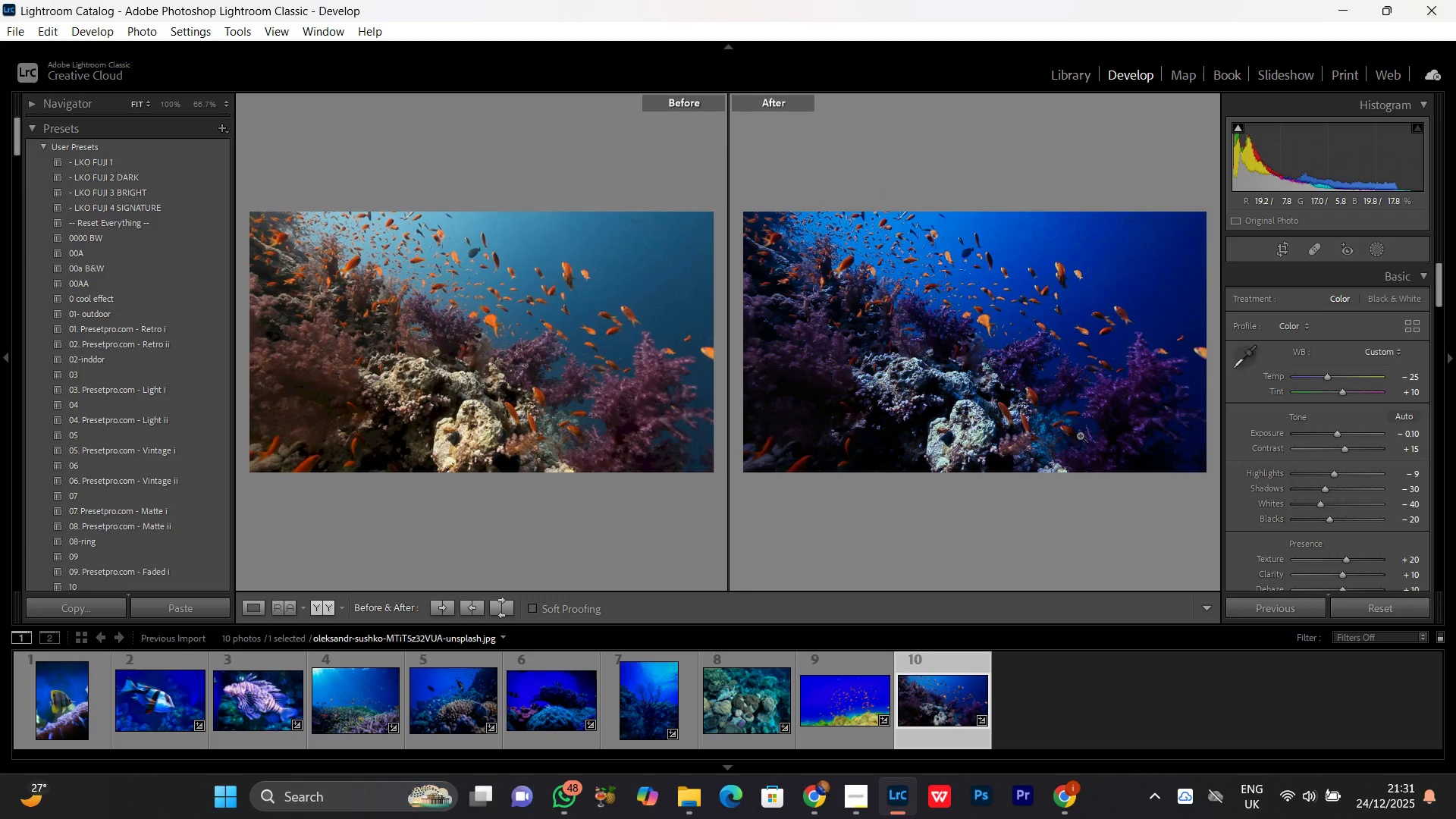 
key(Control+C)
 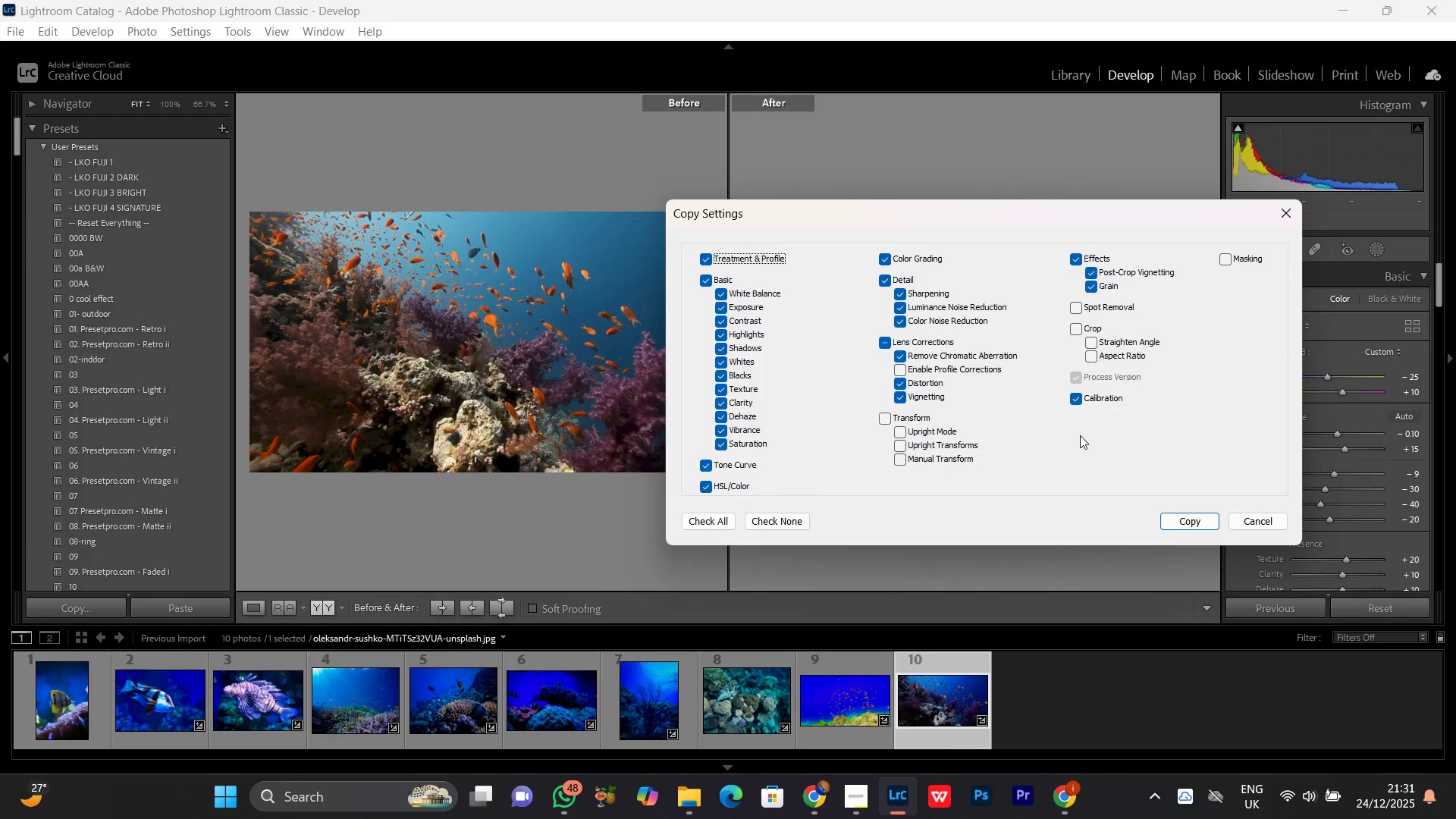 
key(Enter)
 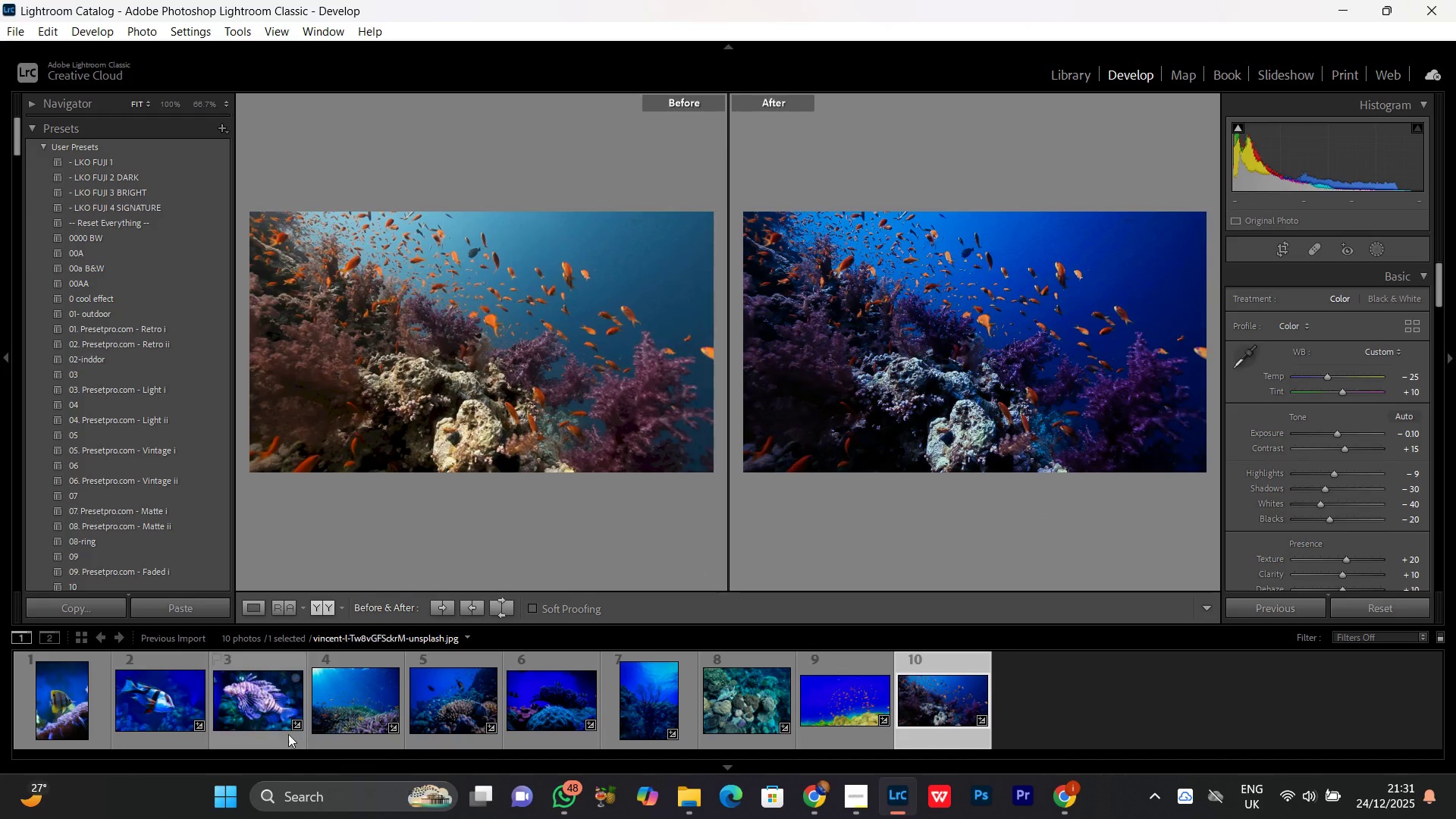 
left_click([217, 694])
 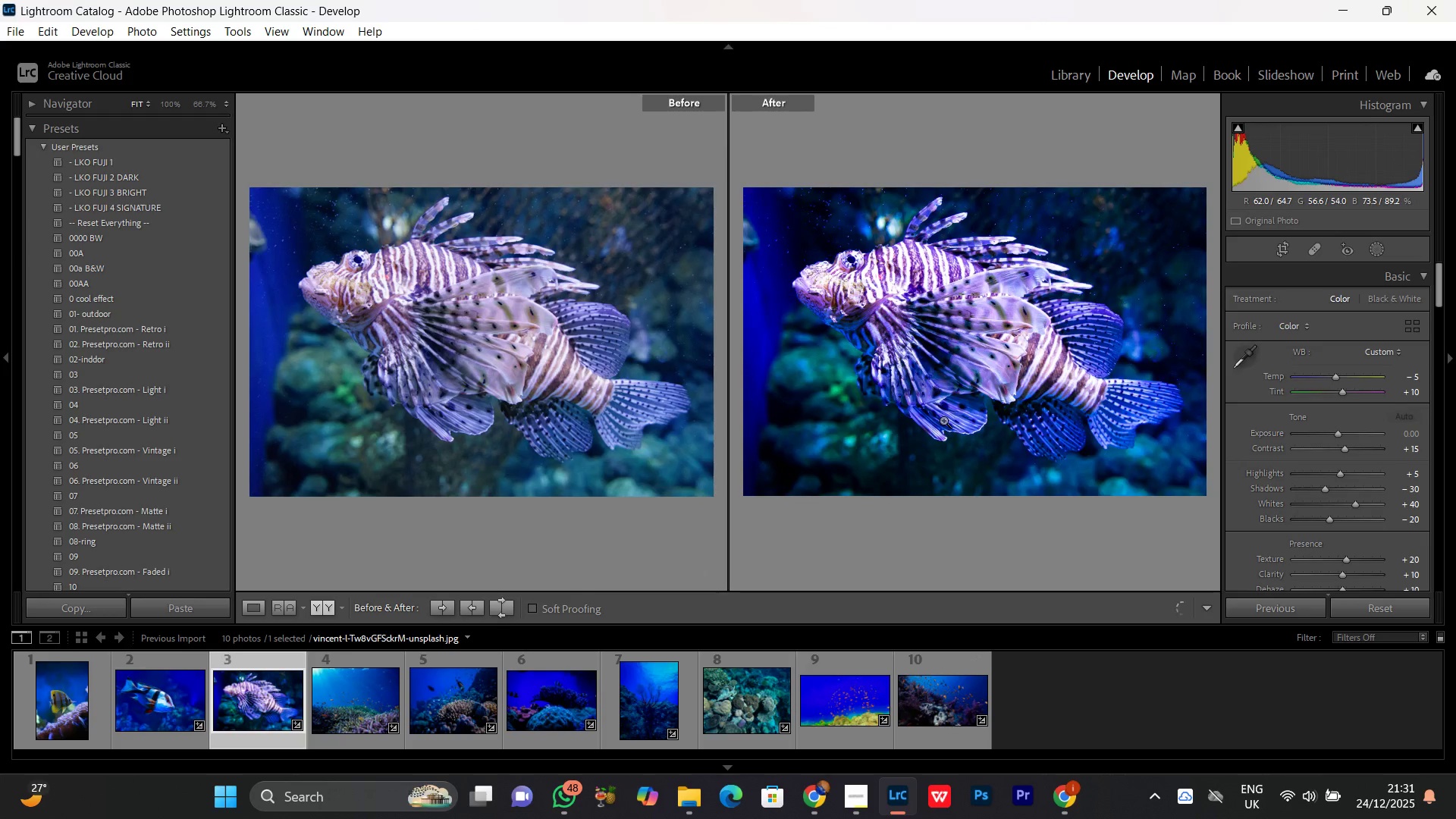 
key(Control+V)
 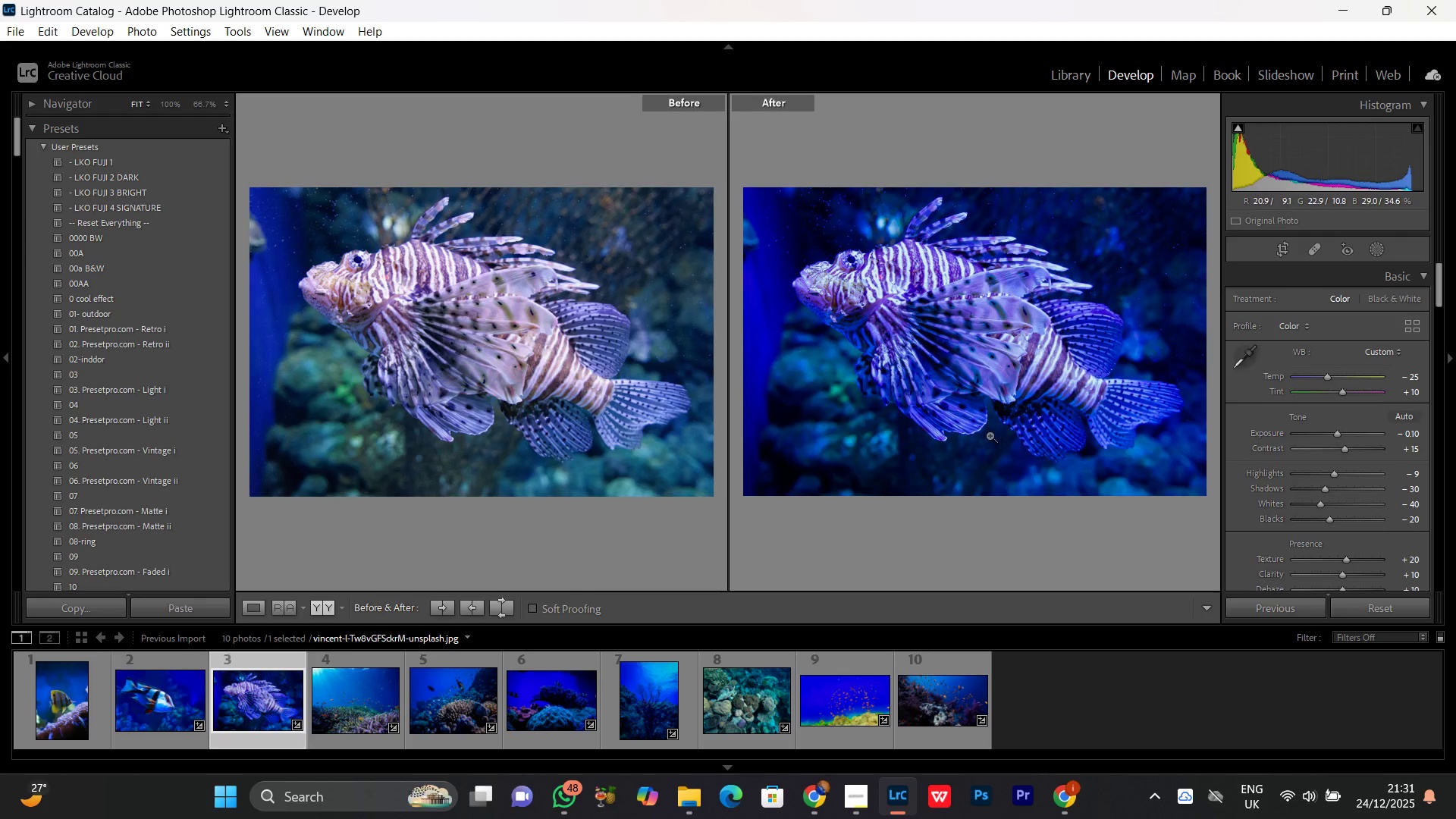 
double_click([1025, 374])
 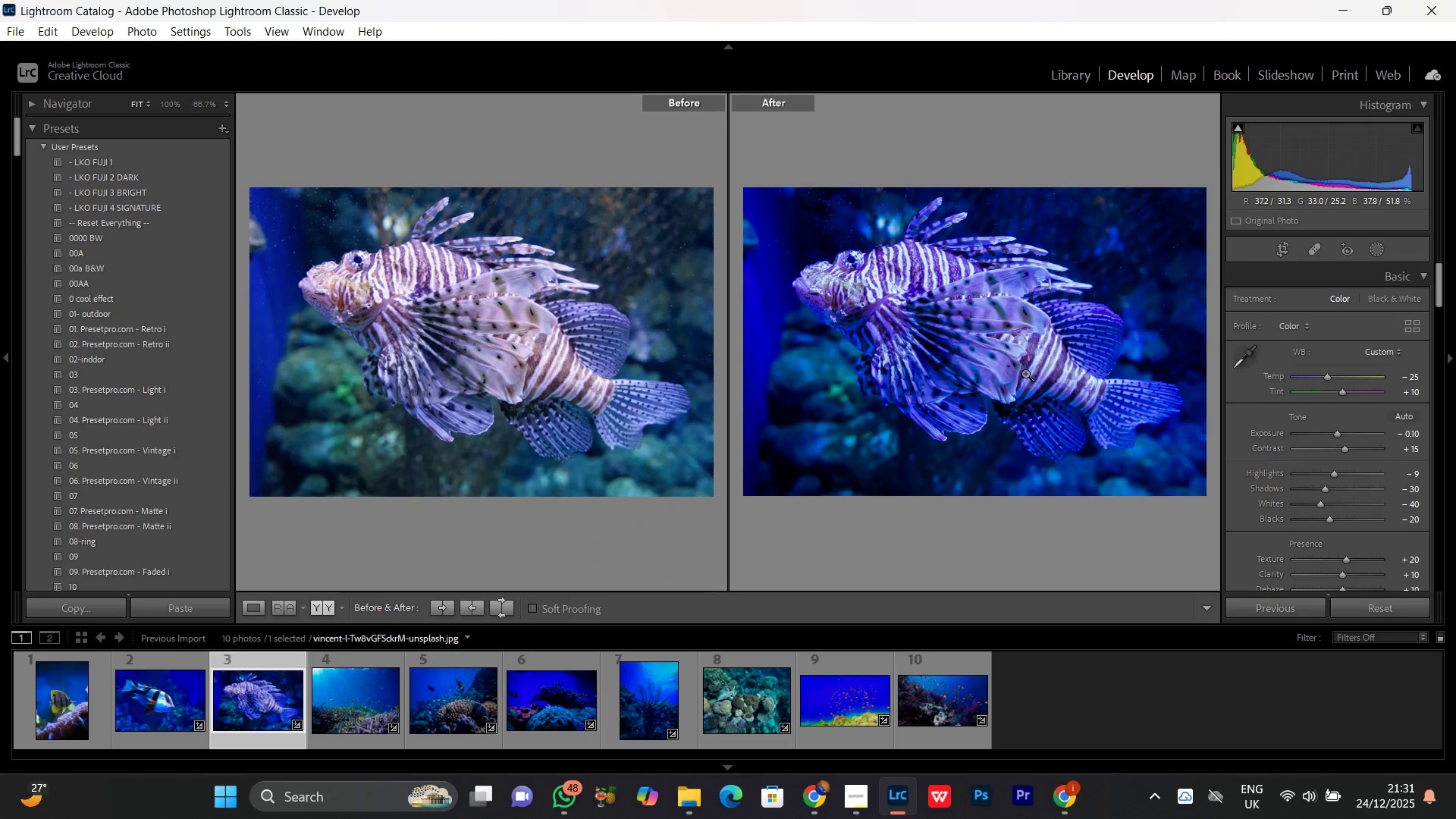 
double_click([1025, 373])
 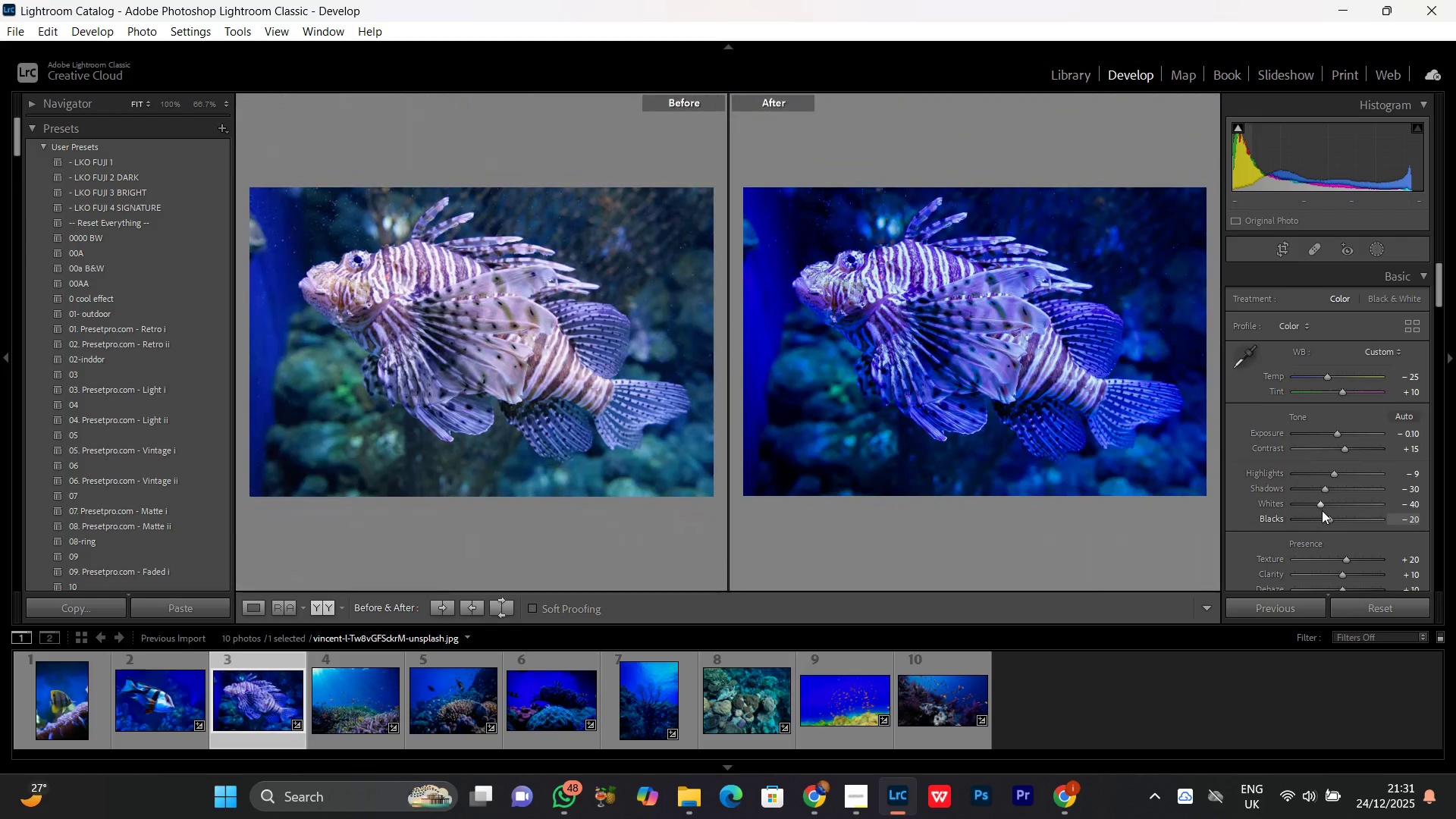 
left_click([1322, 506])
 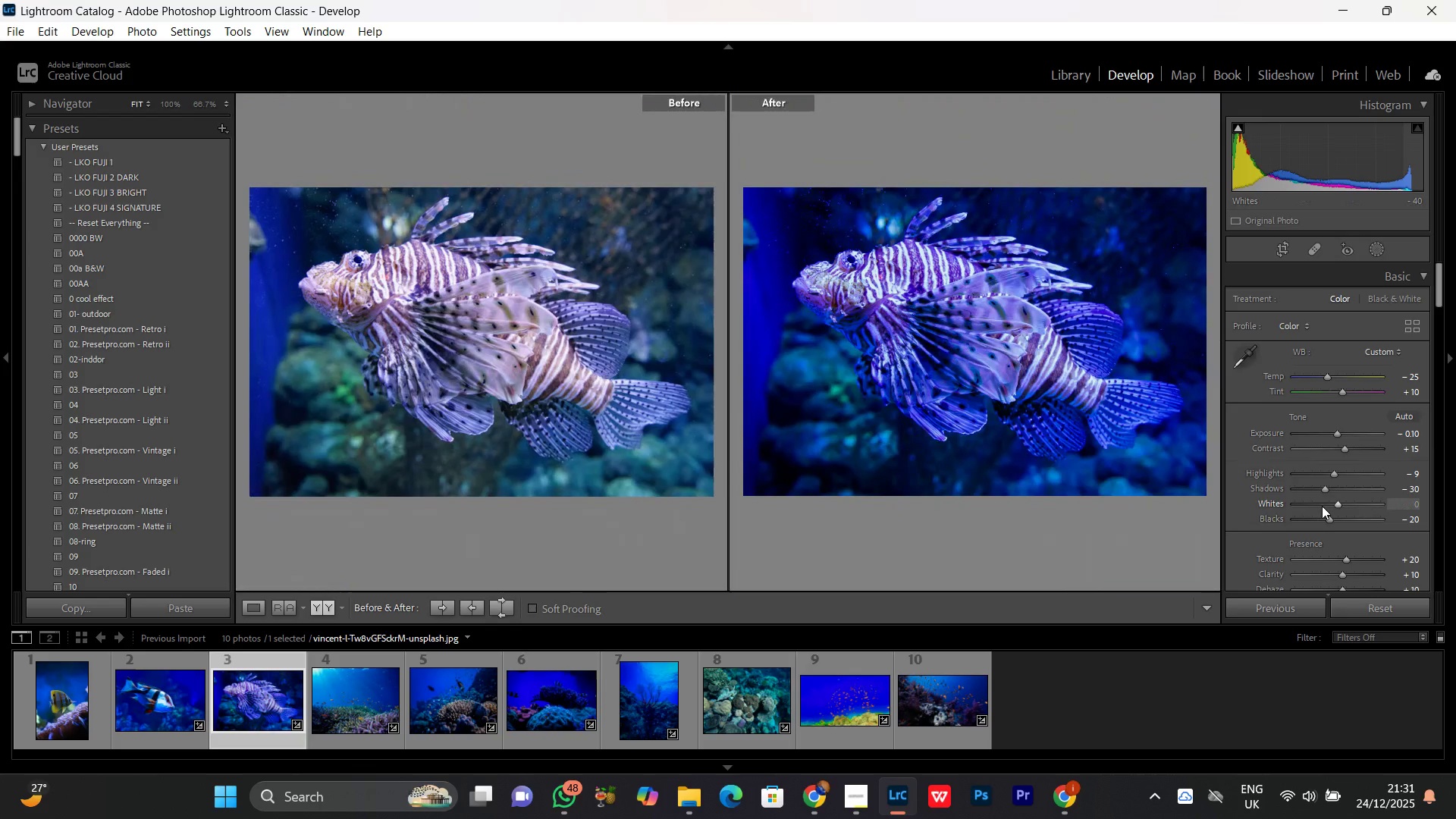 
left_click_drag(start_coordinate=[1322, 506], to_coordinate=[1348, 505])
 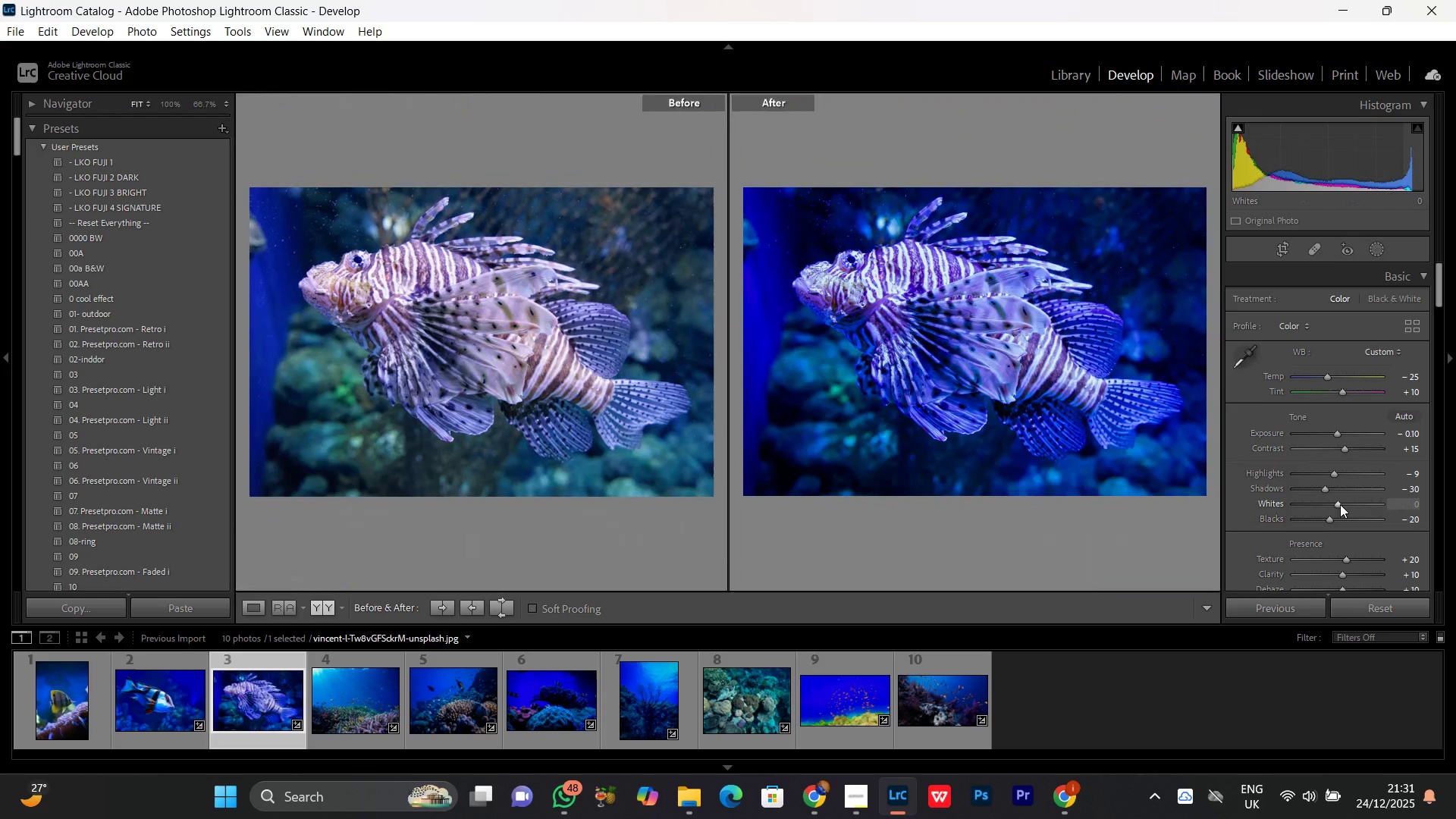 
left_click_drag(start_coordinate=[1338, 504], to_coordinate=[1365, 504])
 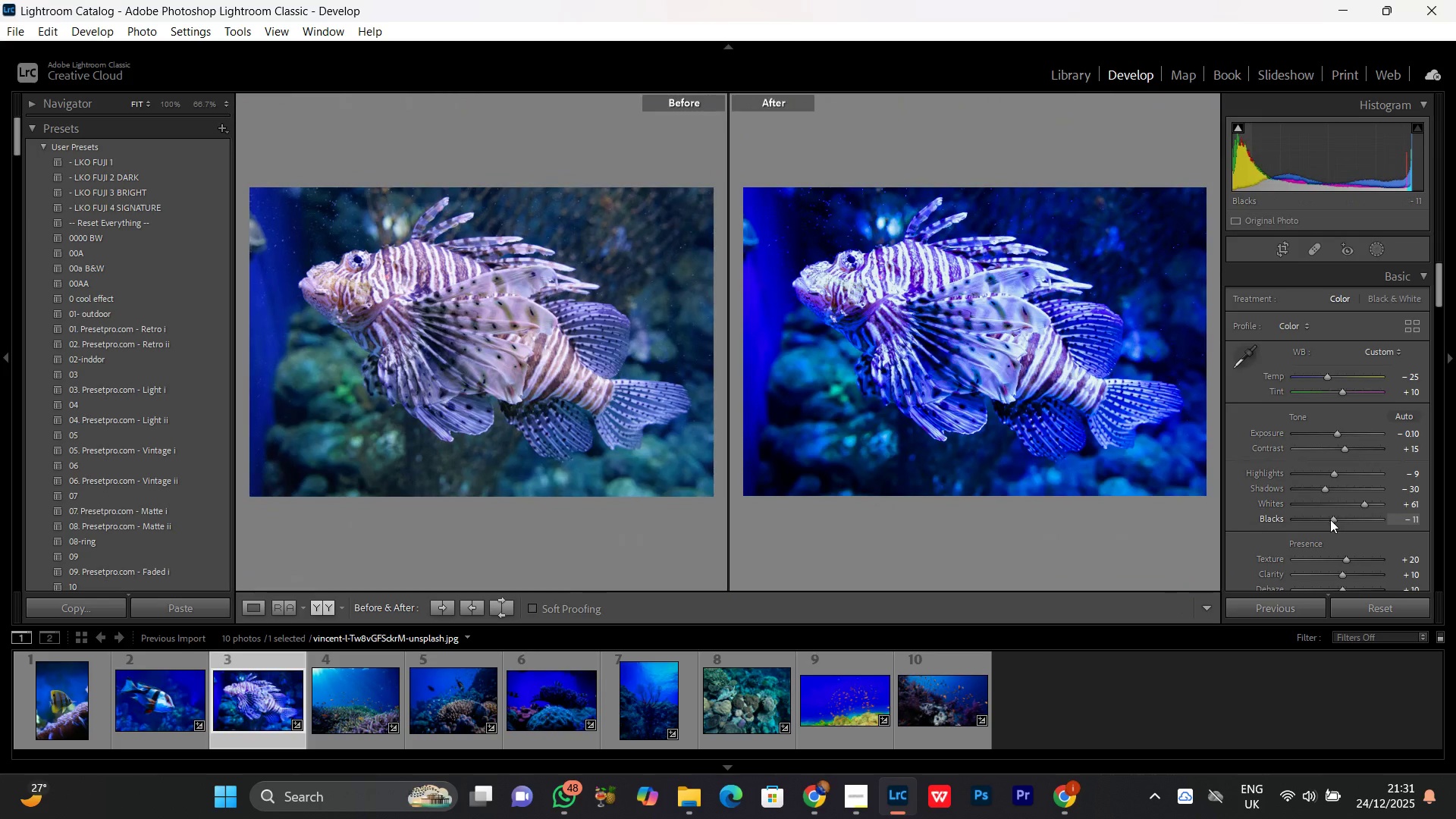 
left_click([1329, 519])
 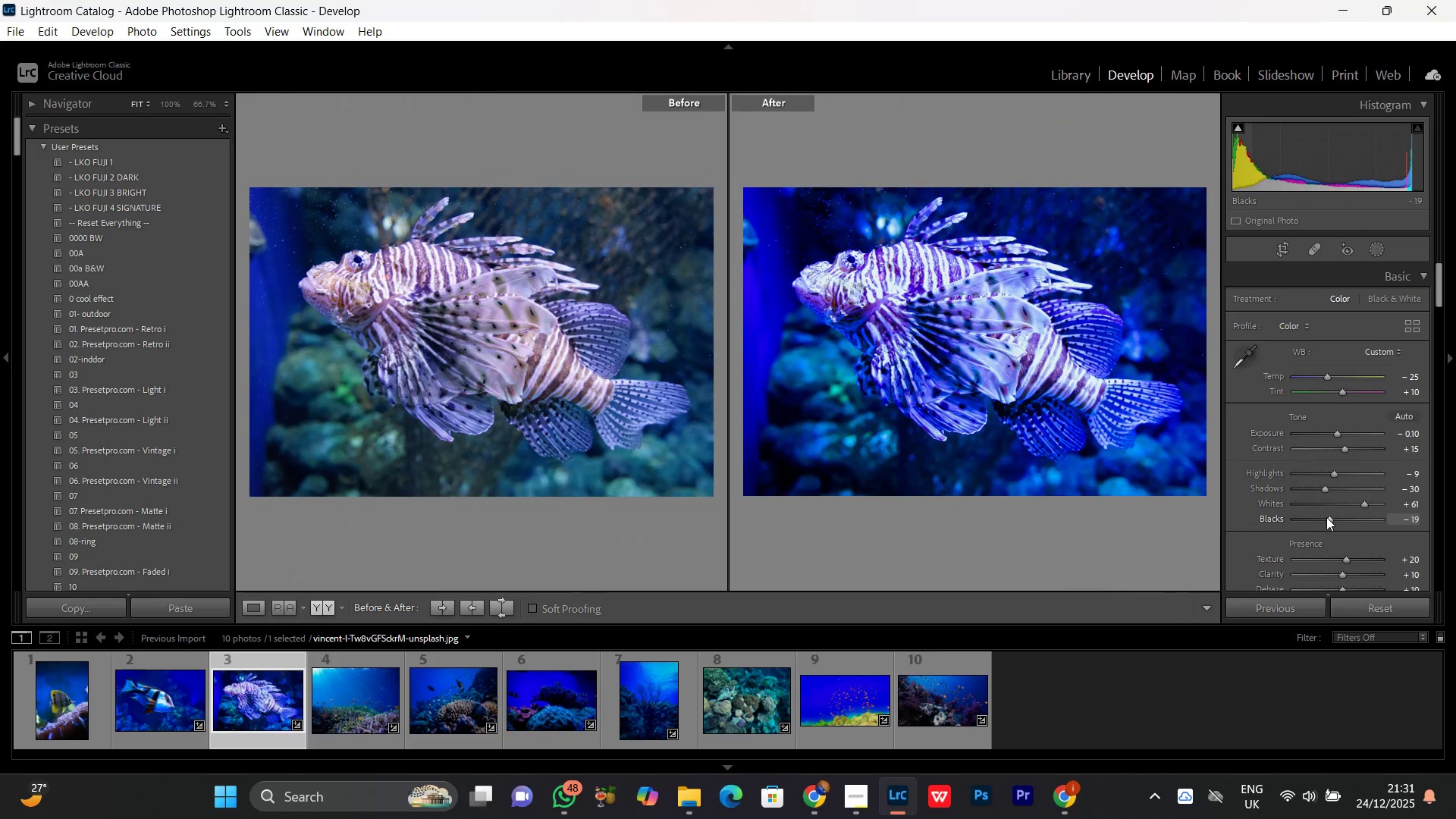 
left_click_drag(start_coordinate=[1326, 517], to_coordinate=[1312, 516])
 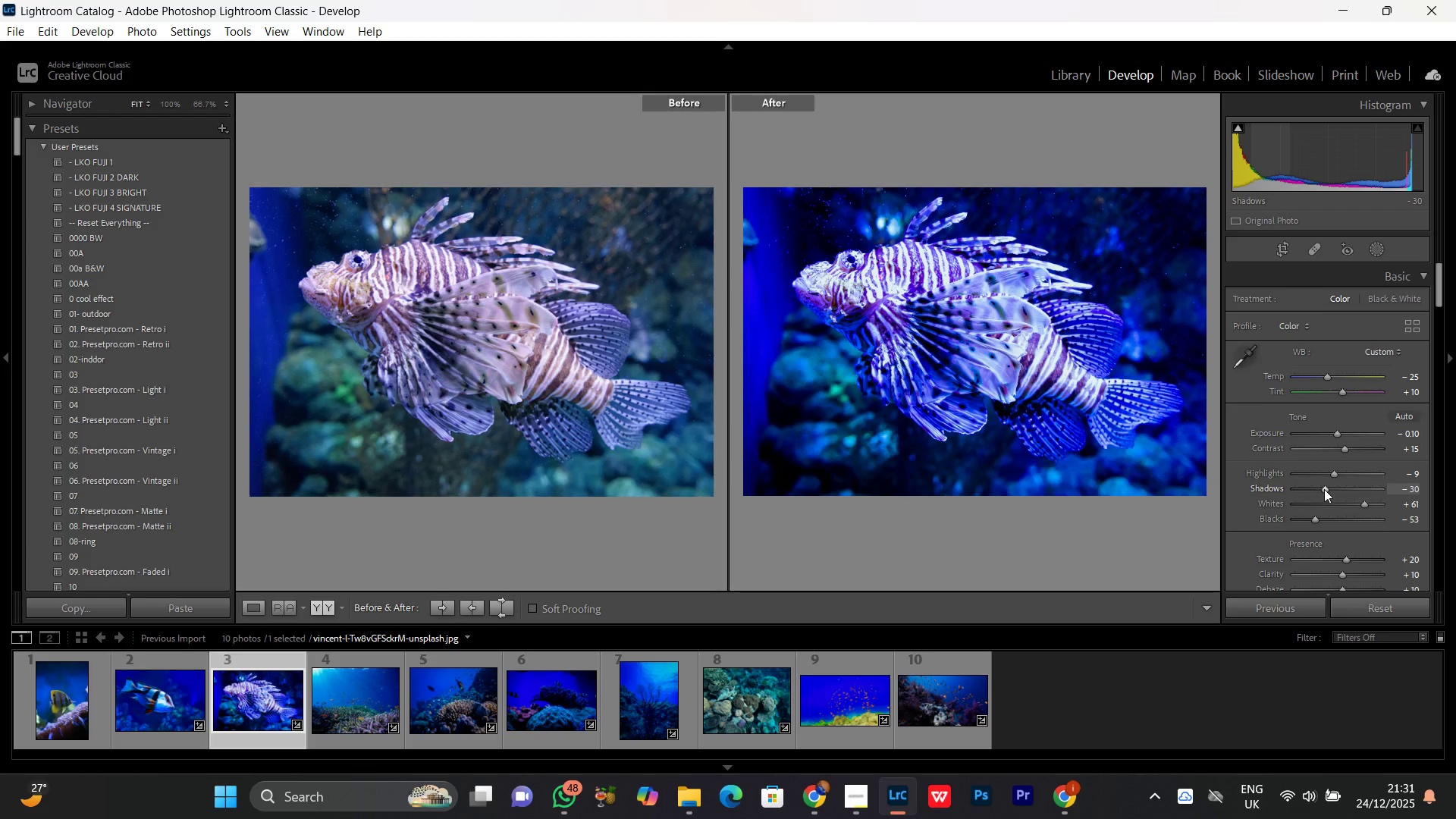 
left_click_drag(start_coordinate=[1324, 489], to_coordinate=[1318, 493])
 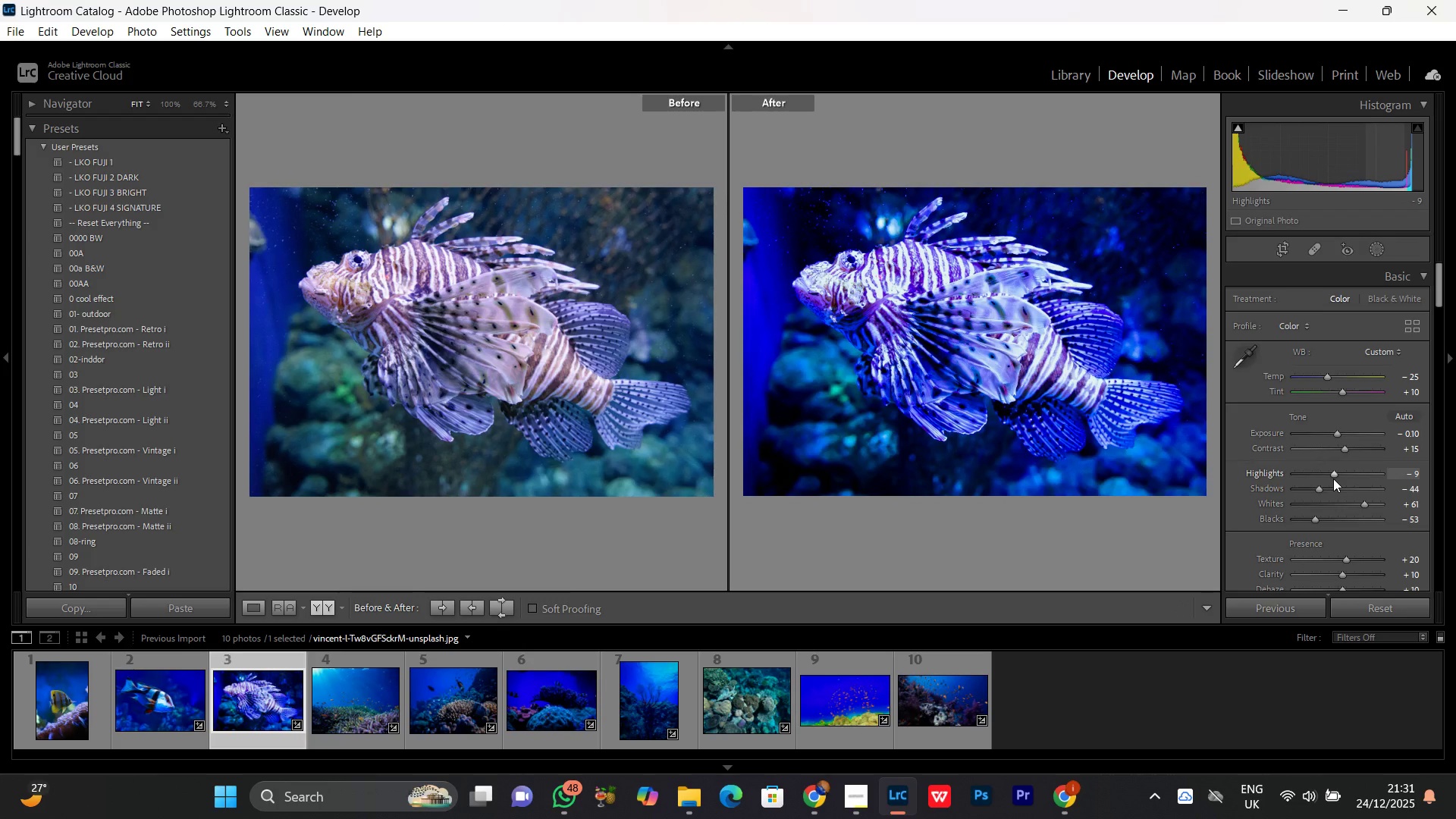 
wait(8.33)
 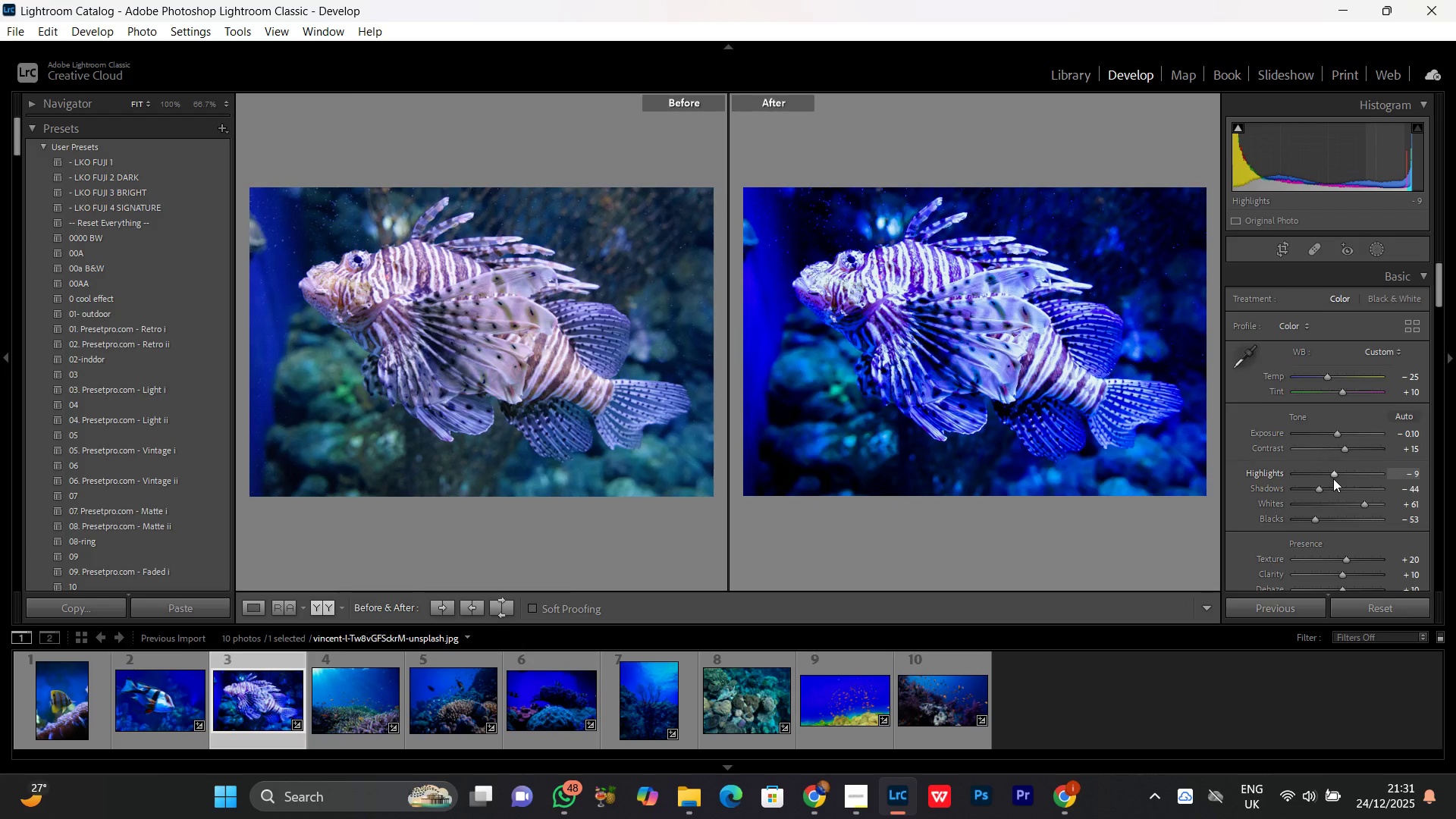 
left_click_drag(start_coordinate=[1333, 472], to_coordinate=[1300, 475])
 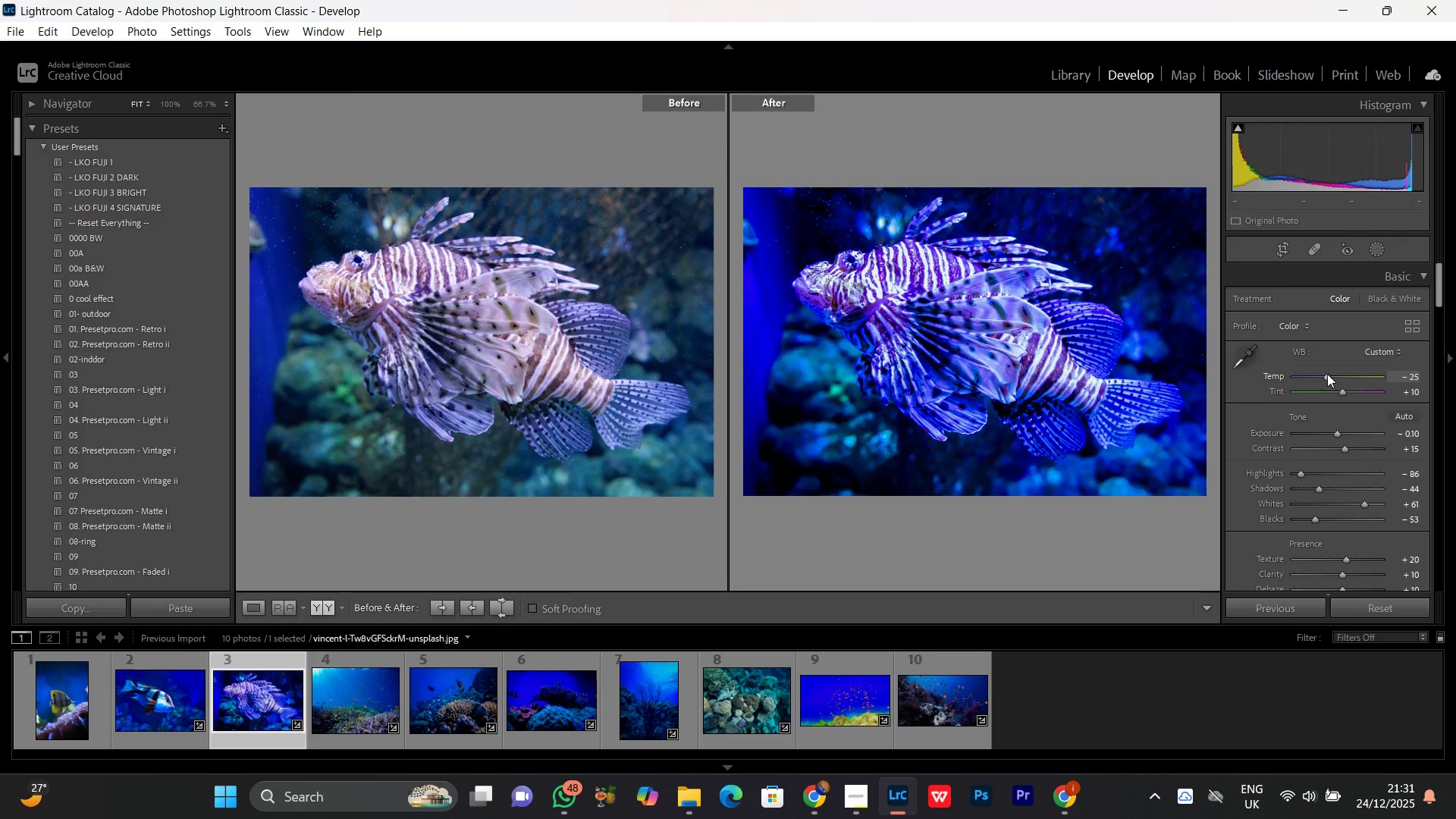 
left_click([1326, 374])
 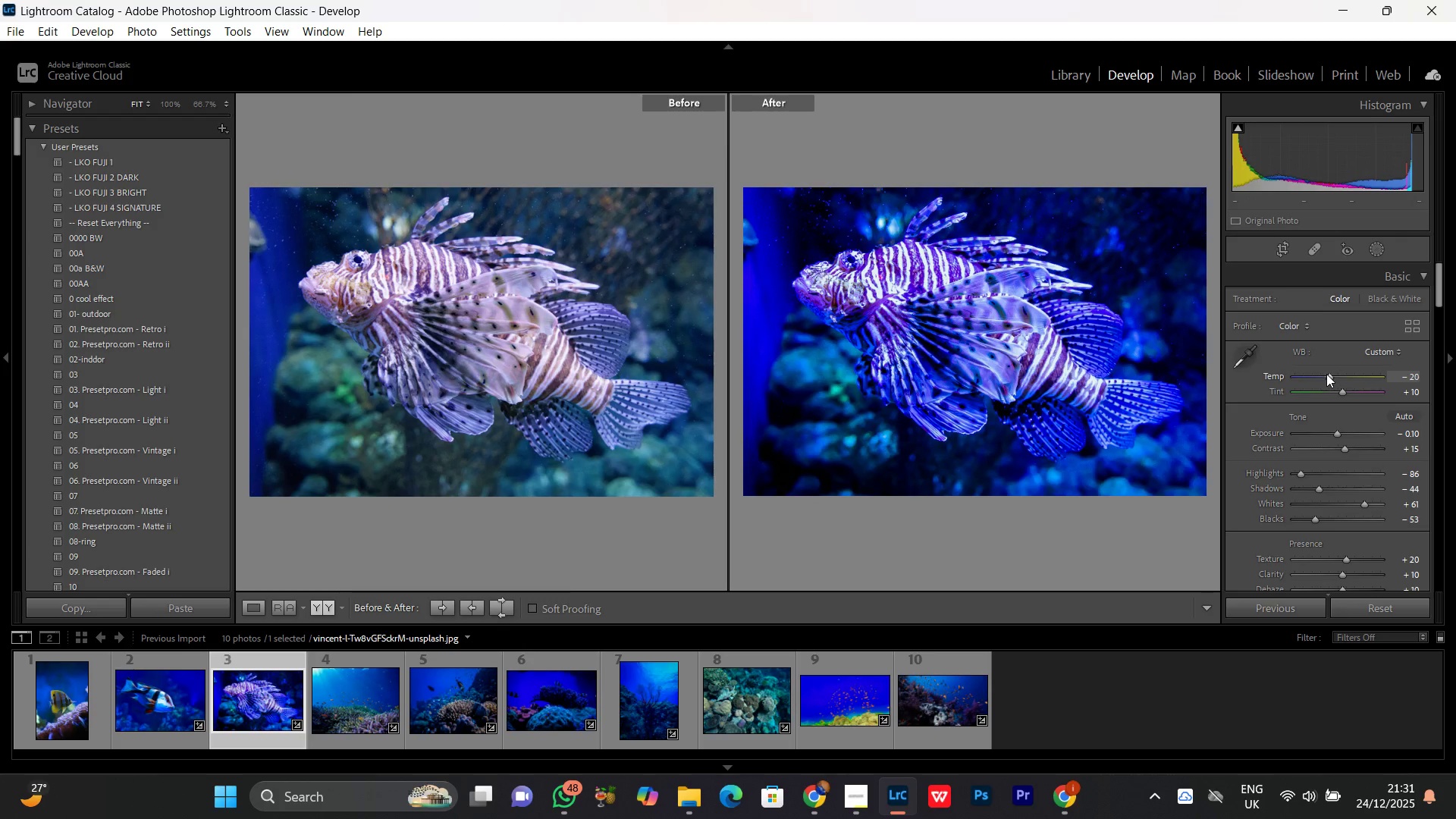 
scroll: coordinate [1326, 374], scroll_direction: up, amount: 1.0
 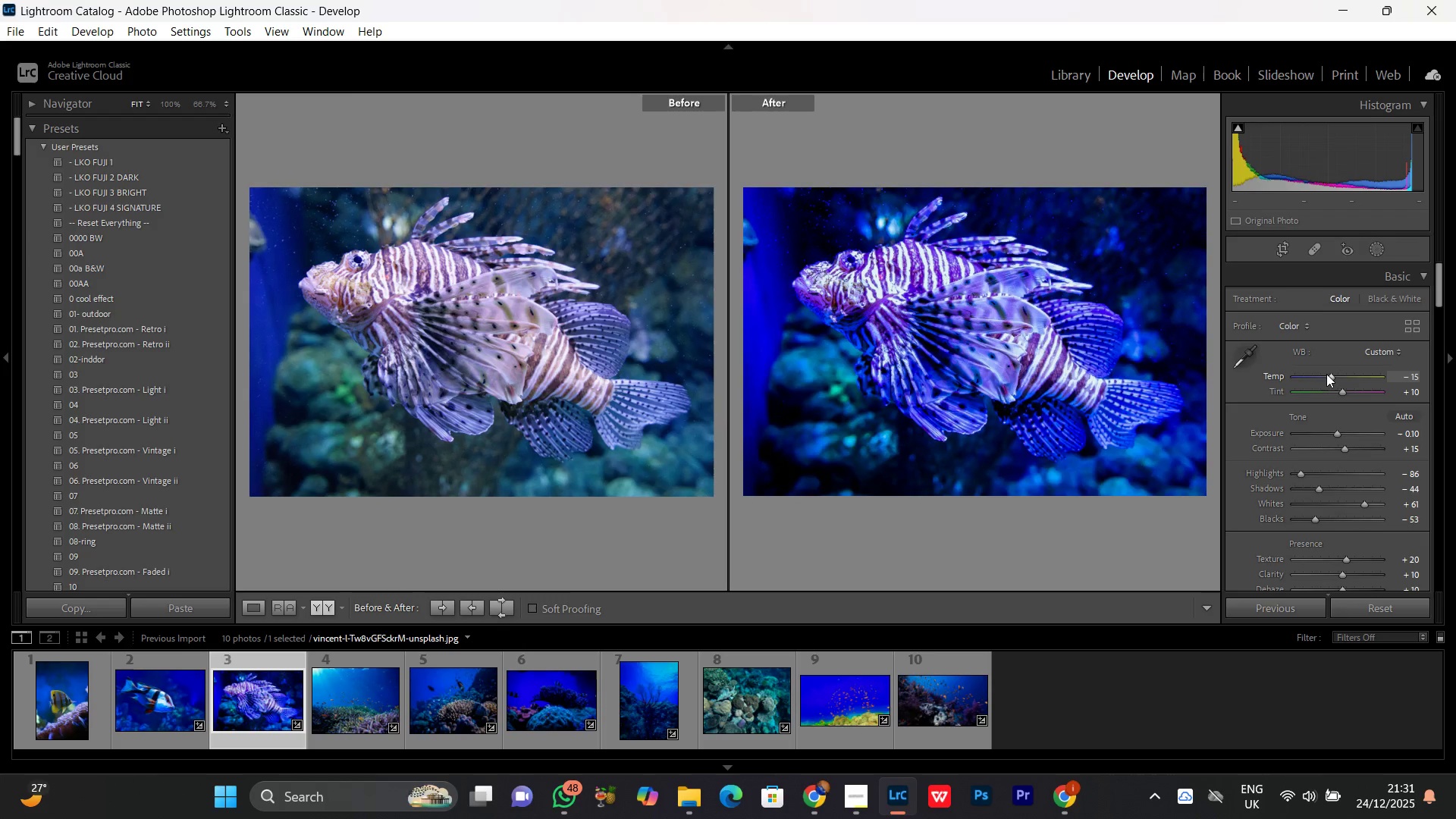 
scroll: coordinate [1326, 374], scroll_direction: down, amount: 1.0
 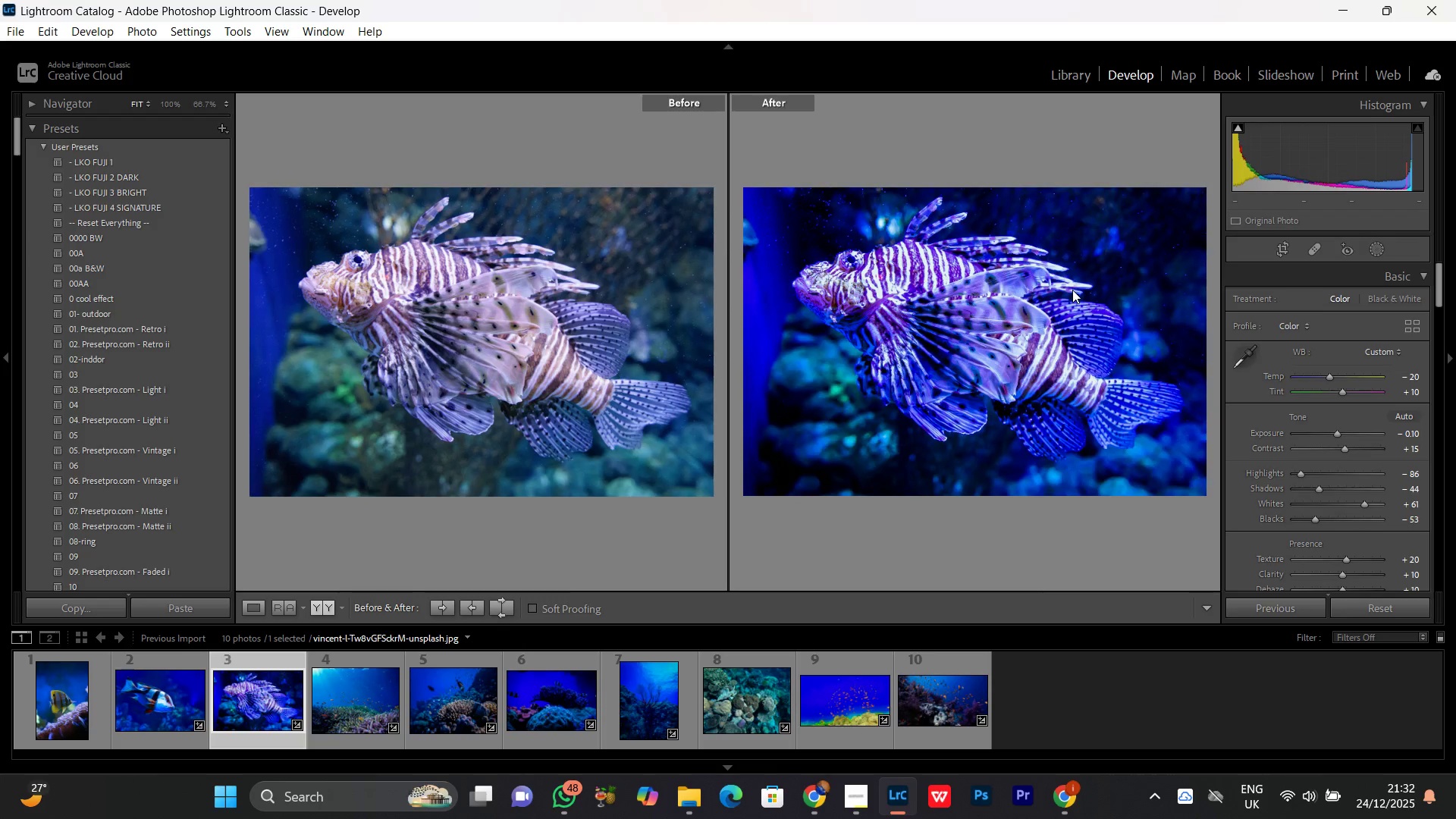 
double_click([1071, 290])
 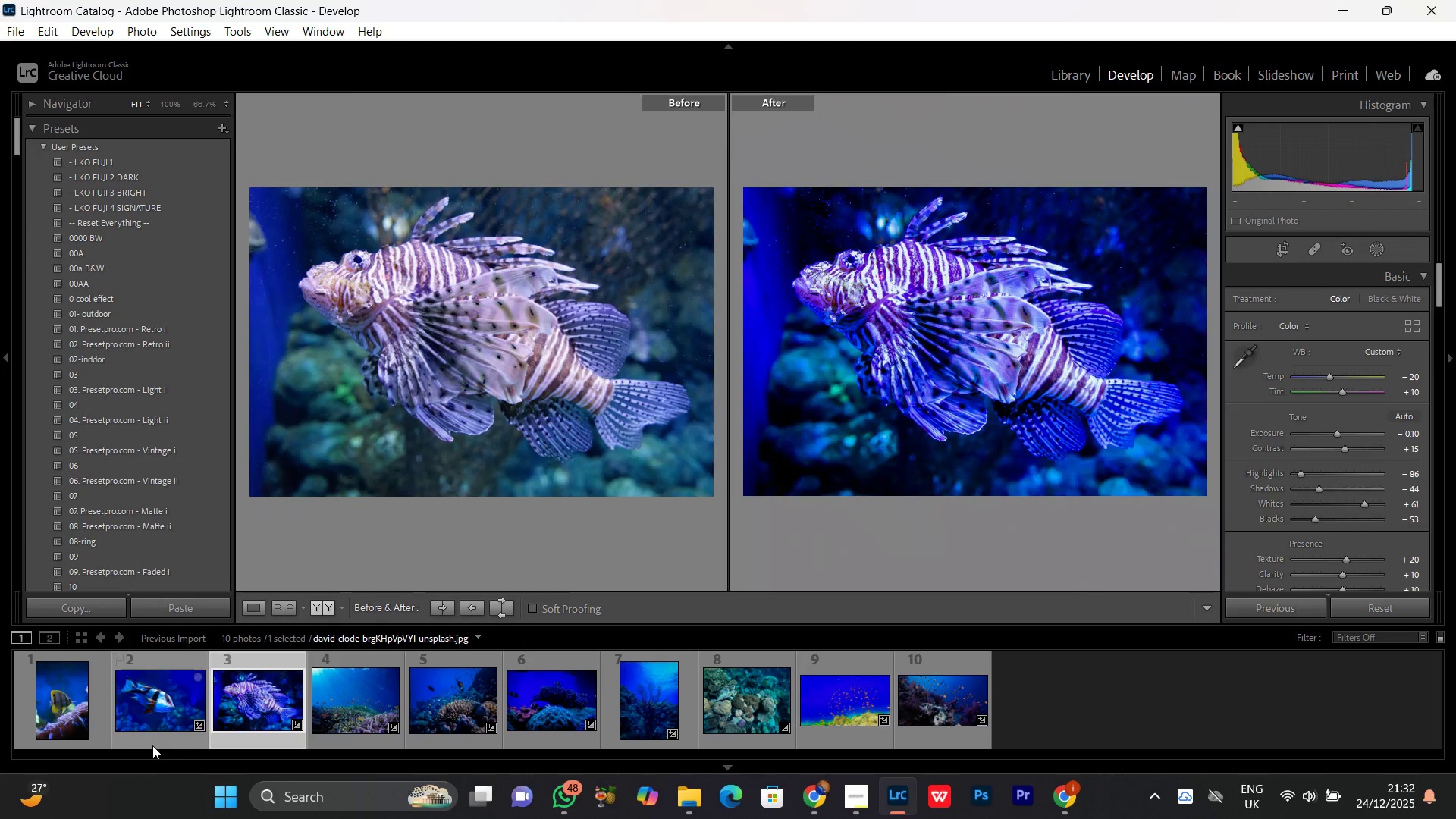 
left_click([148, 707])
 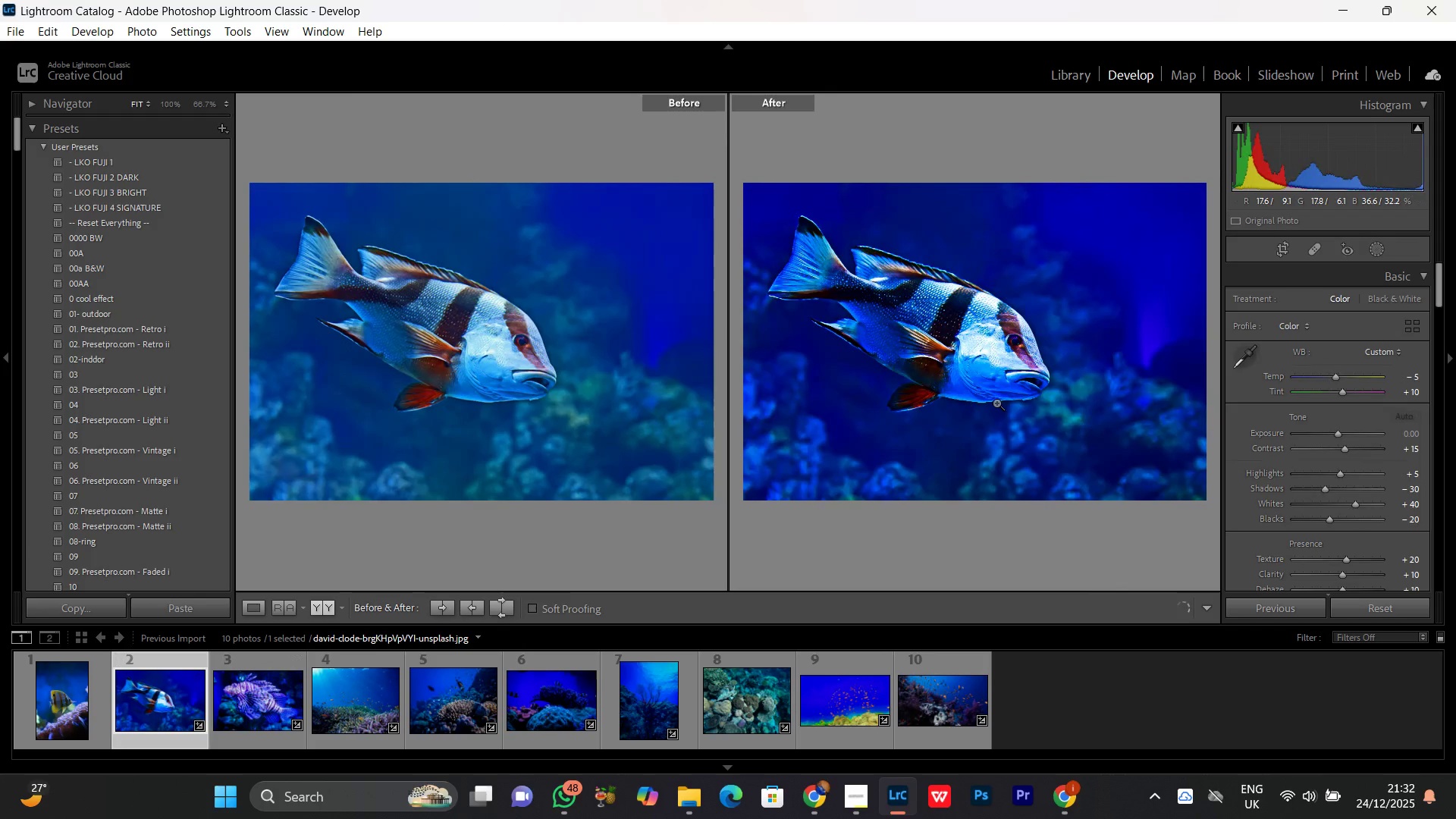 
key(Control+V)
 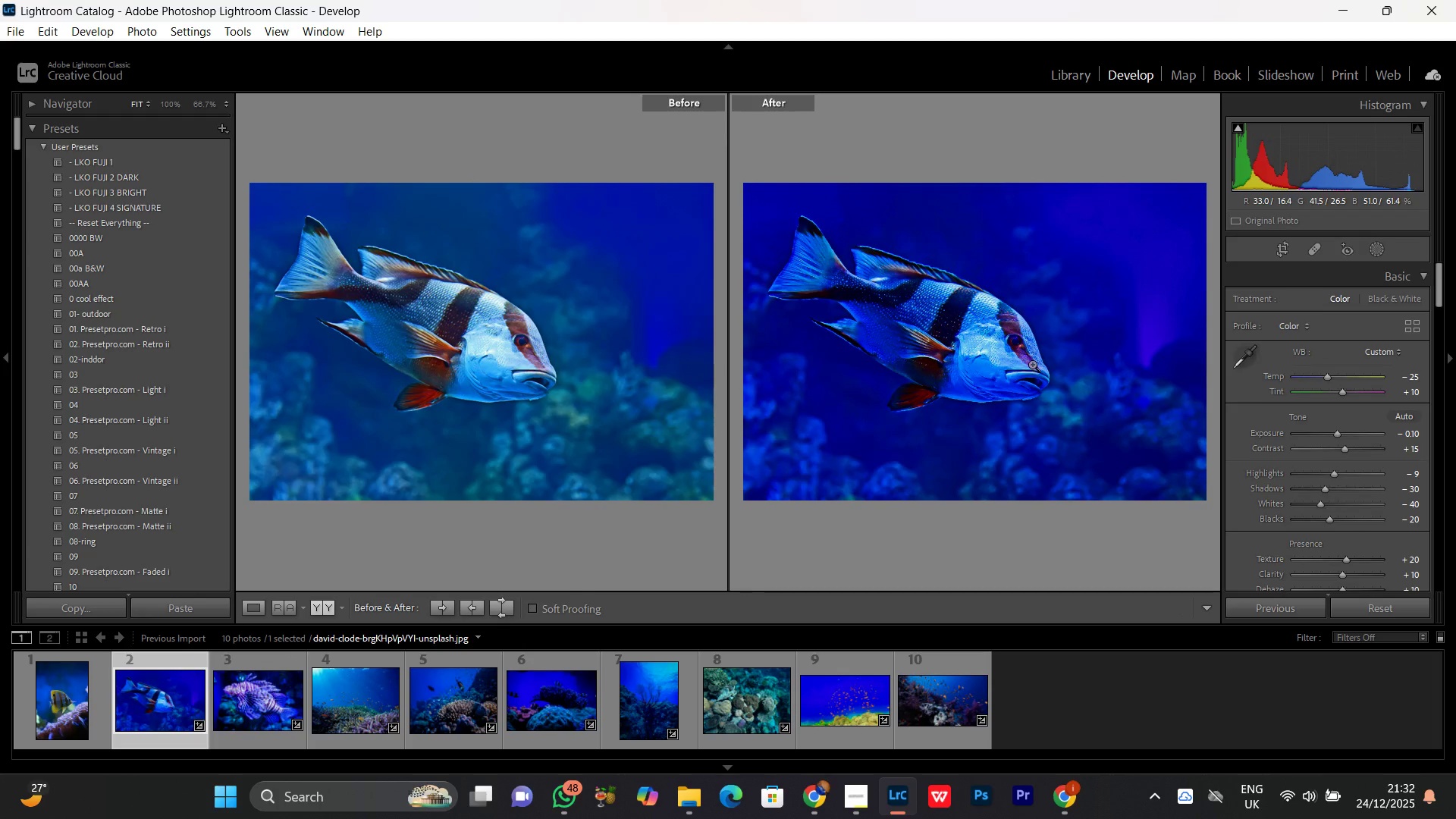 
double_click([1032, 364])
 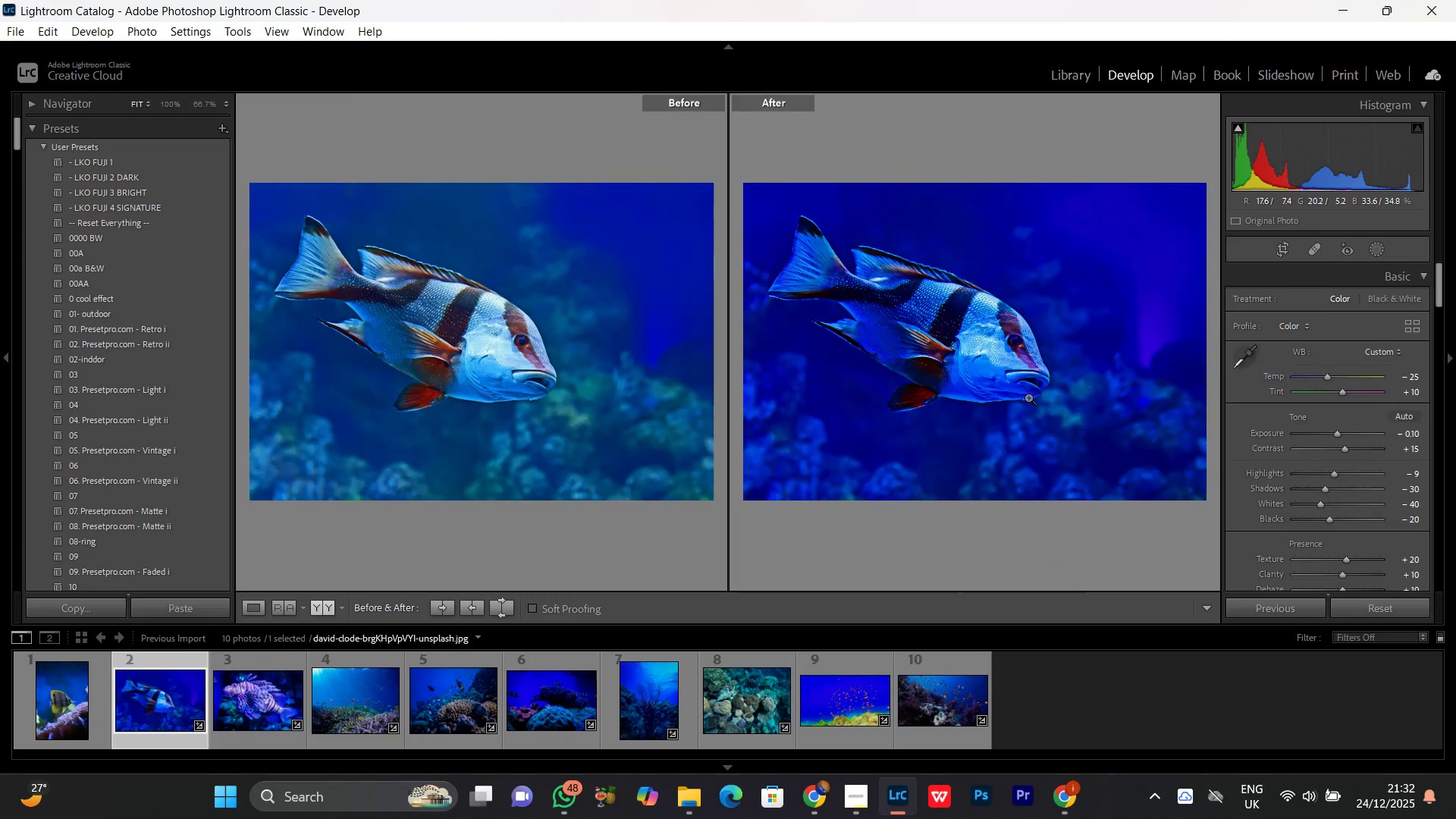 
double_click([1028, 397])
 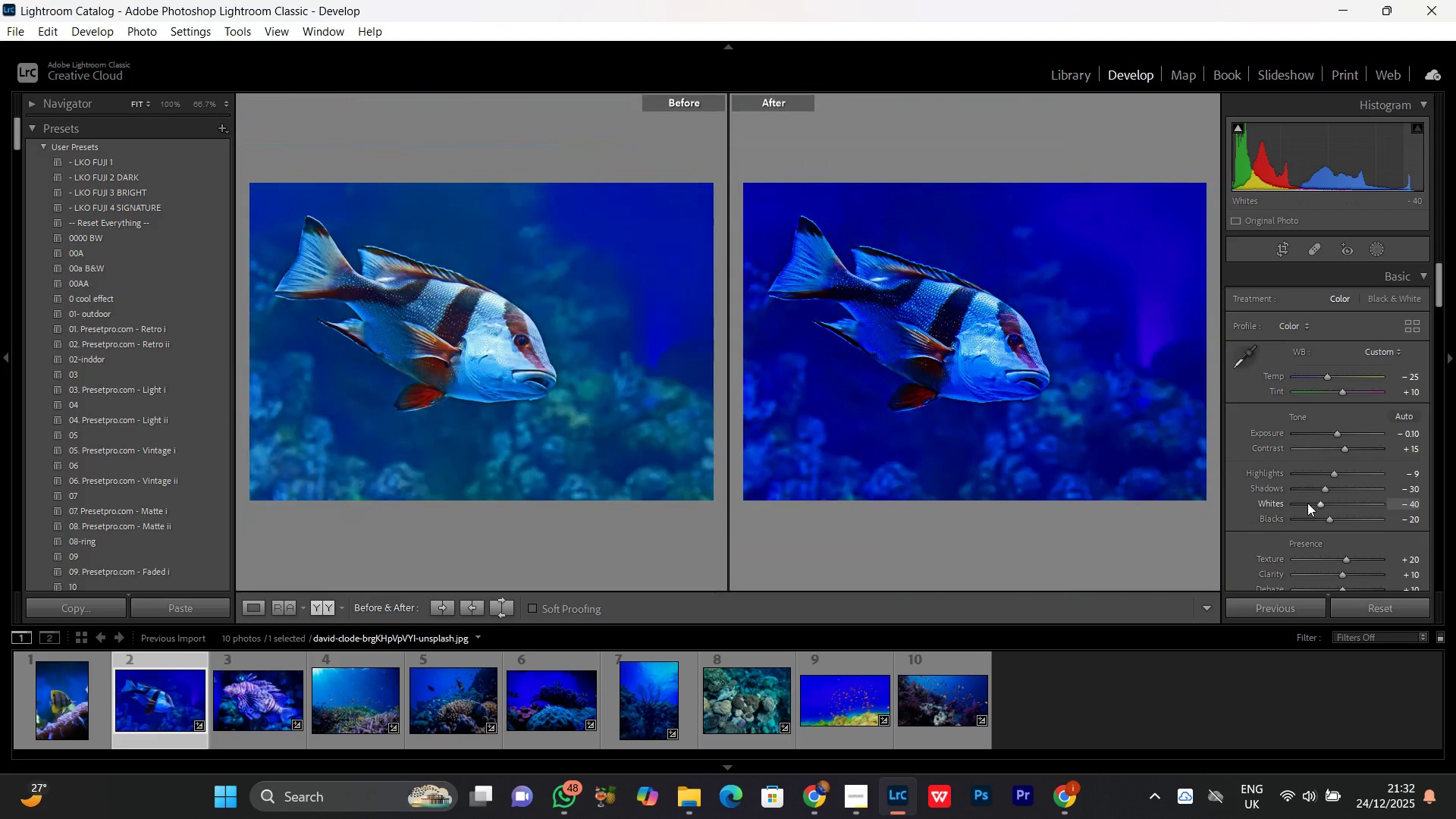 
left_click_drag(start_coordinate=[1323, 516], to_coordinate=[1311, 516])
 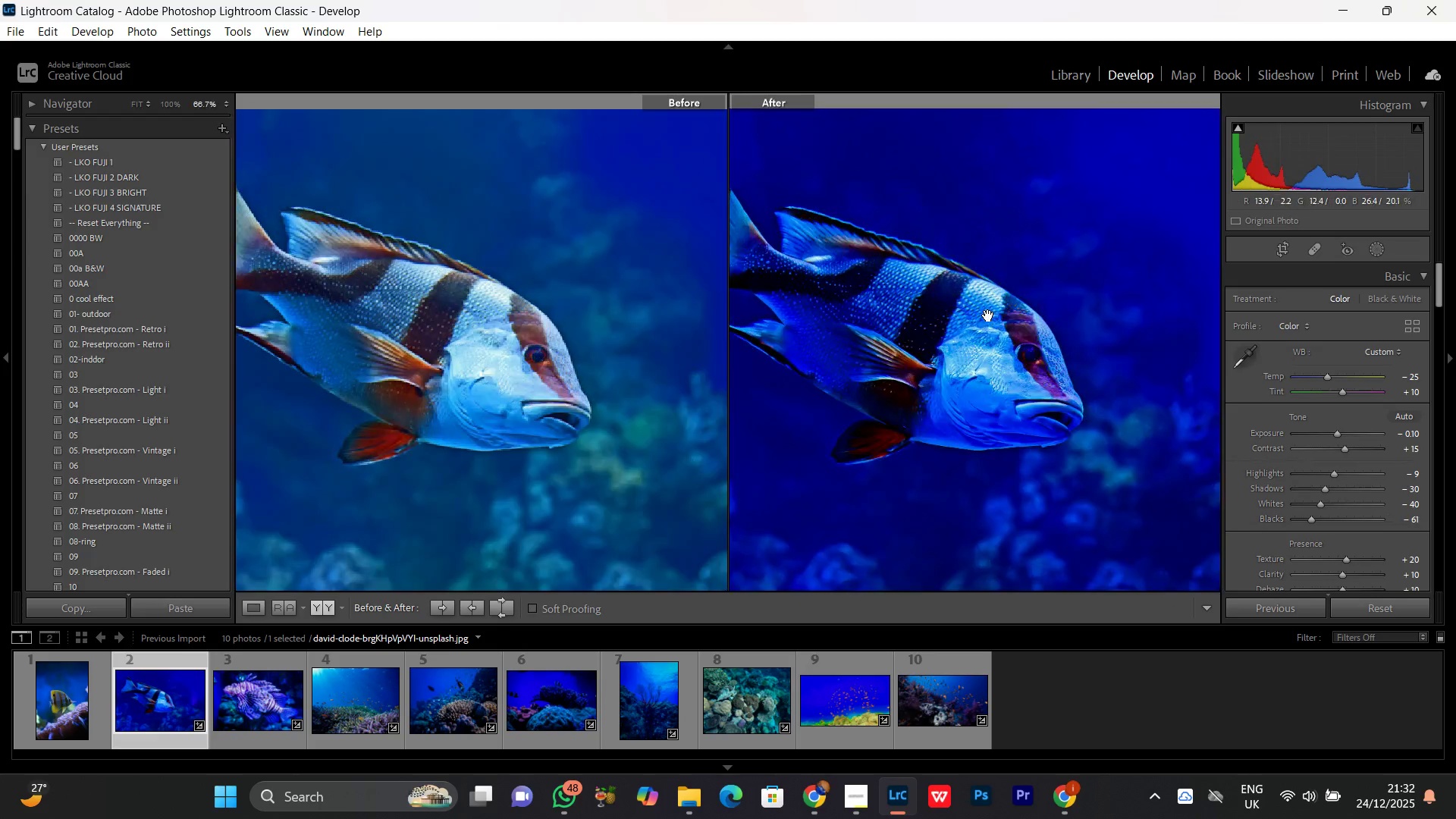 
double_click([988, 315])
 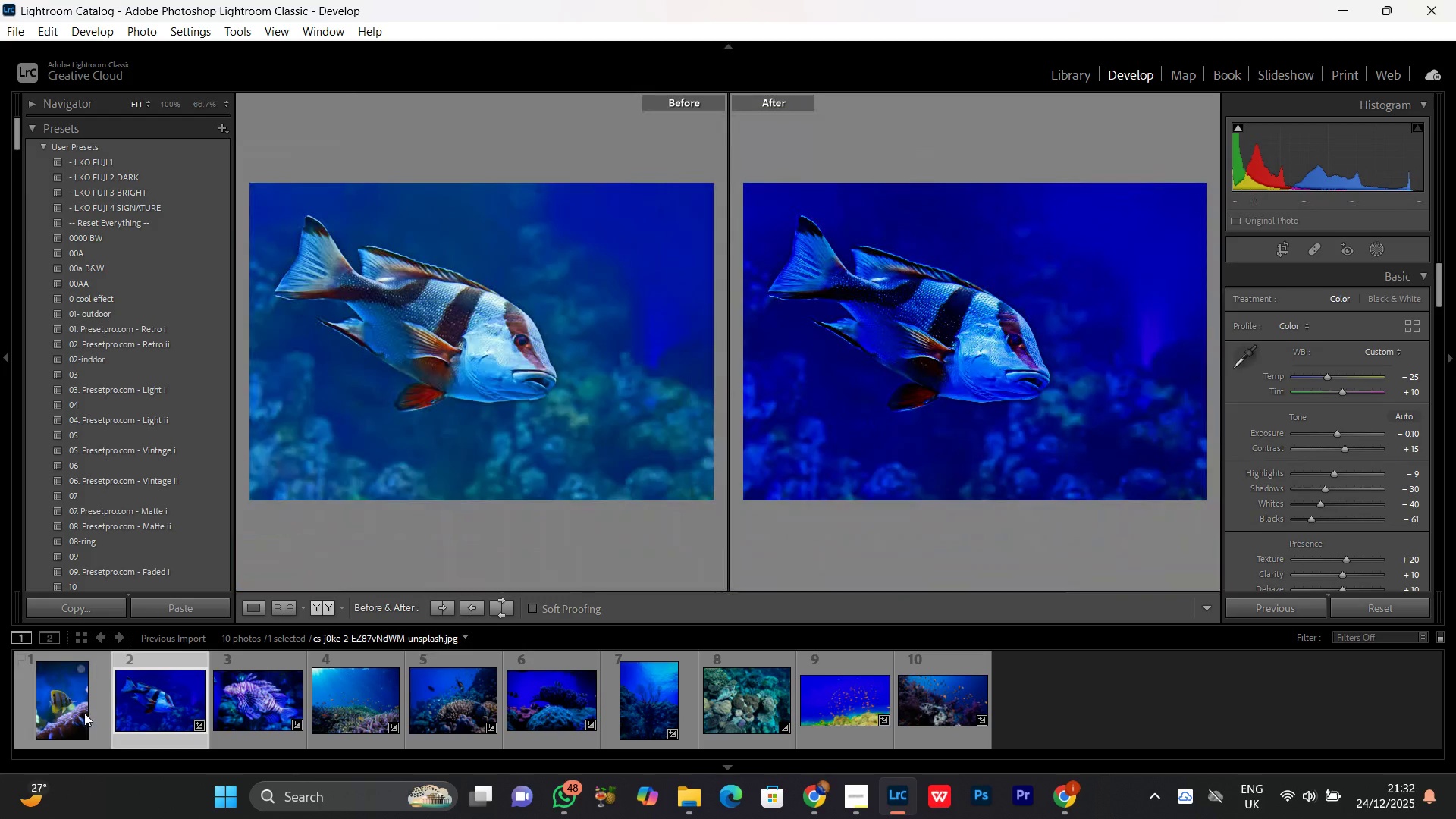 
left_click([86, 698])
 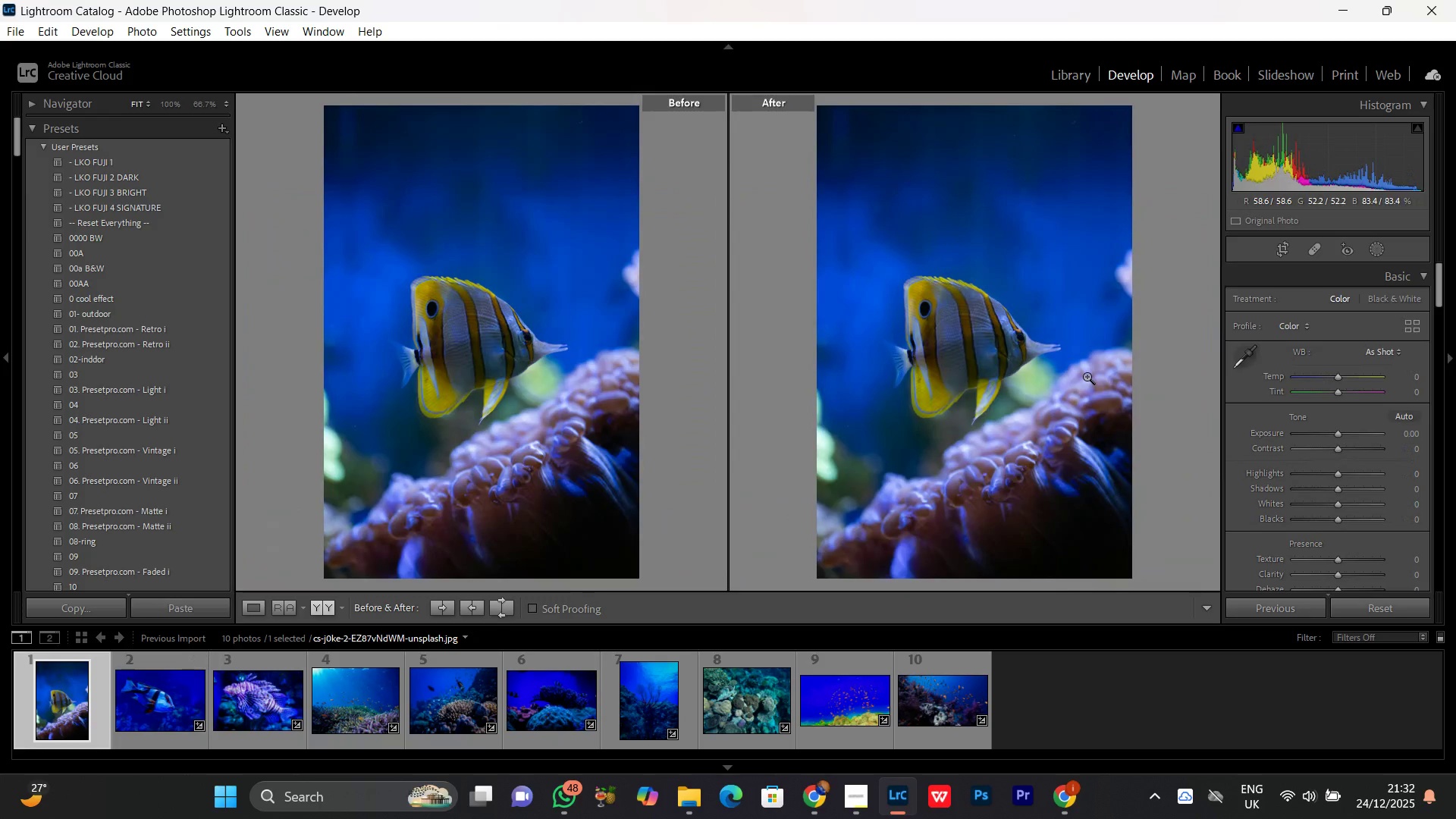 
key(Control+V)
 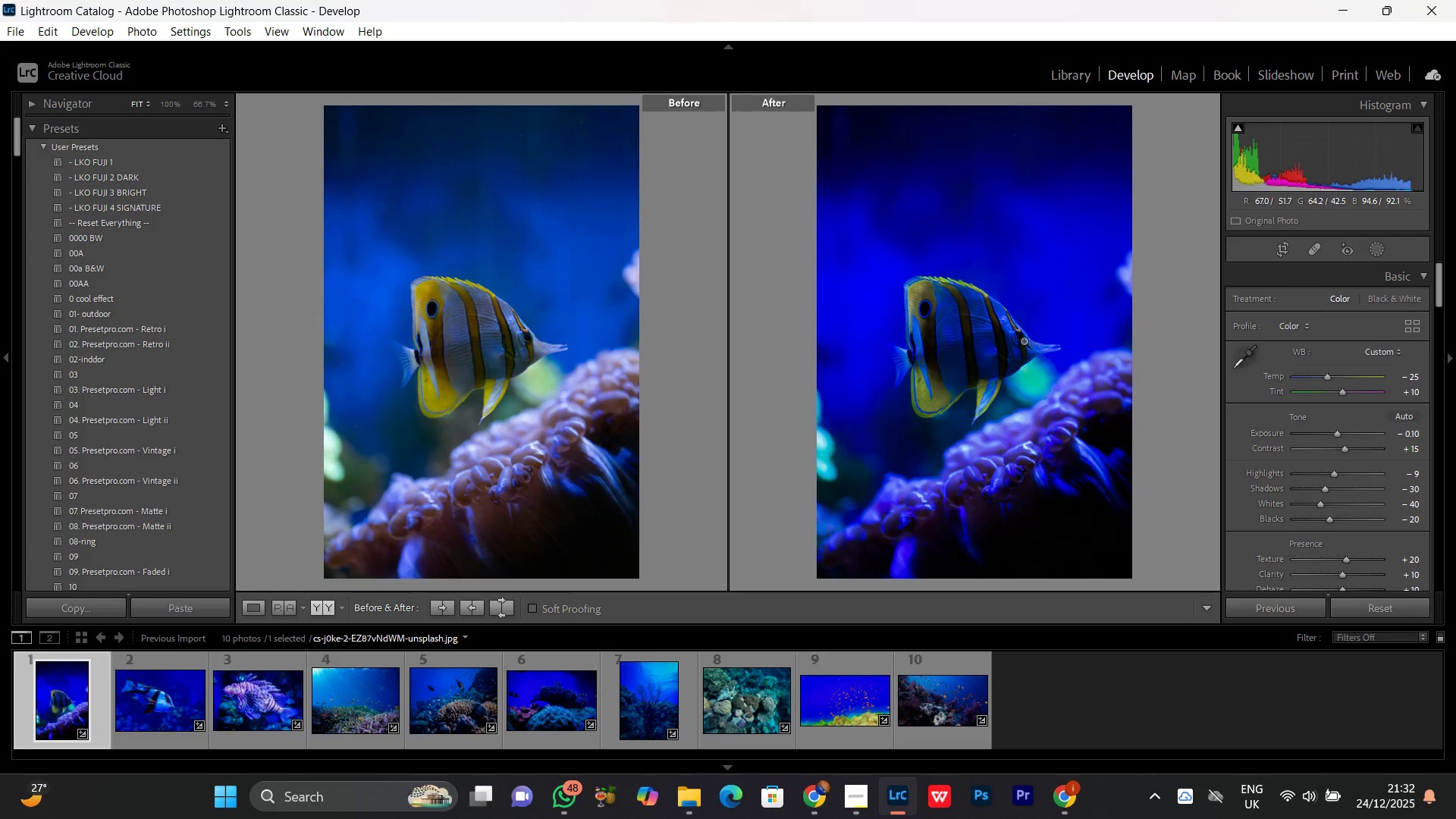 
double_click([1012, 328])
 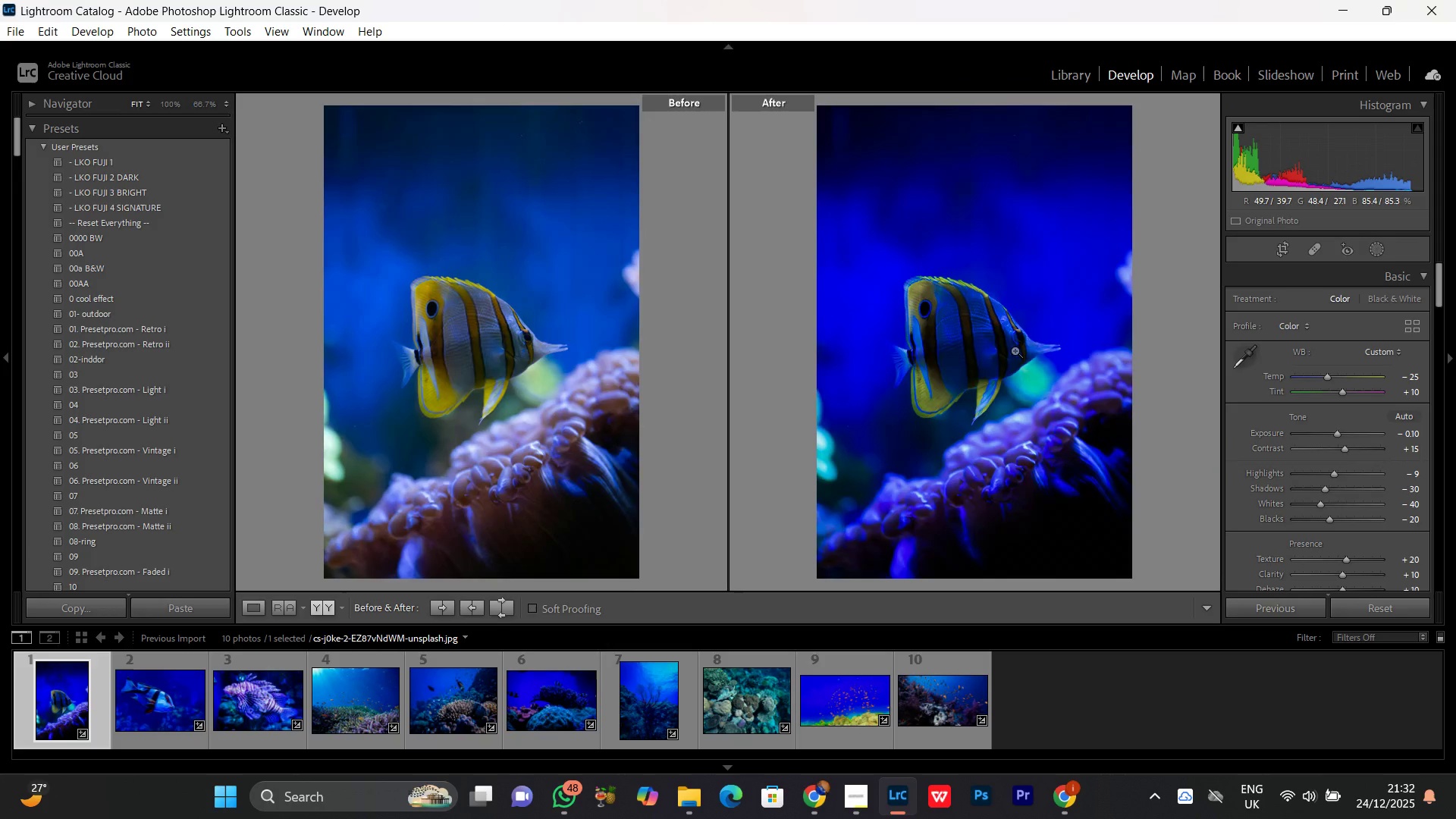 
double_click([1015, 350])
 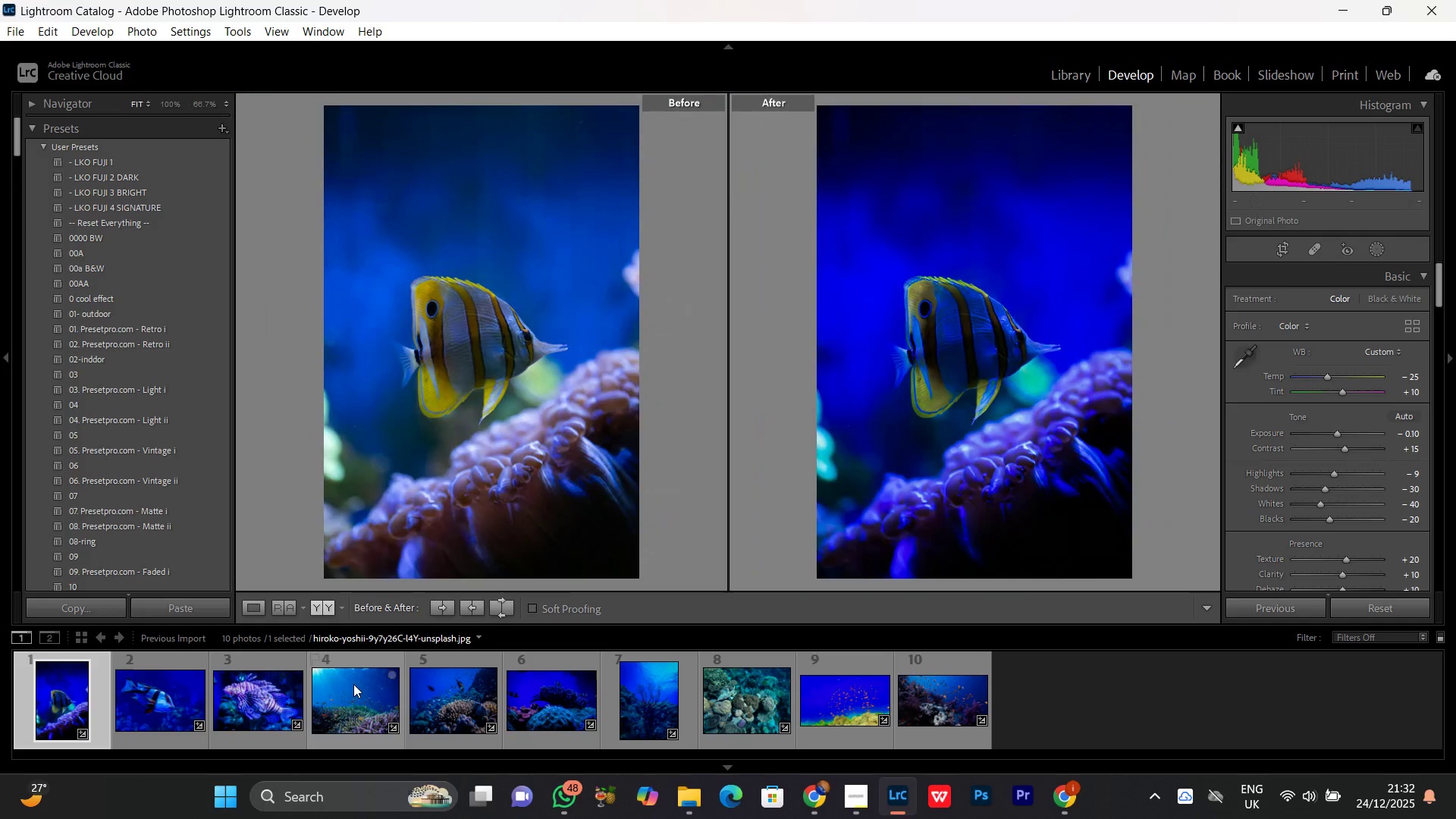 
left_click([335, 698])
 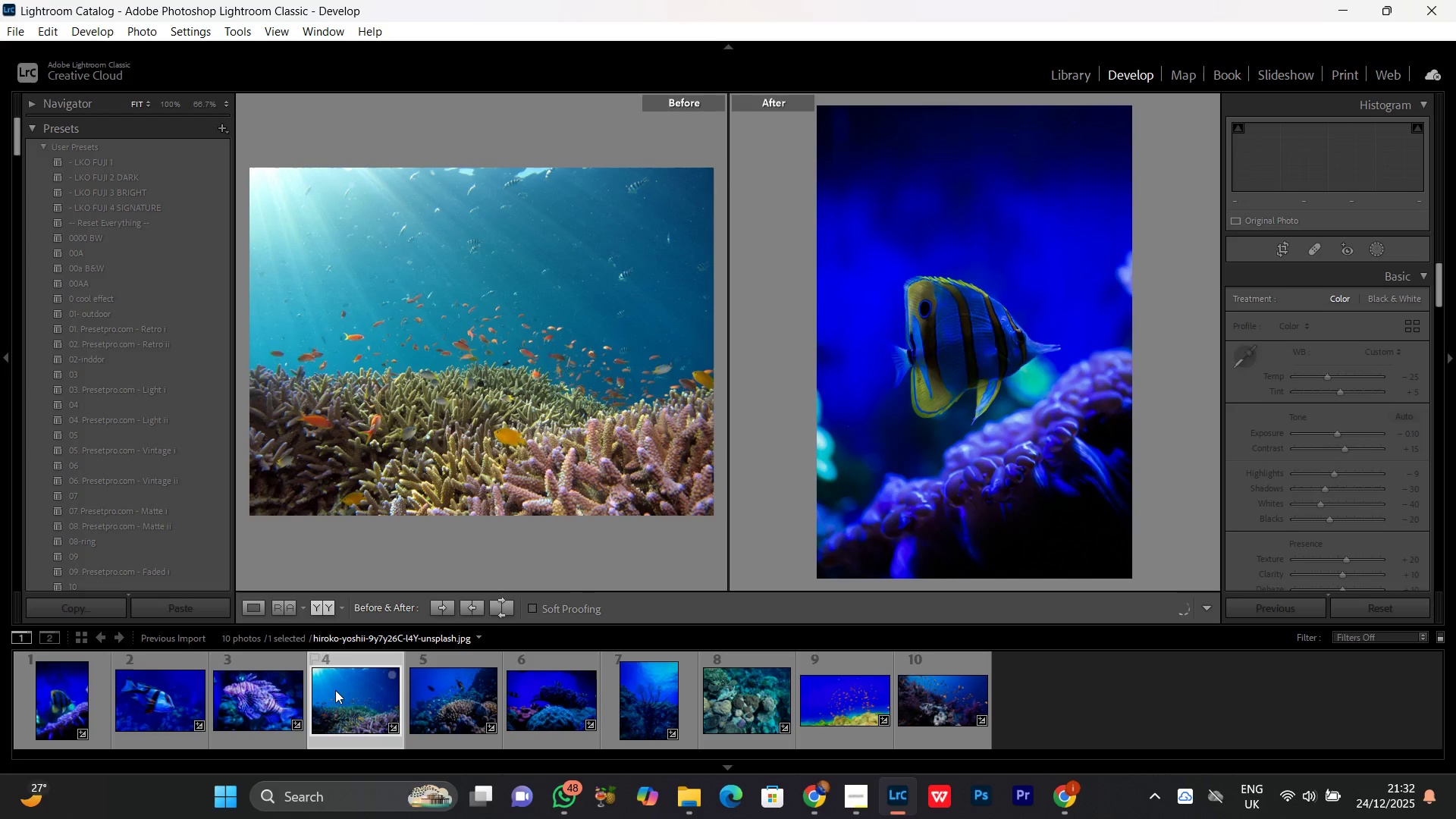 
mouse_move([381, 663])
 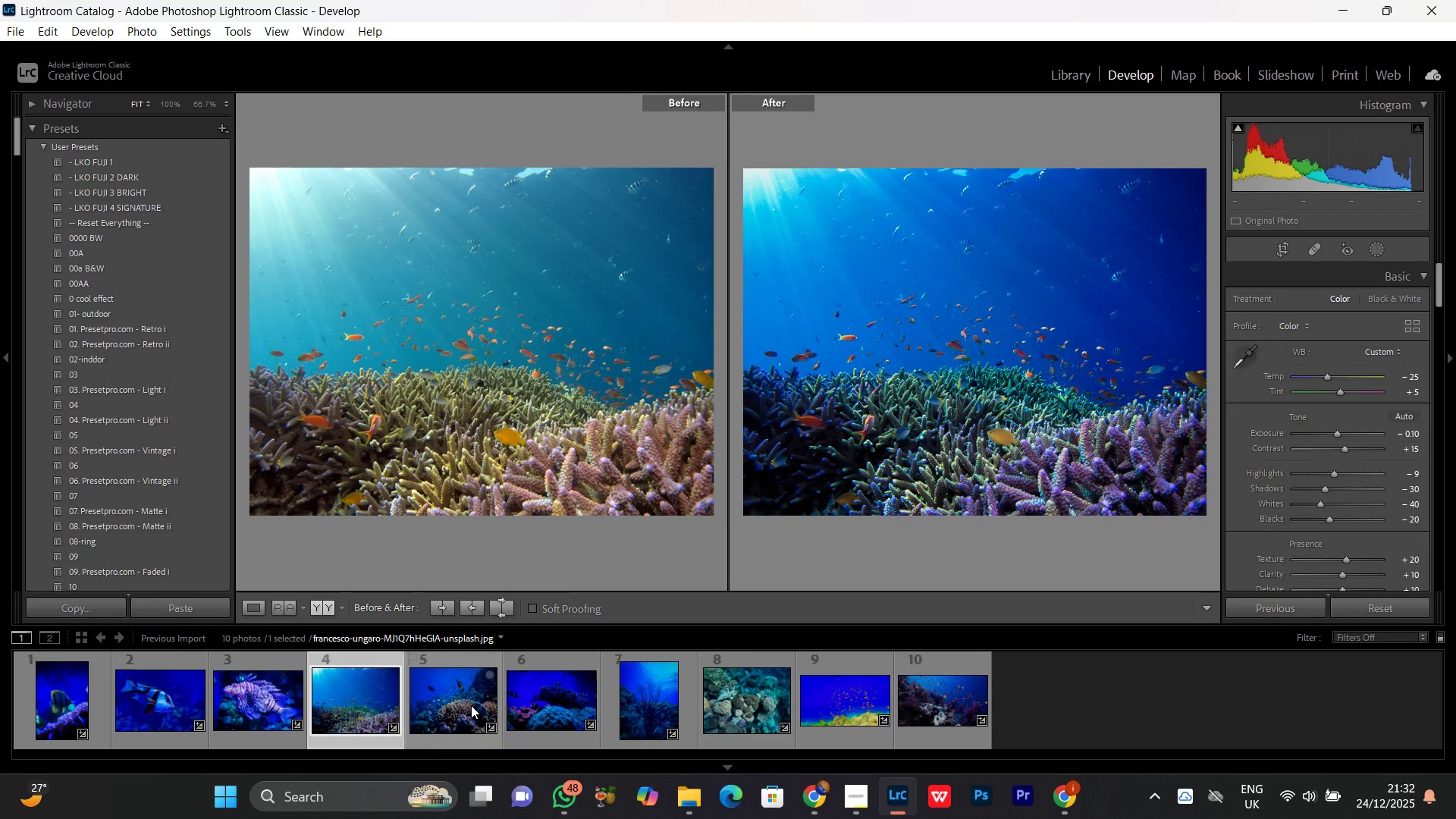 
left_click([457, 701])
 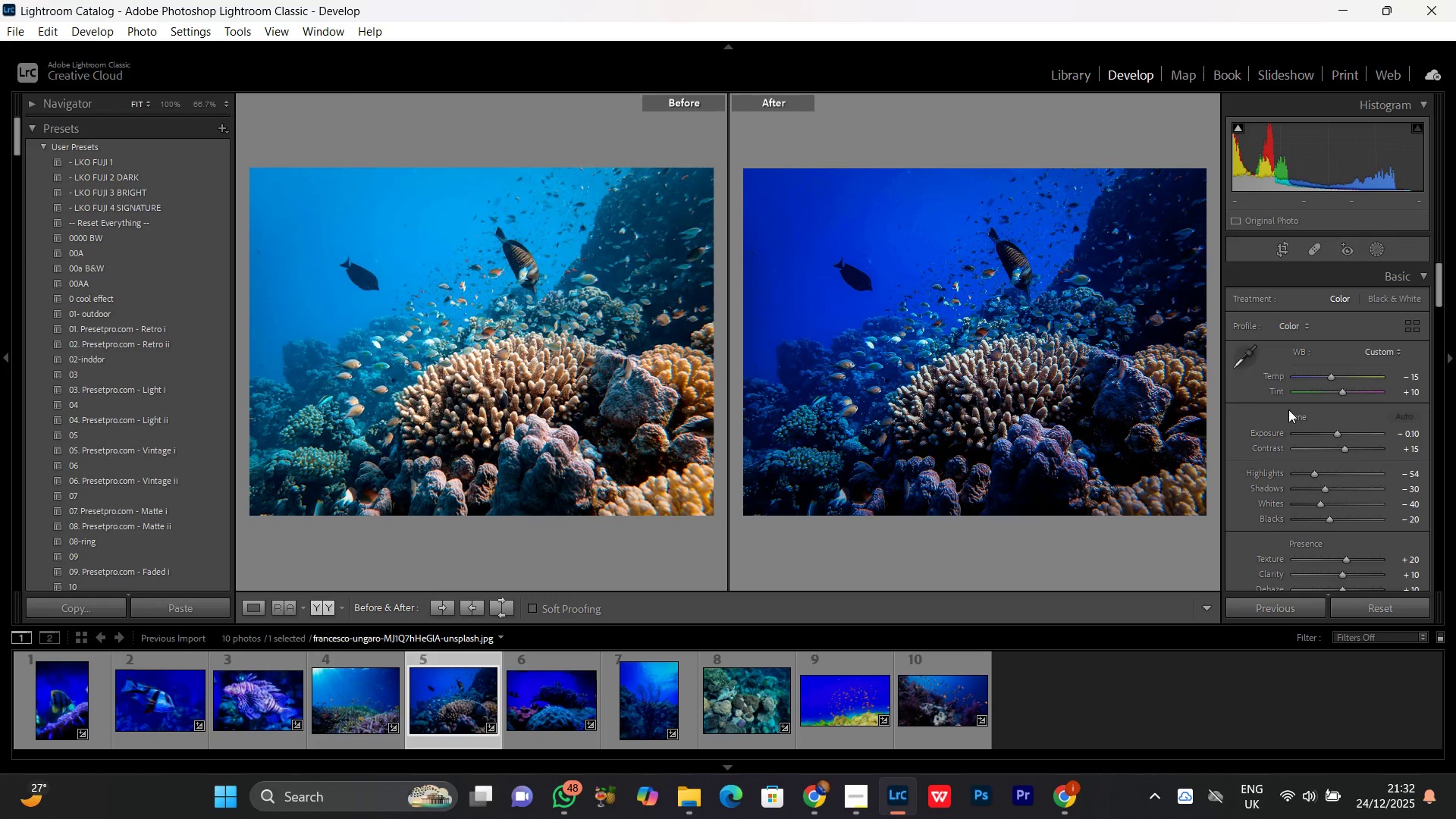 
left_click([551, 713])
 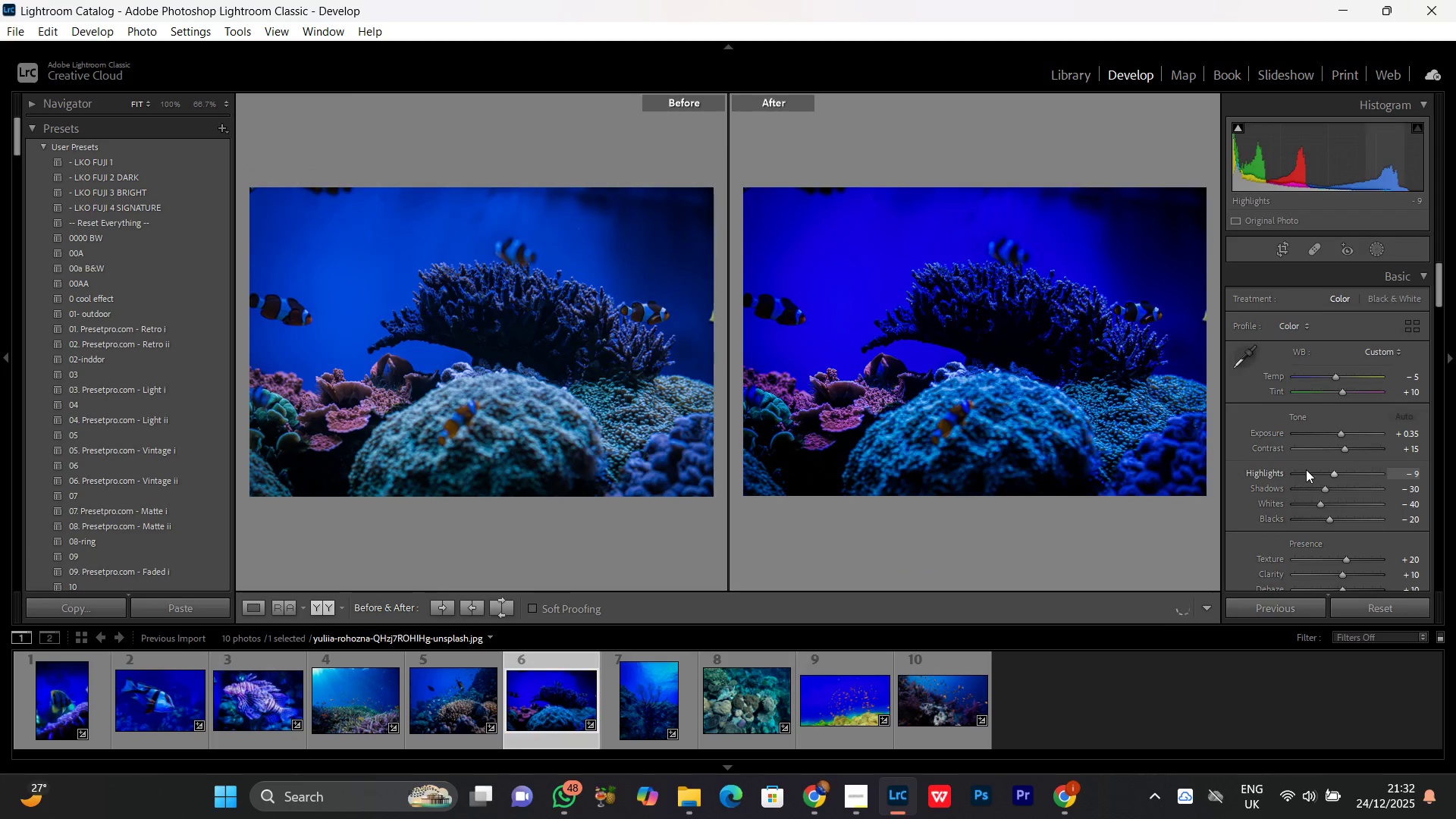 
key(Control+V)
 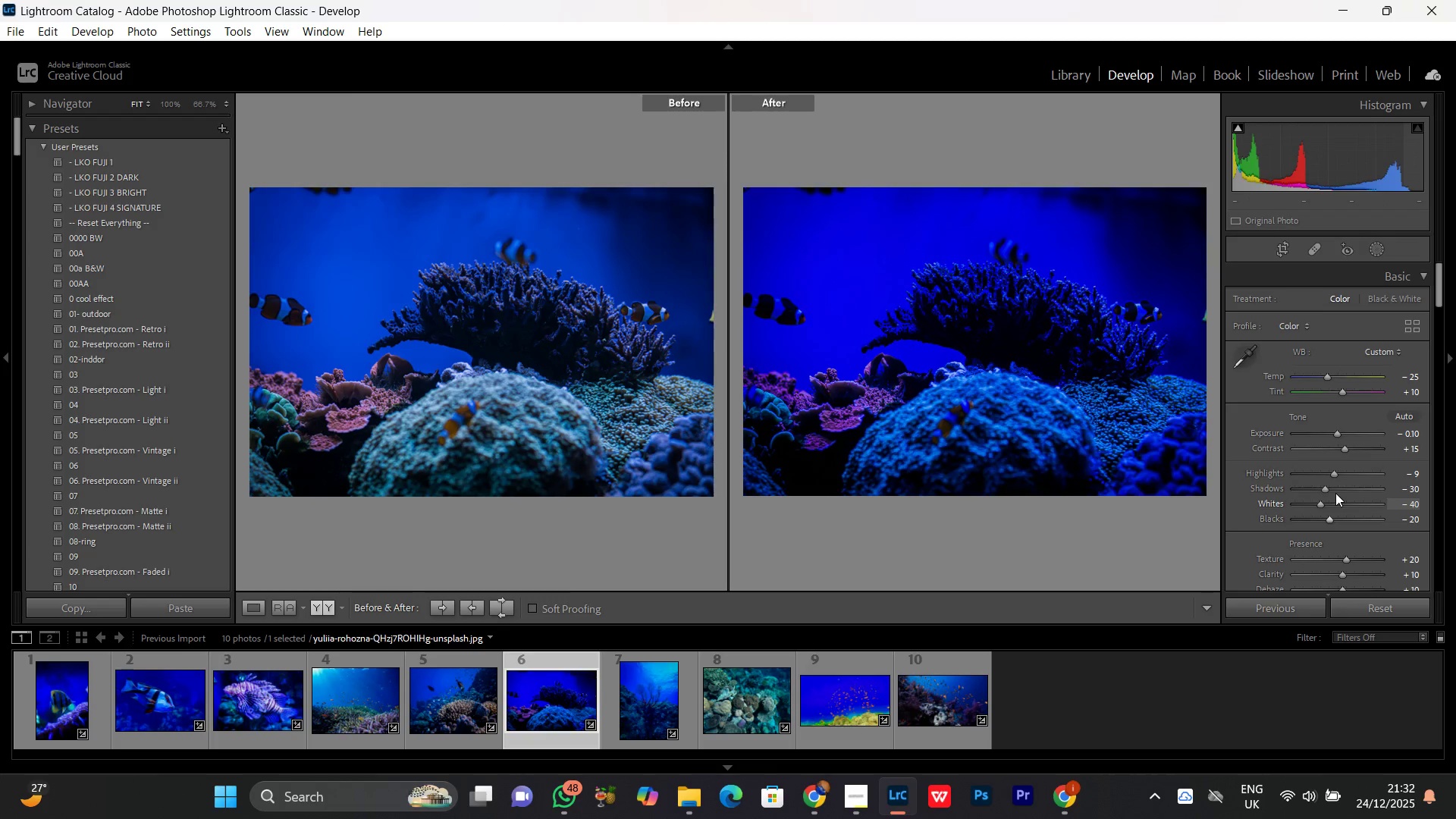 
left_click_drag(start_coordinate=[1316, 473], to_coordinate=[1385, 476])
 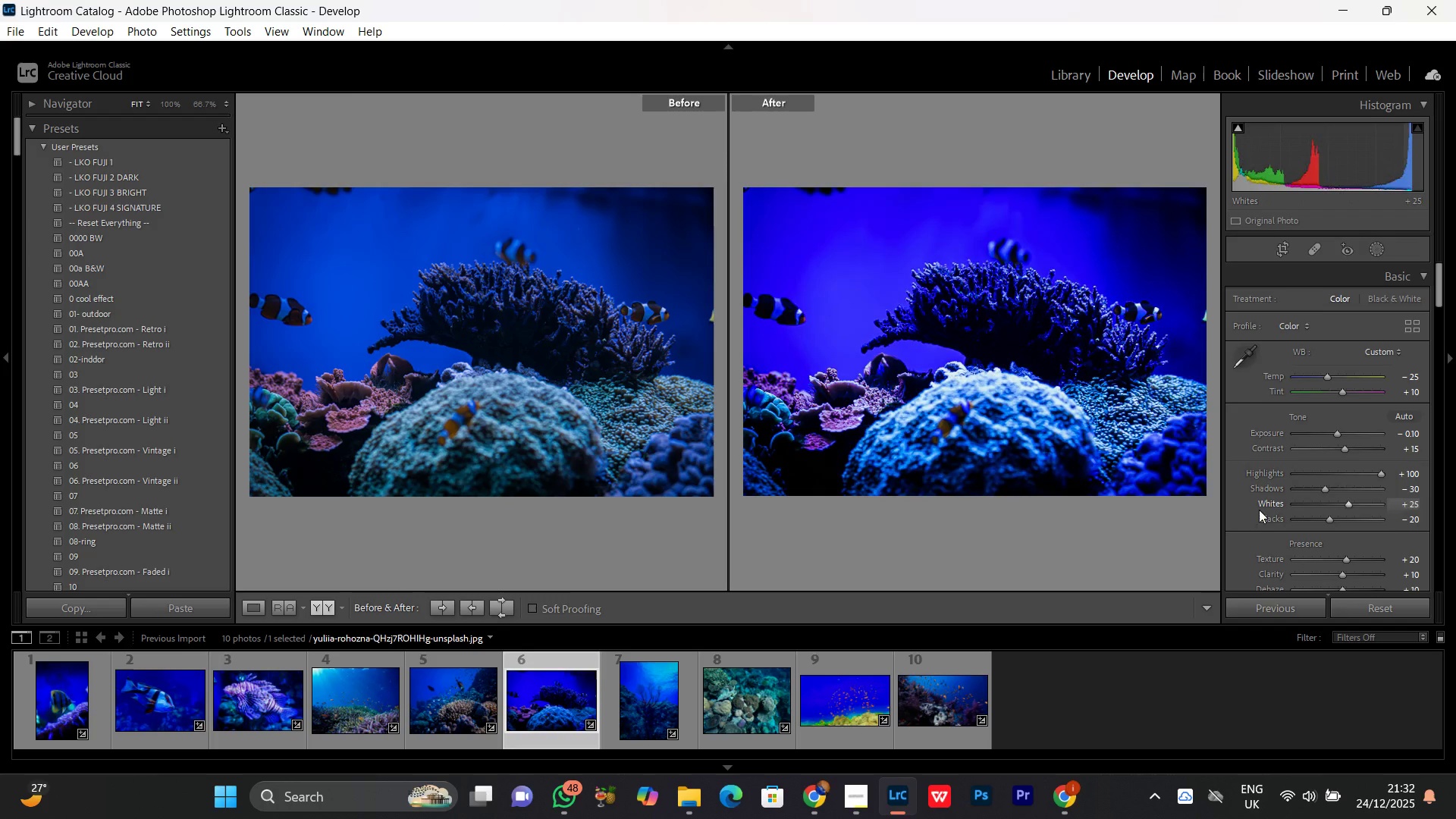 
left_click([642, 701])
 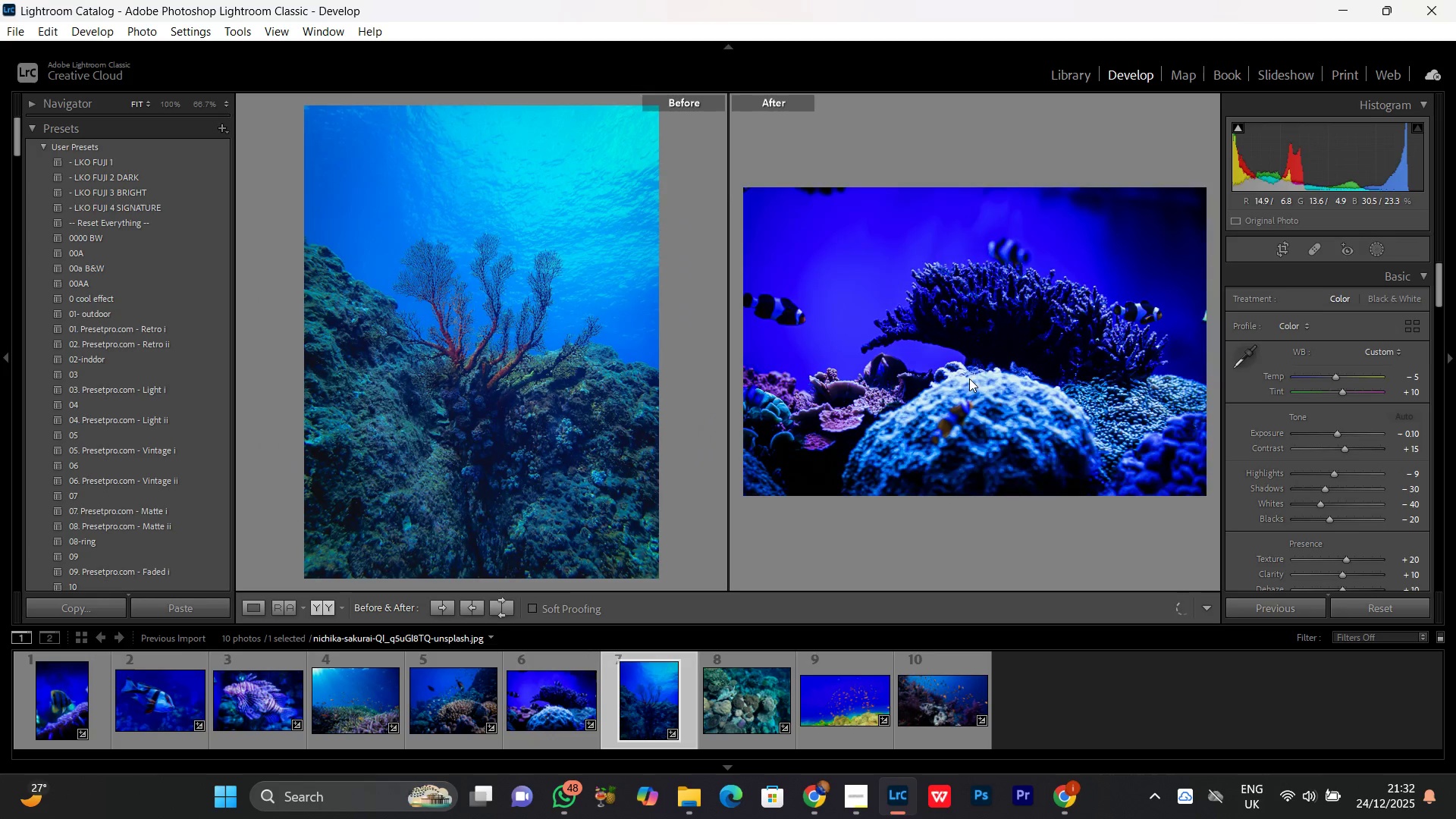 
key(Control+V)
 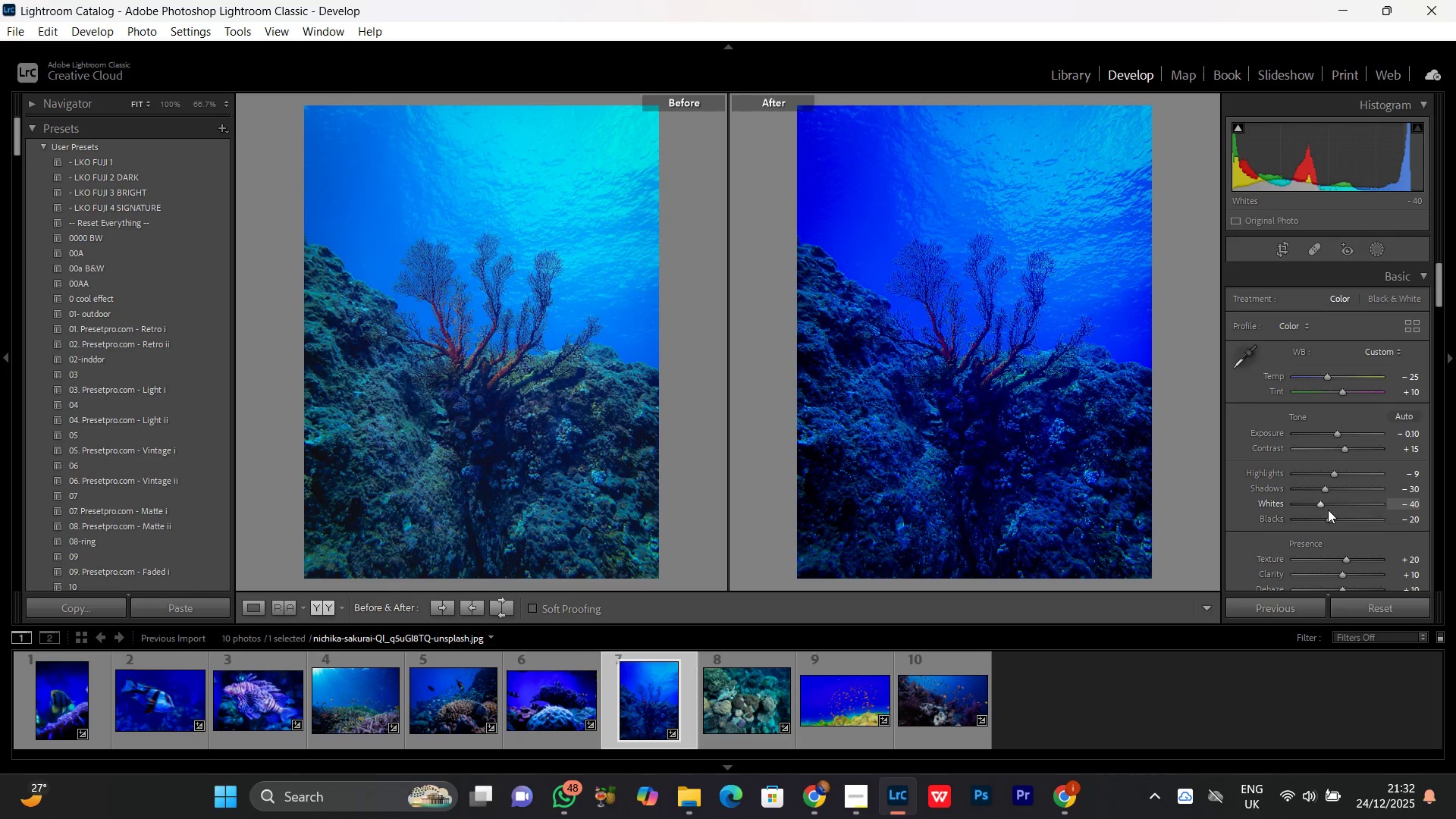 
left_click_drag(start_coordinate=[1345, 504], to_coordinate=[1357, 505])
 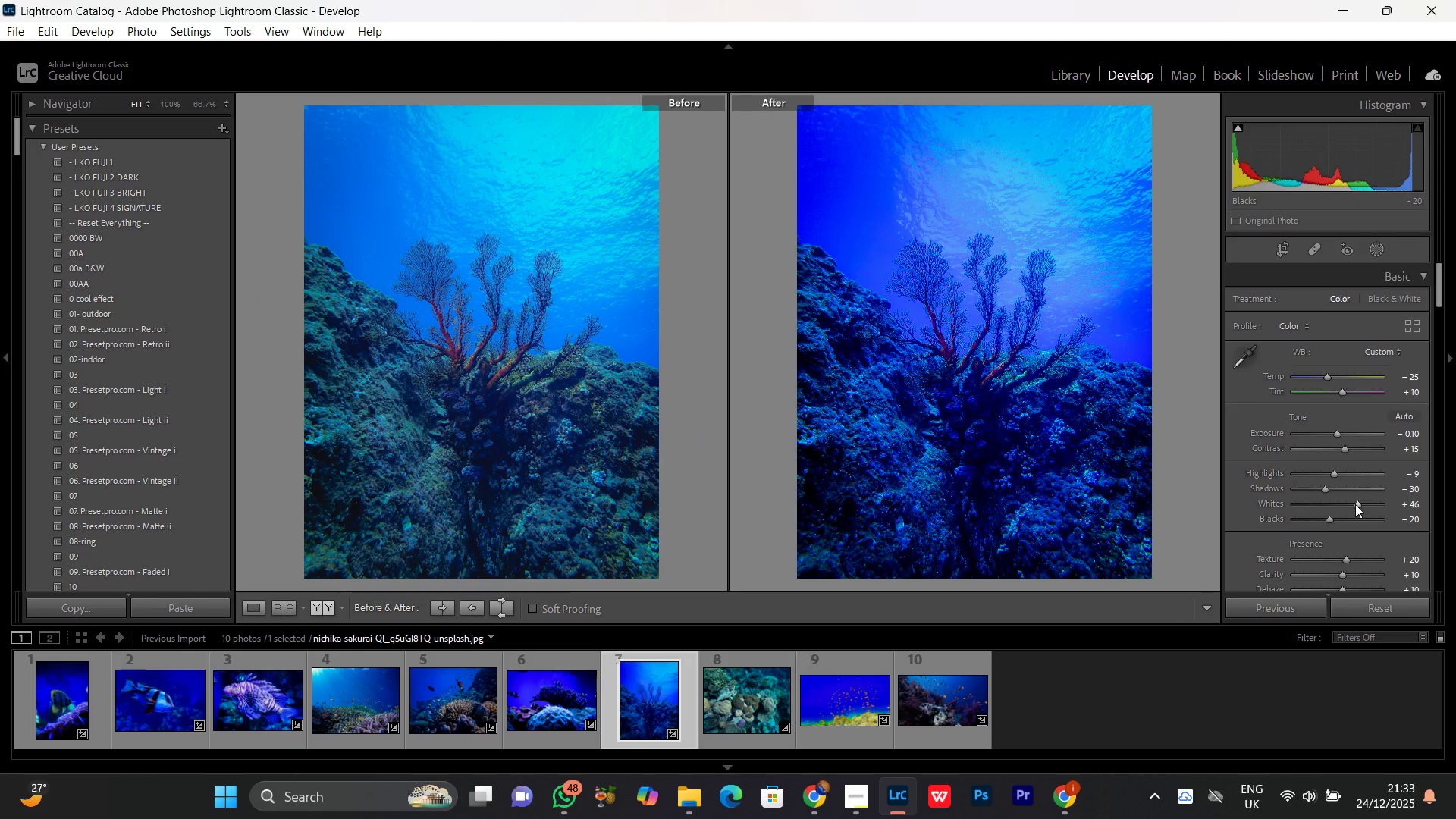 
left_click_drag(start_coordinate=[1355, 504], to_coordinate=[1338, 505])
 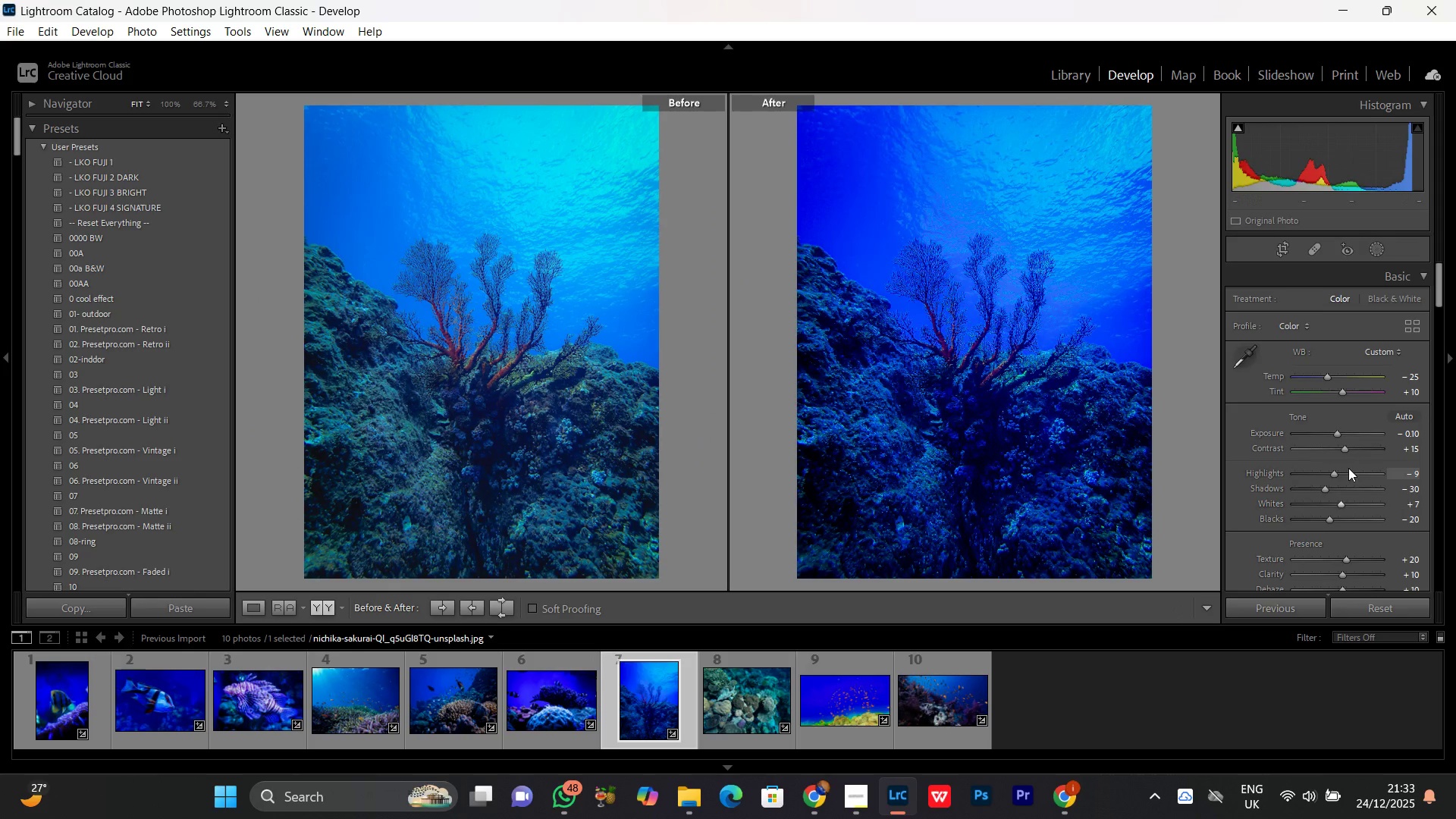 
left_click_drag(start_coordinate=[1349, 466], to_coordinate=[1335, 474])
 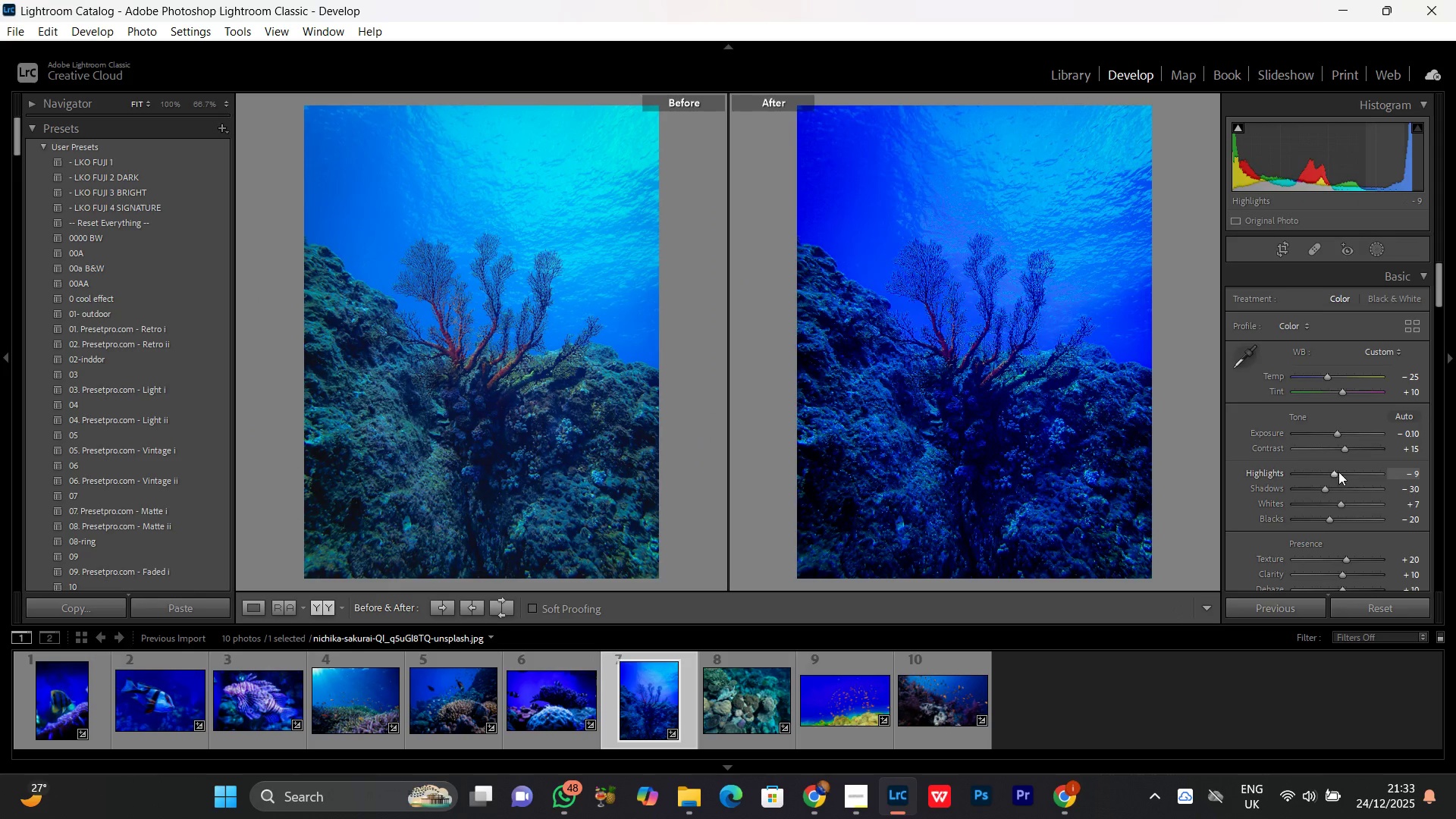 
left_click_drag(start_coordinate=[1338, 472], to_coordinate=[1345, 473])
 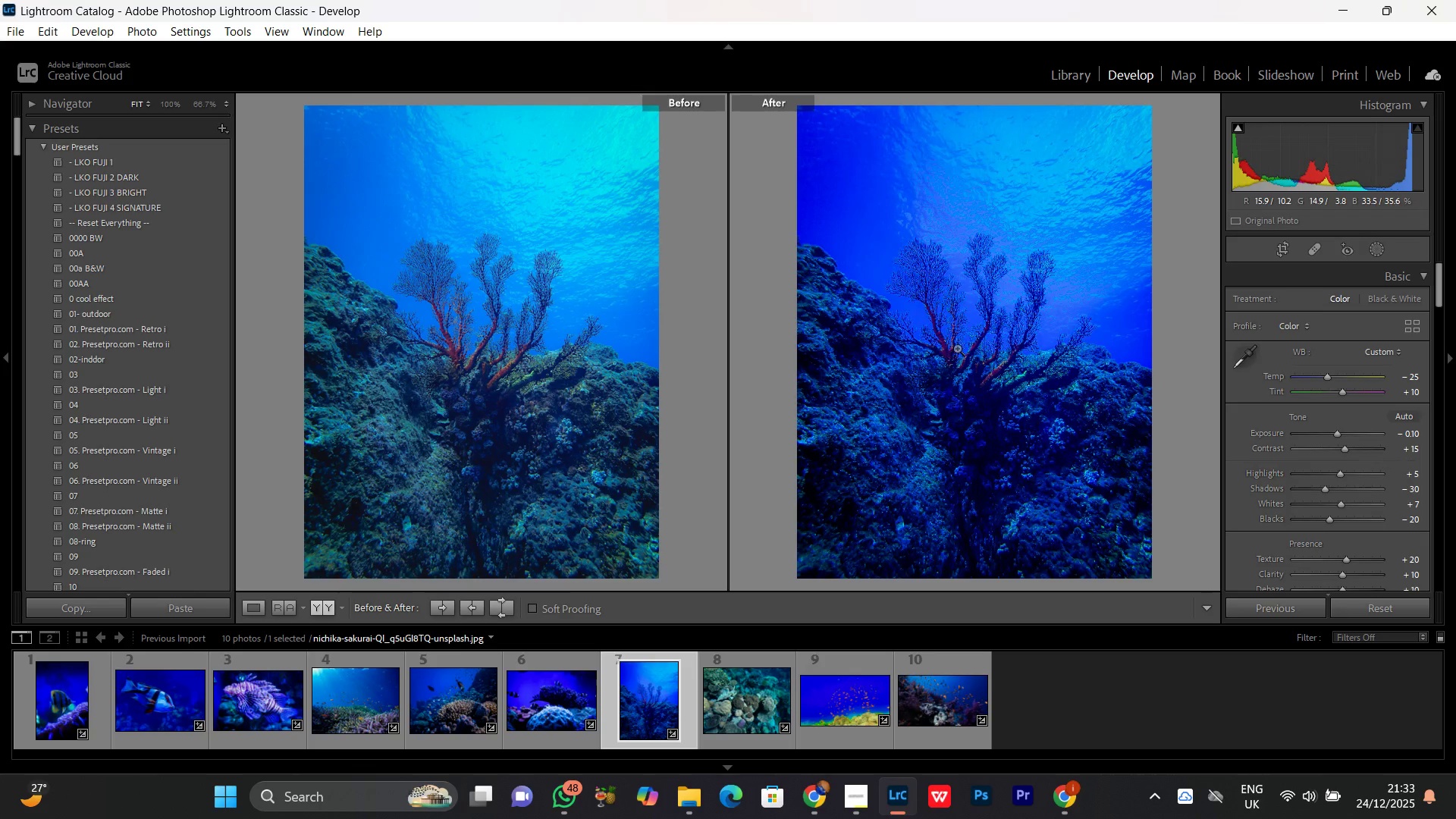 
double_click([968, 354])
 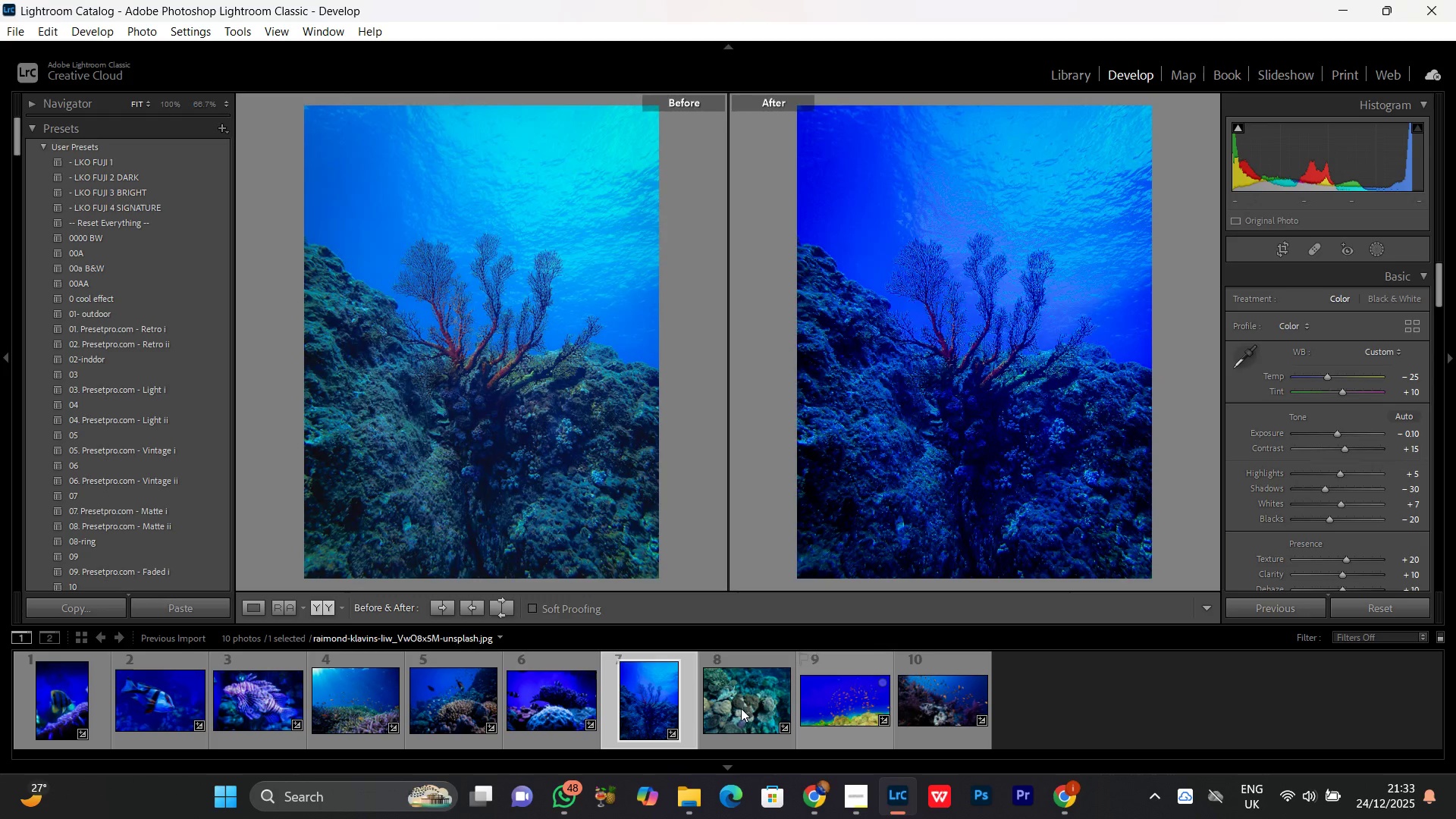 
left_click([740, 706])
 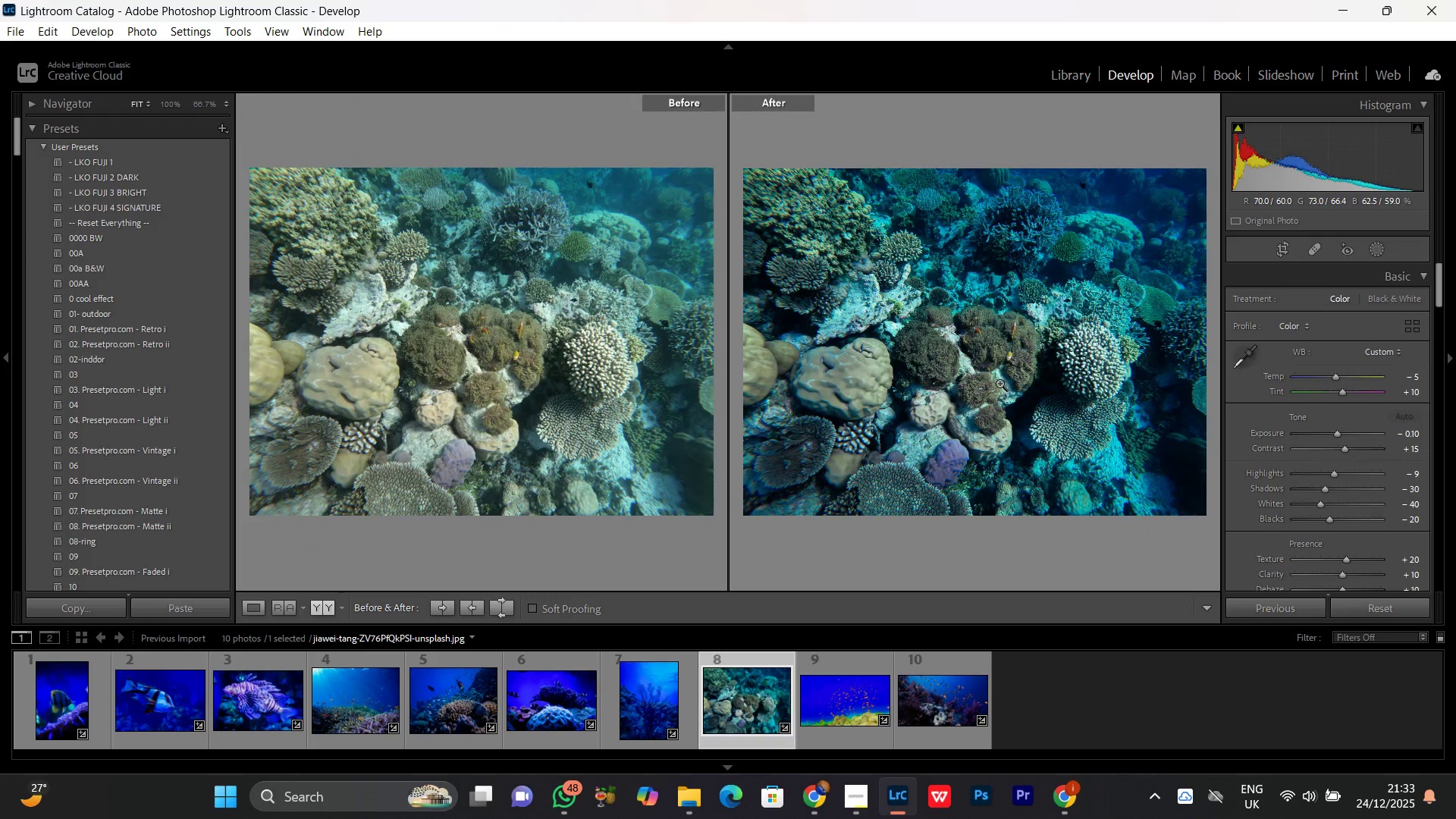 
key(Control+V)
 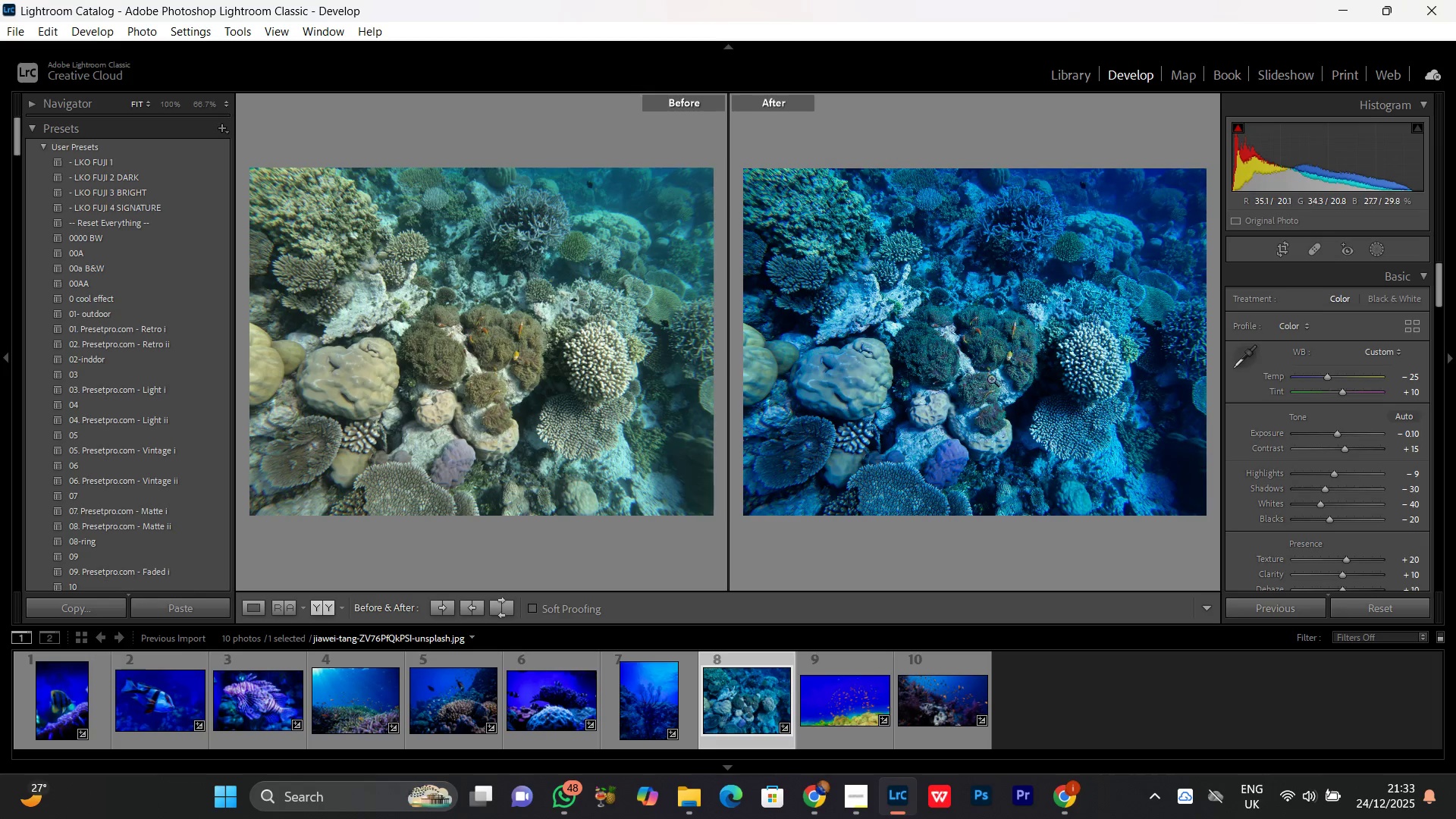 
double_click([1002, 320])
 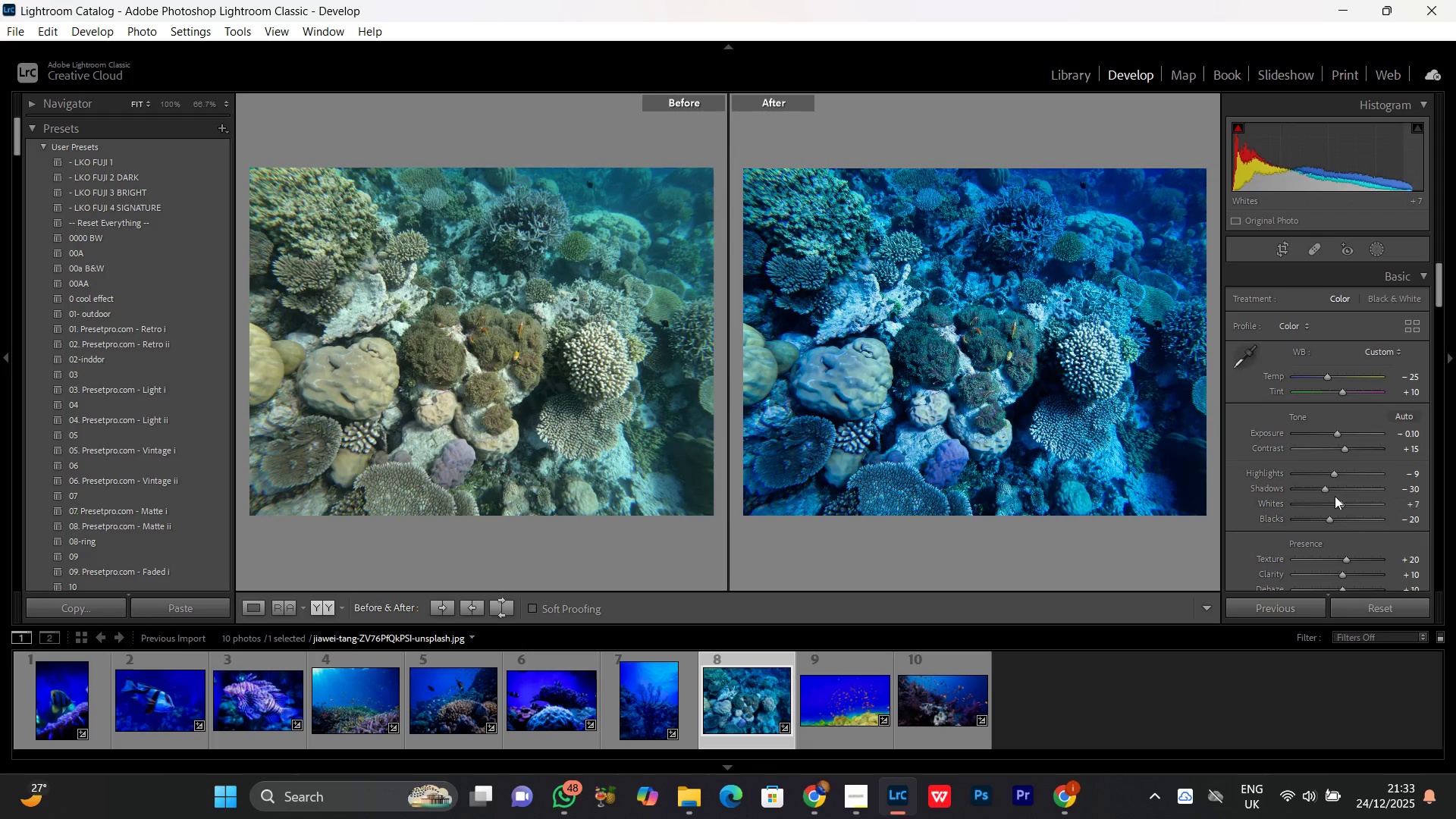 
left_click_drag(start_coordinate=[1336, 473], to_coordinate=[1348, 473])
 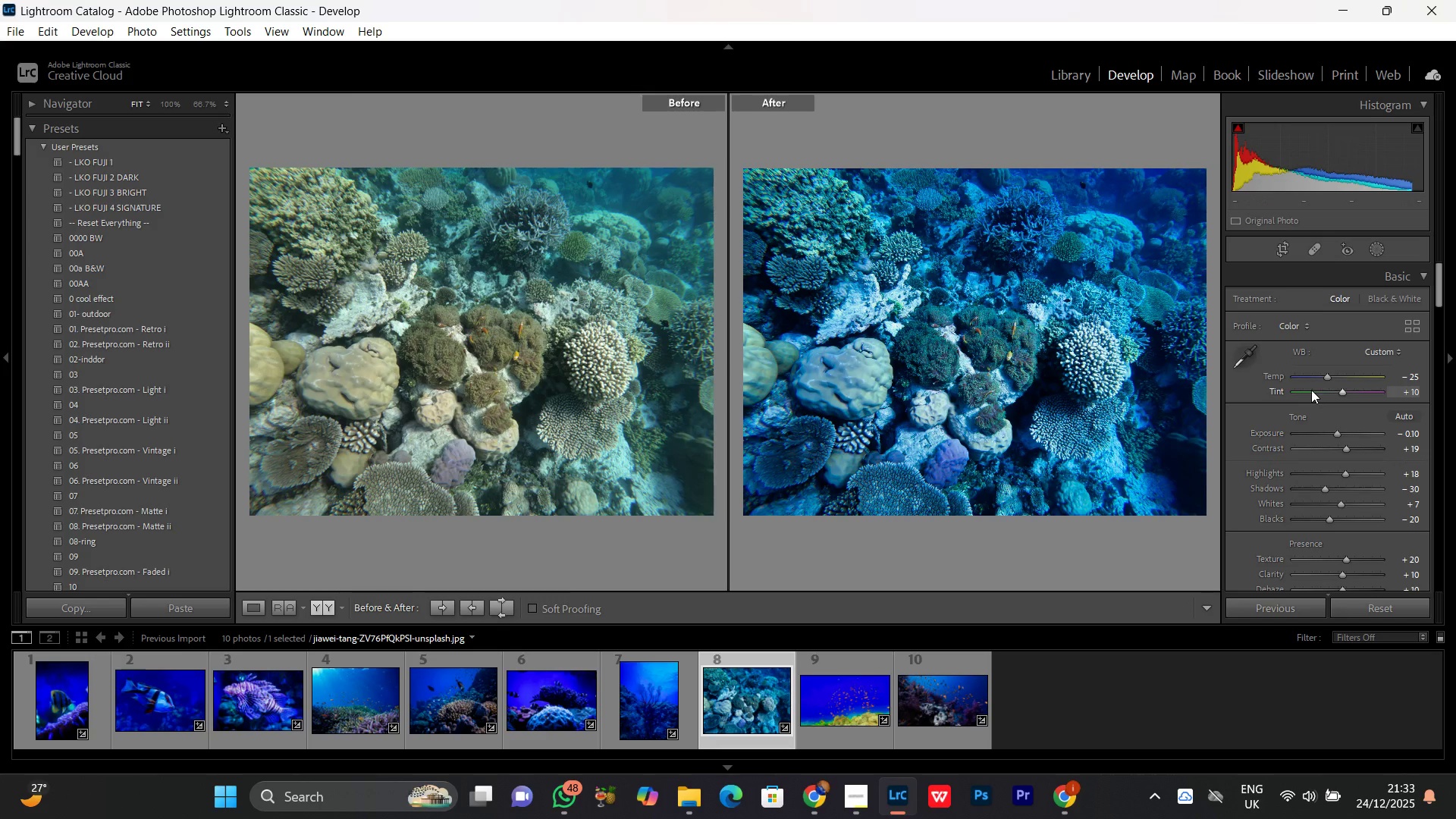 
wait(9.78)
 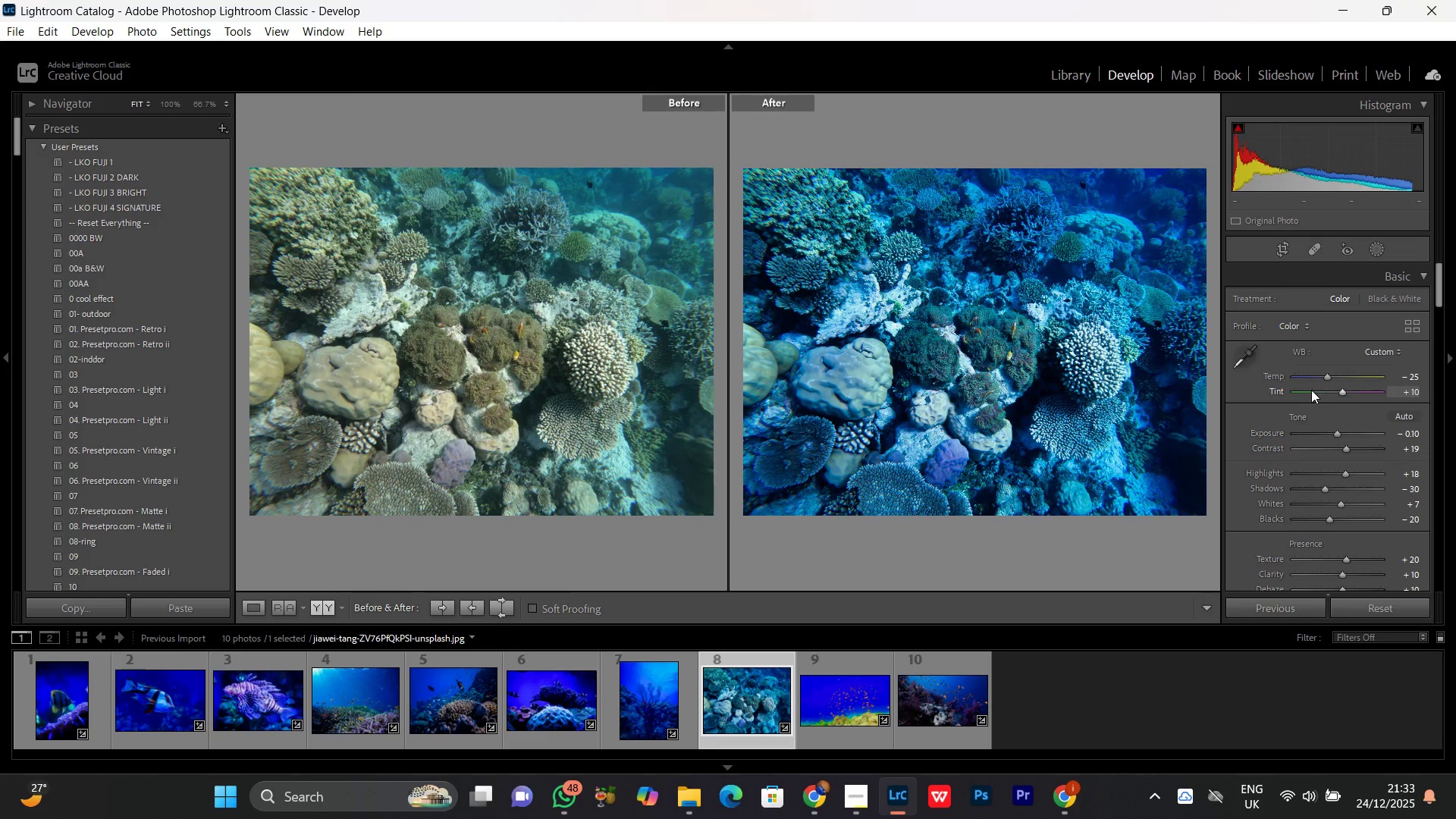 
double_click([1012, 385])
 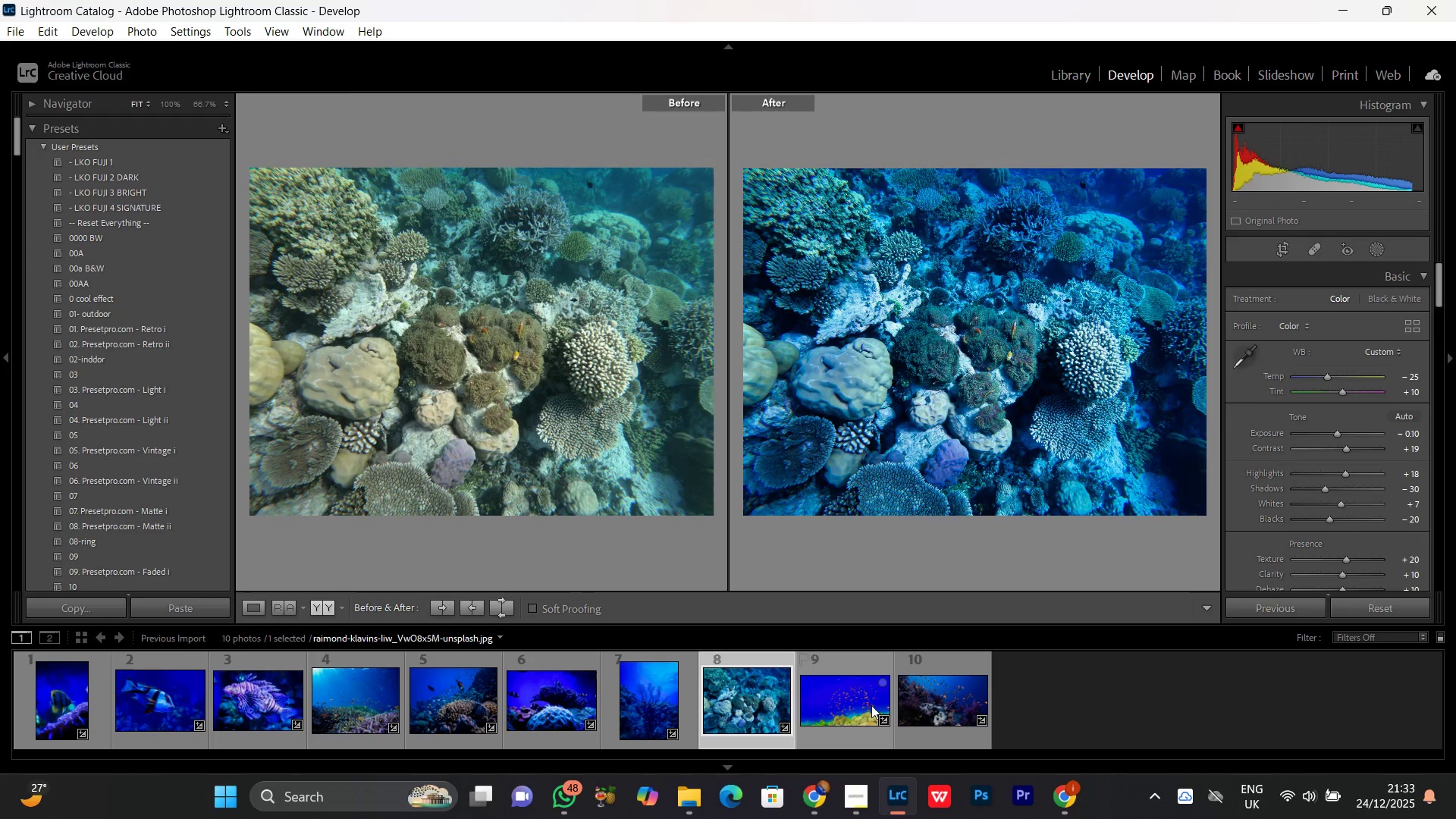 
left_click([831, 716])
 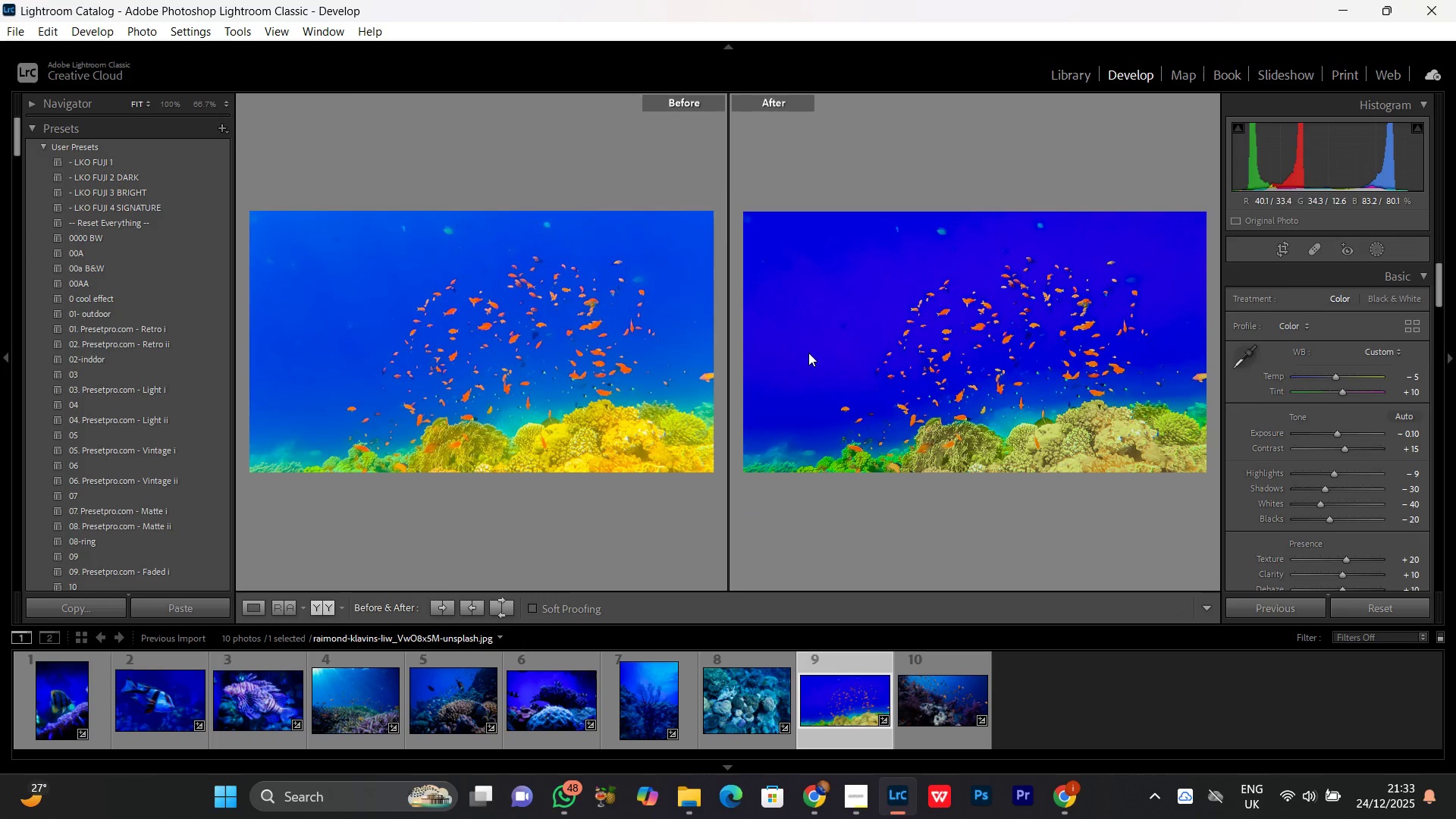 
key(Control+V)
 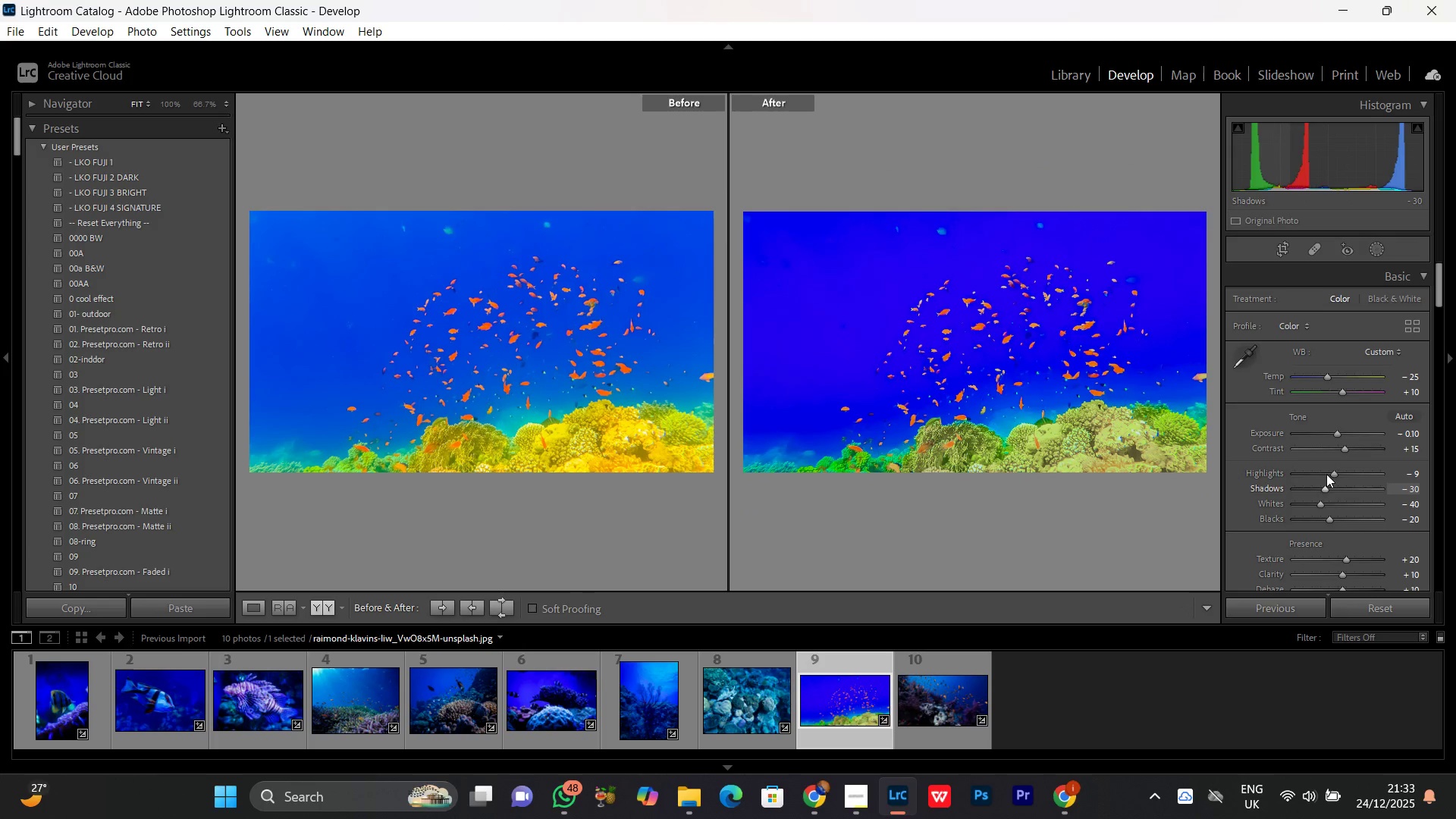 
wait(5.22)
 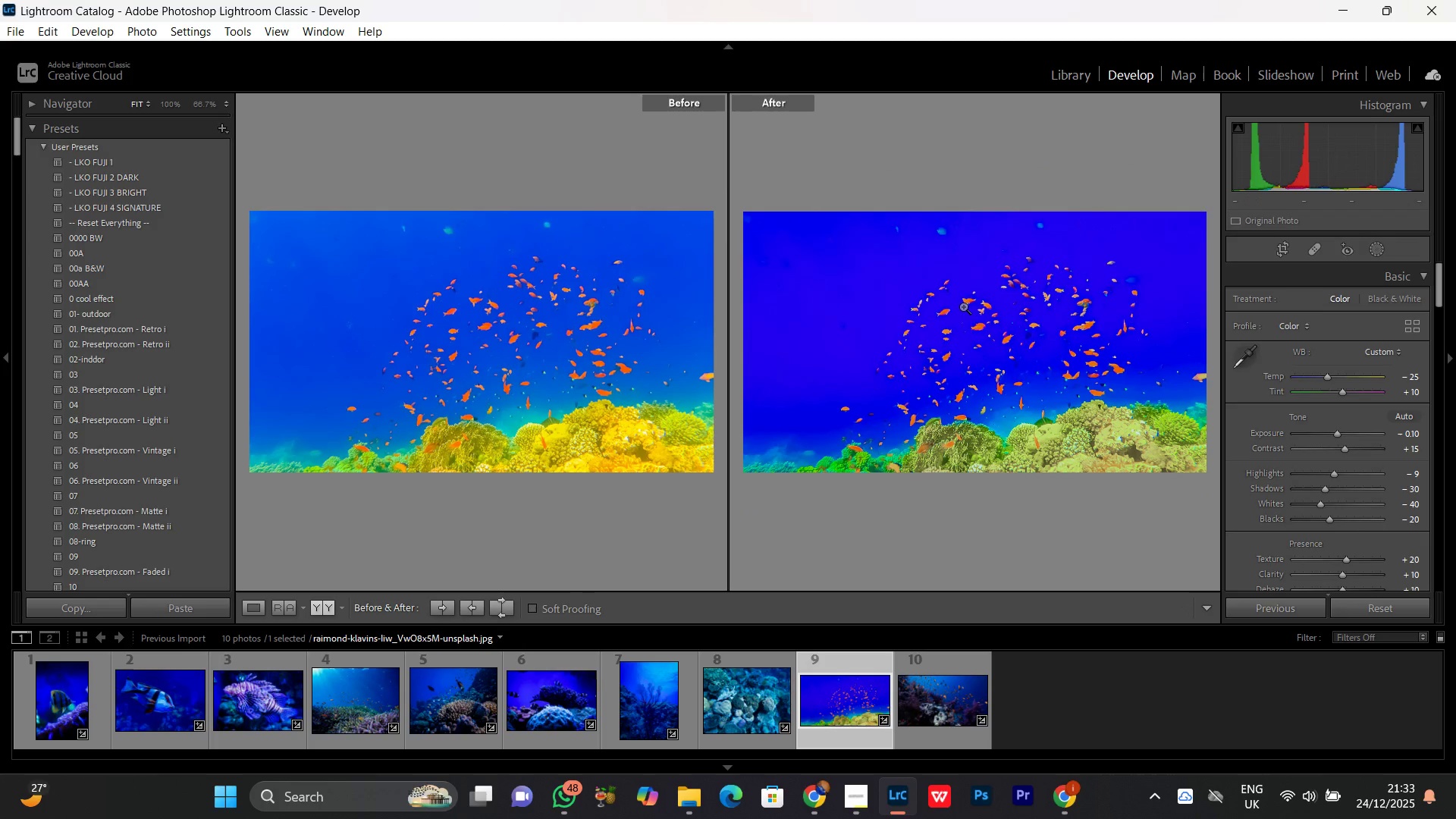 
left_click([1334, 435])
 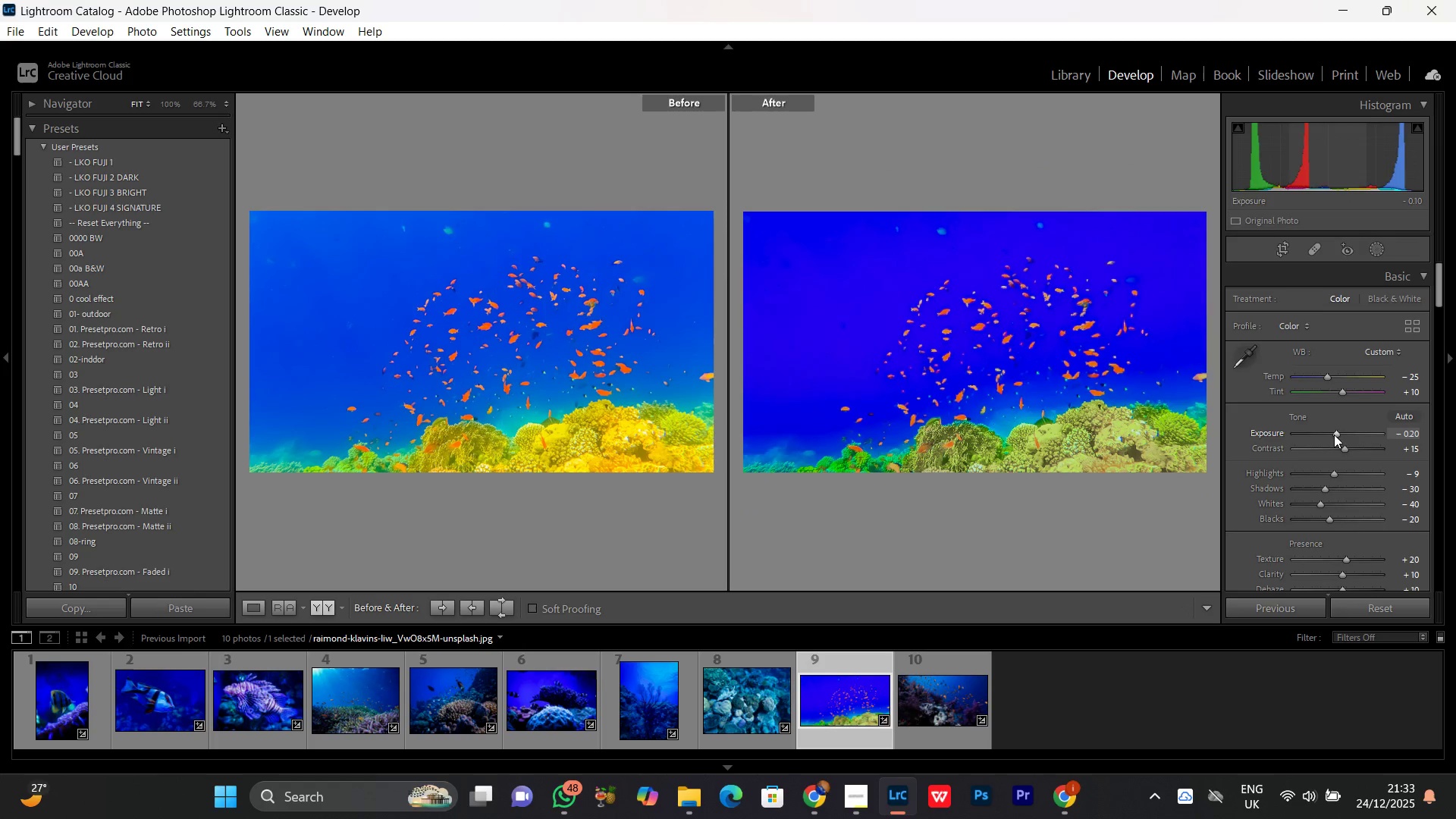 
scroll: coordinate [1333, 433], scroll_direction: down, amount: 14.0
 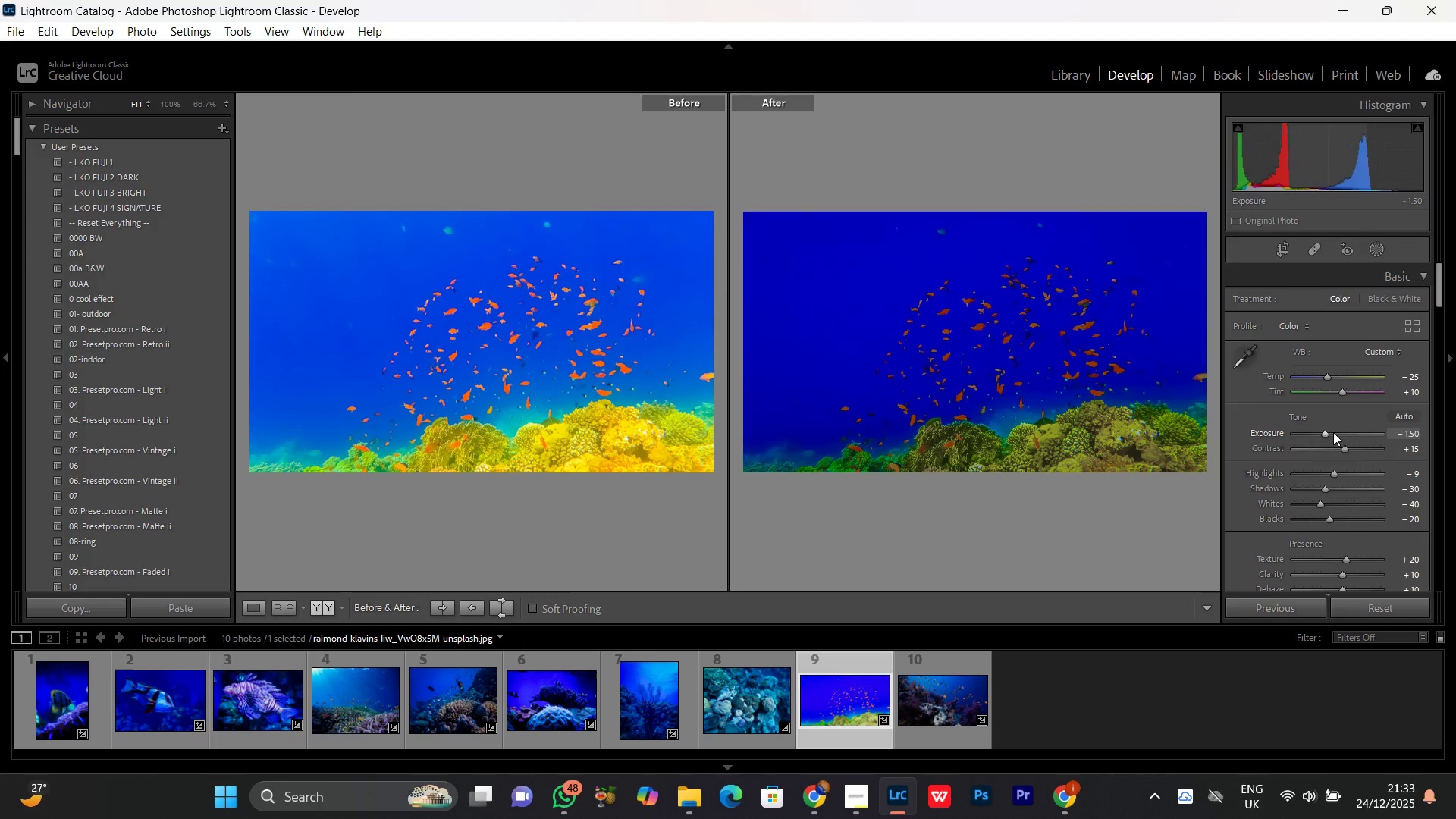 
scroll: coordinate [1333, 432], scroll_direction: up, amount: 1.0
 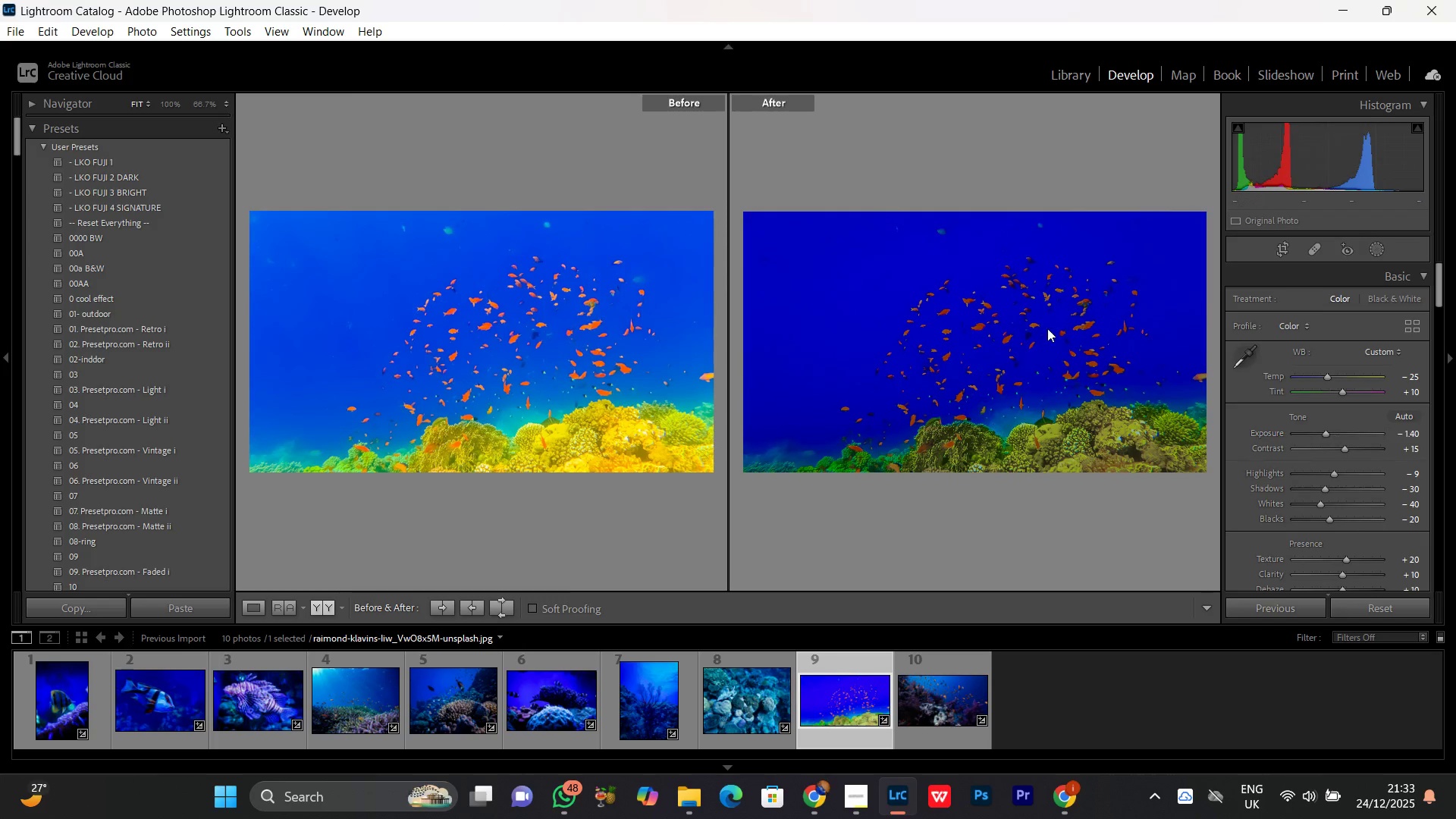 
left_click([1025, 324])
 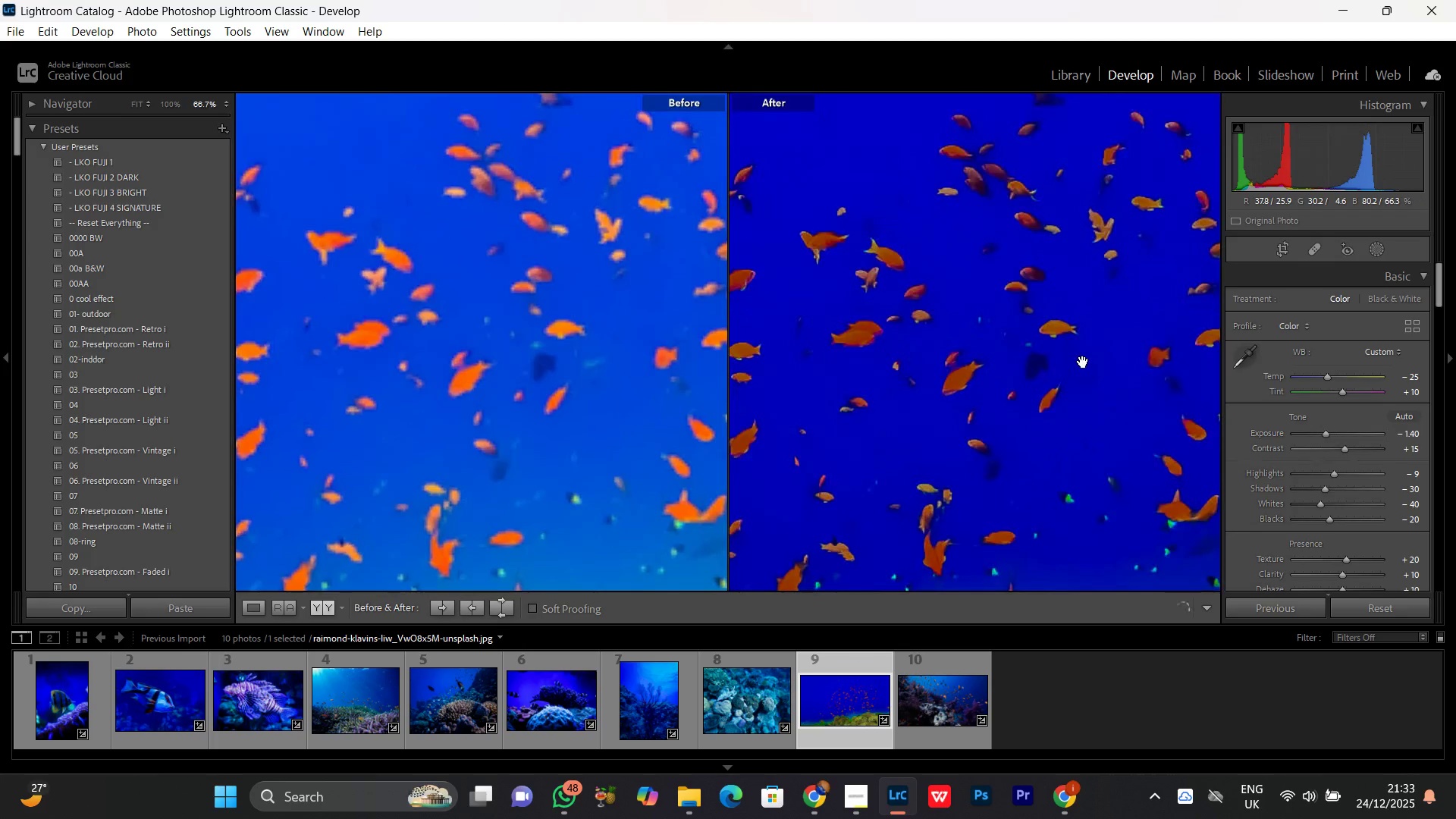 
left_click_drag(start_coordinate=[1083, 362], to_coordinate=[946, 410])
 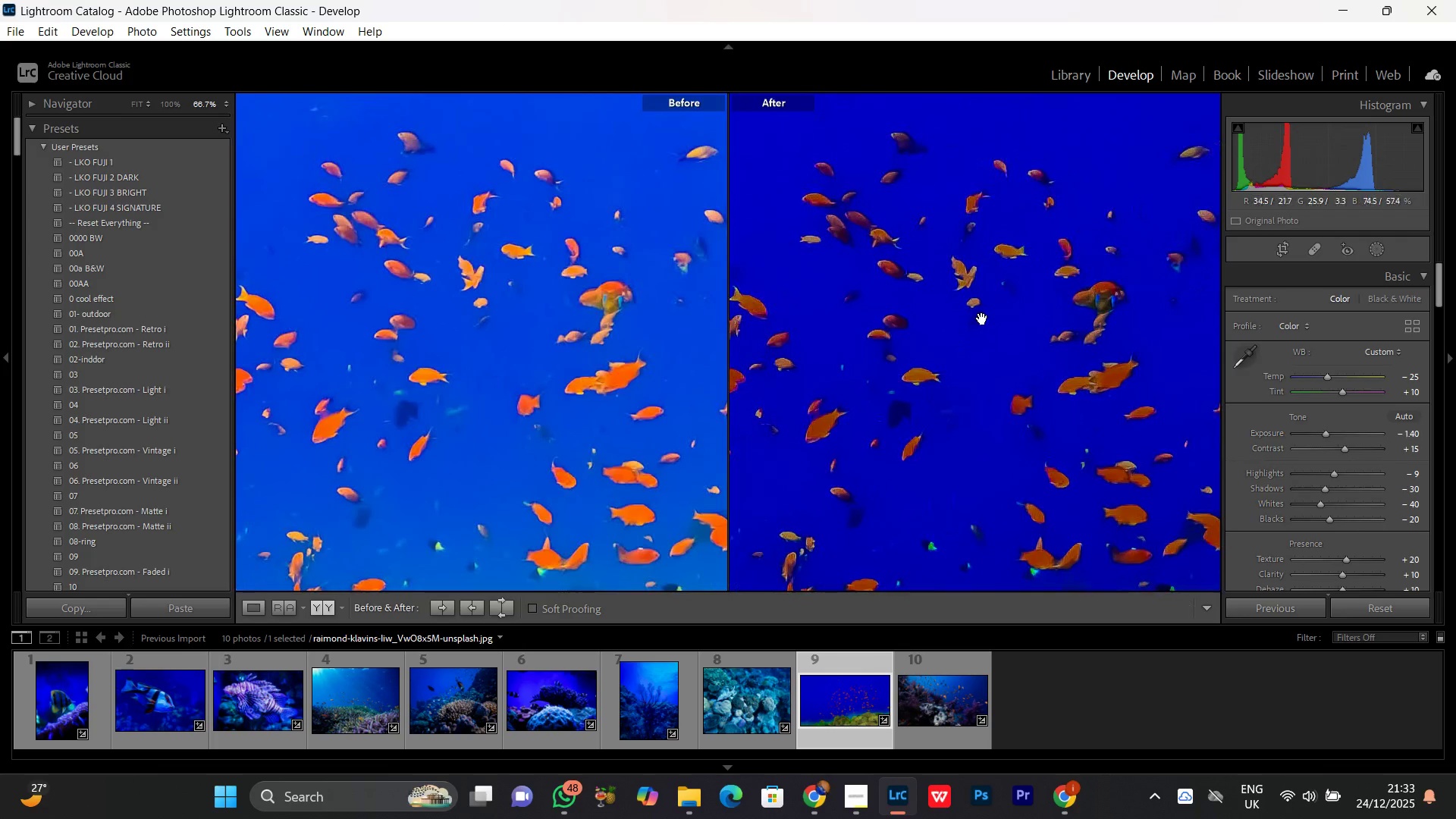 
left_click([982, 318])
 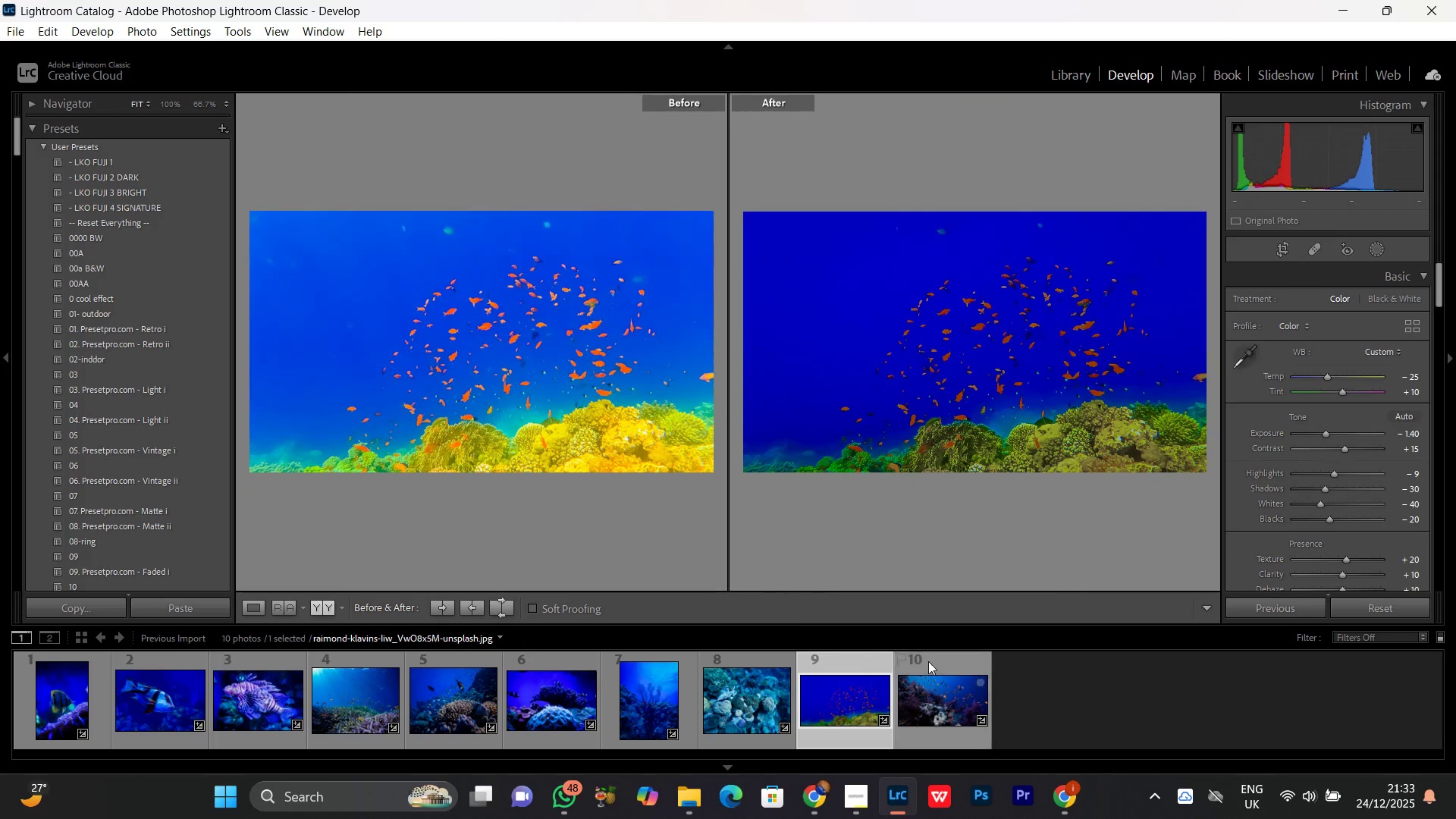 
left_click([911, 698])
 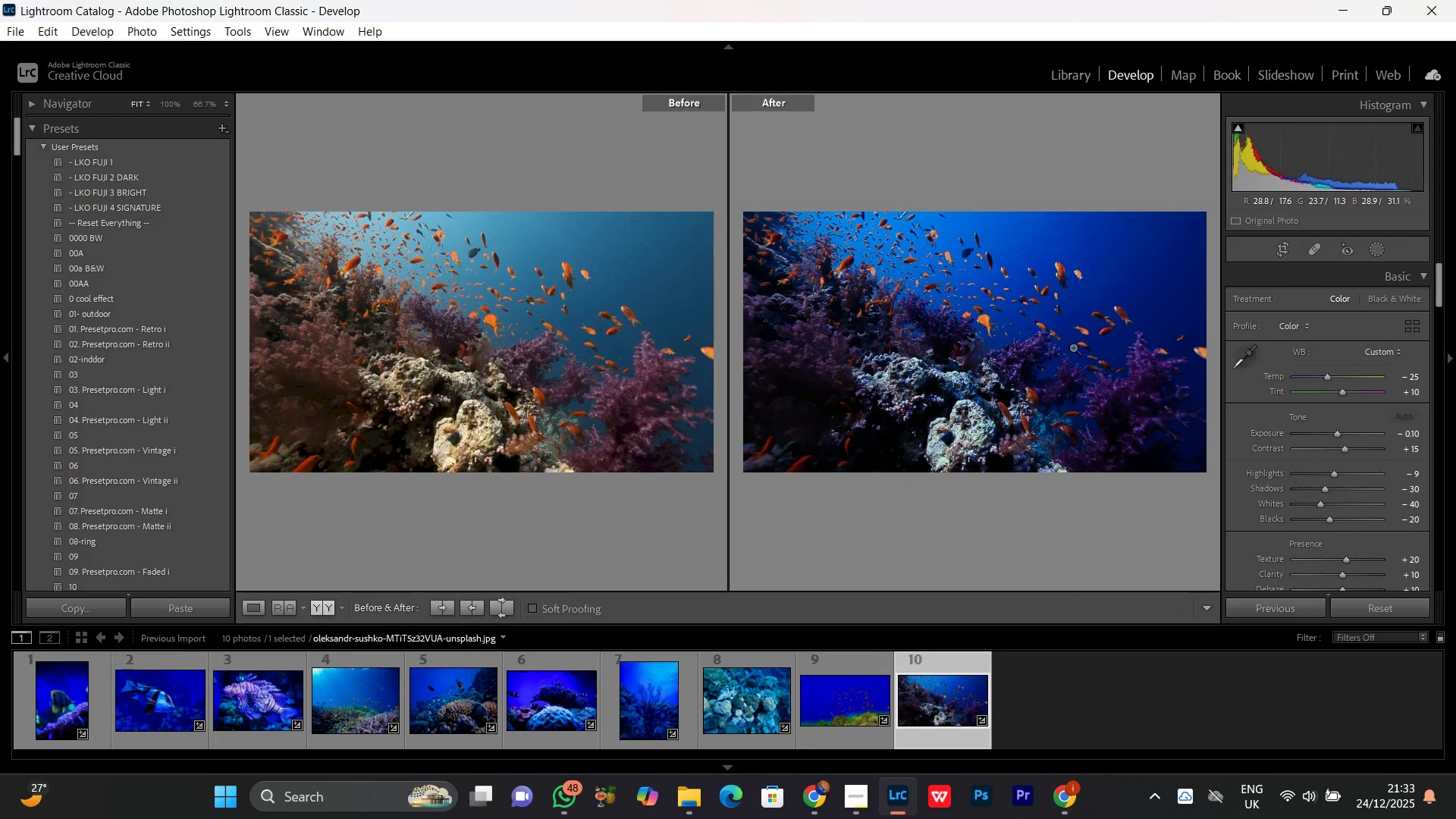 
double_click([1031, 332])
 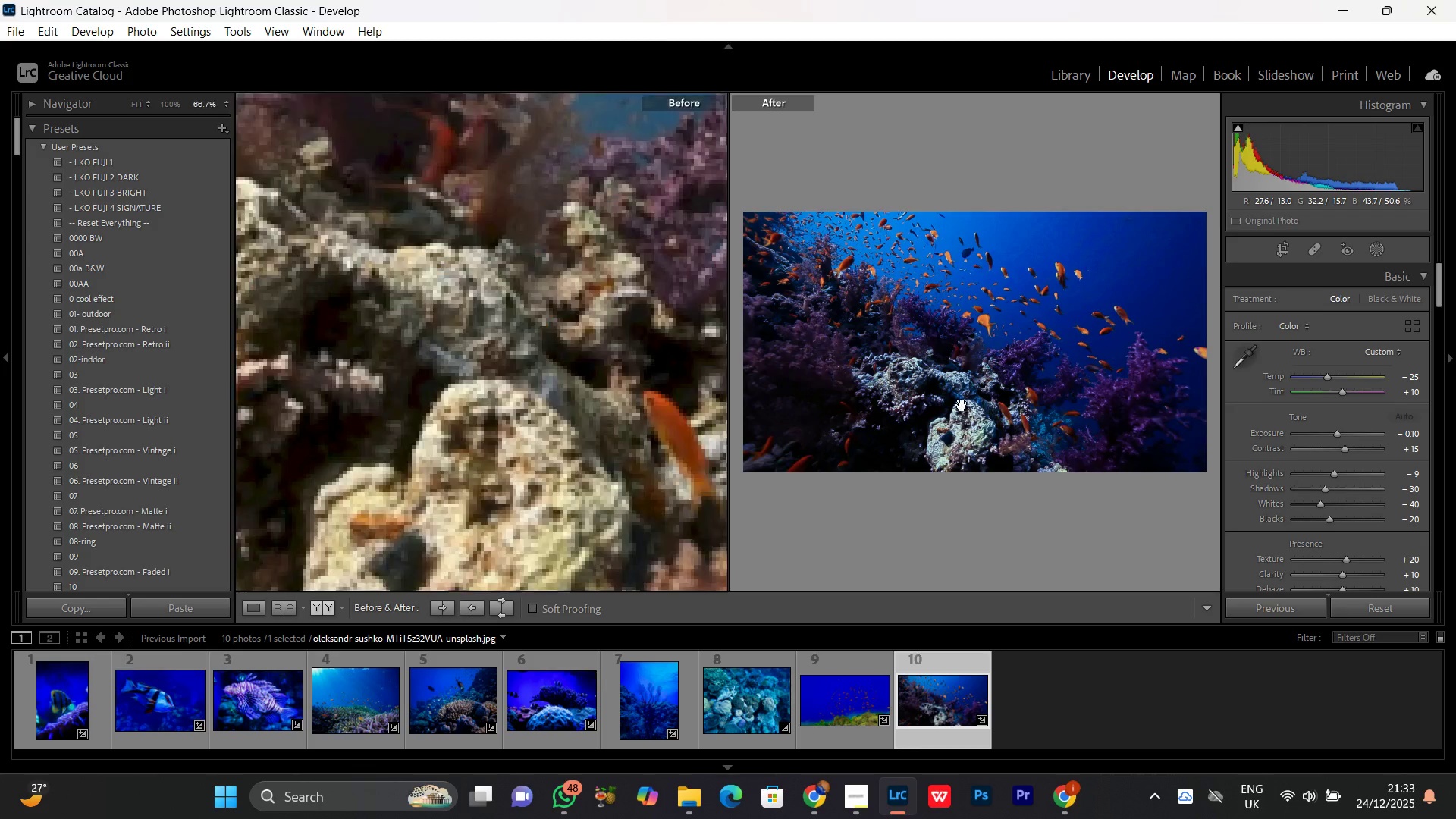 
double_click([962, 405])
 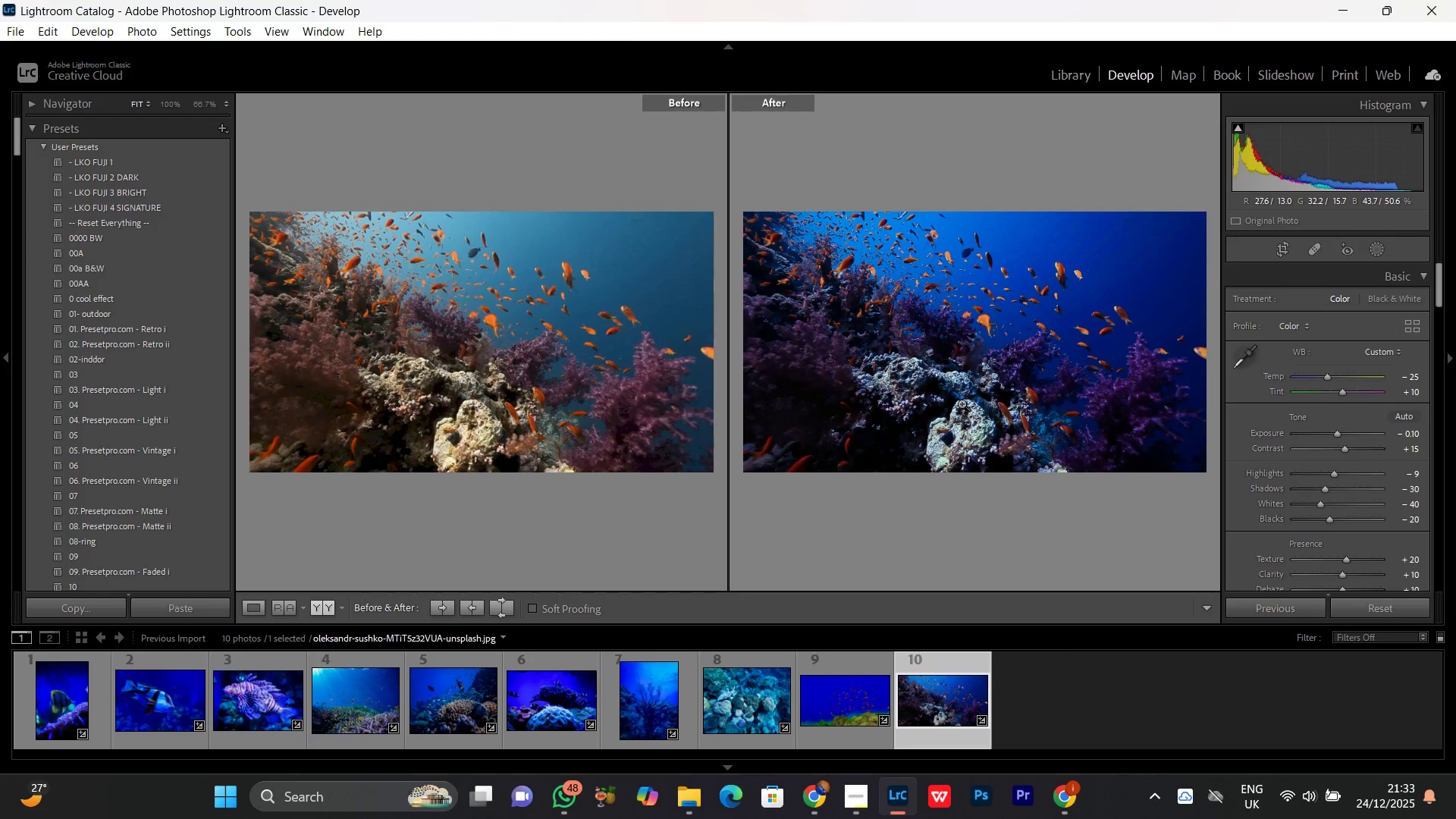 
key(PrintScreen)
 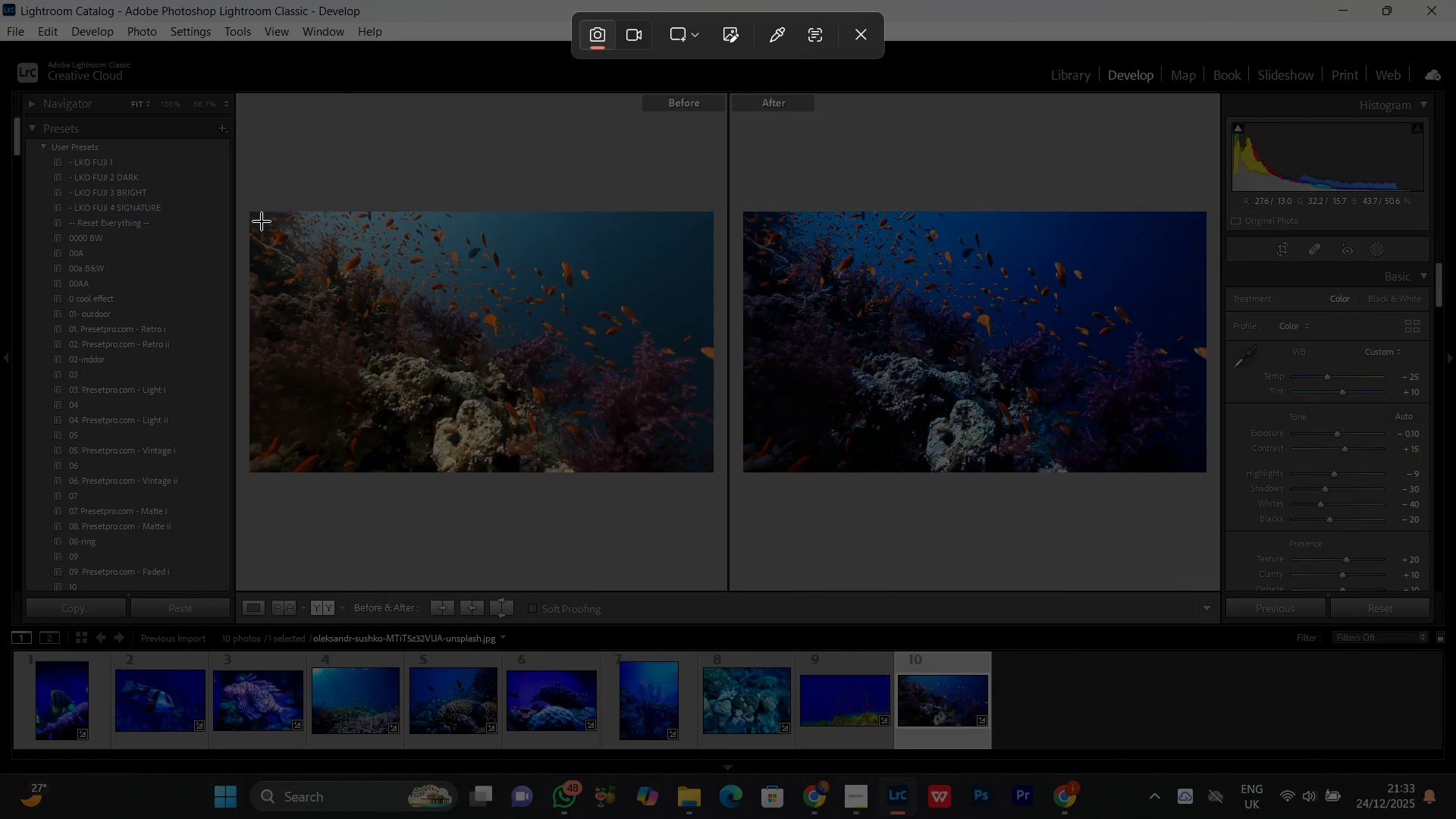 
left_click_drag(start_coordinate=[247, 209], to_coordinate=[1208, 473])
 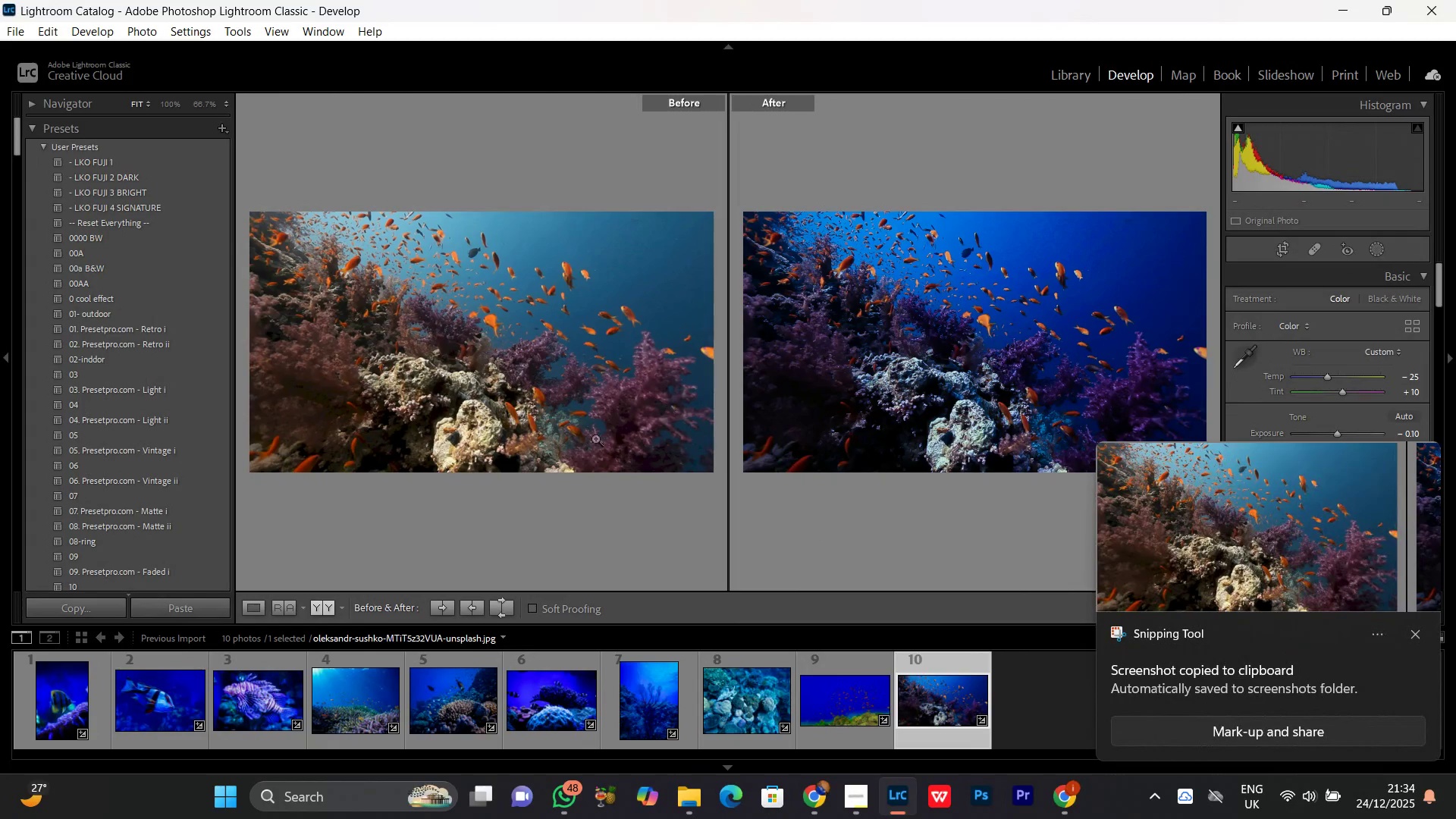 
left_click([821, 696])
 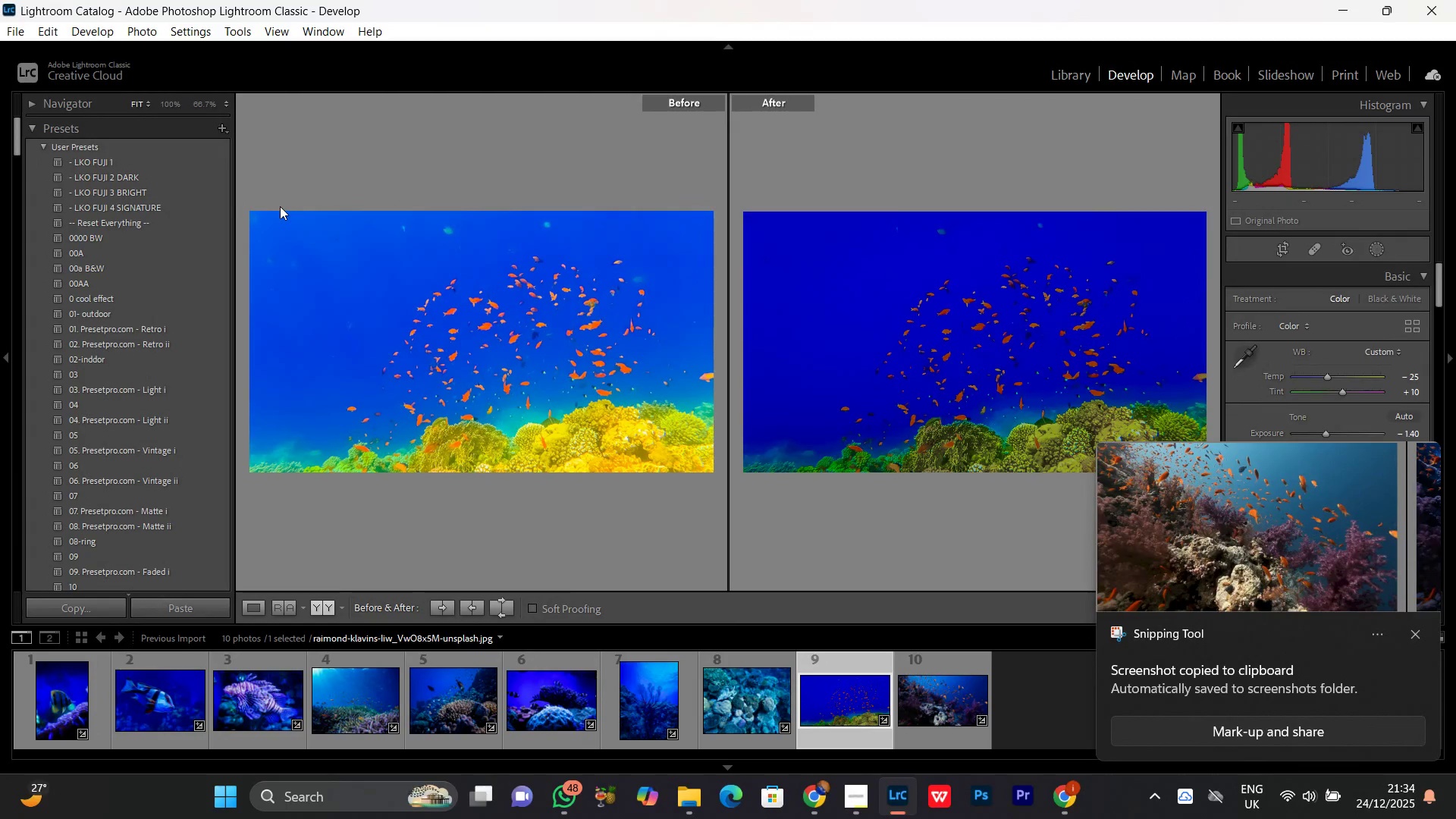 
key(PrintScreen)
 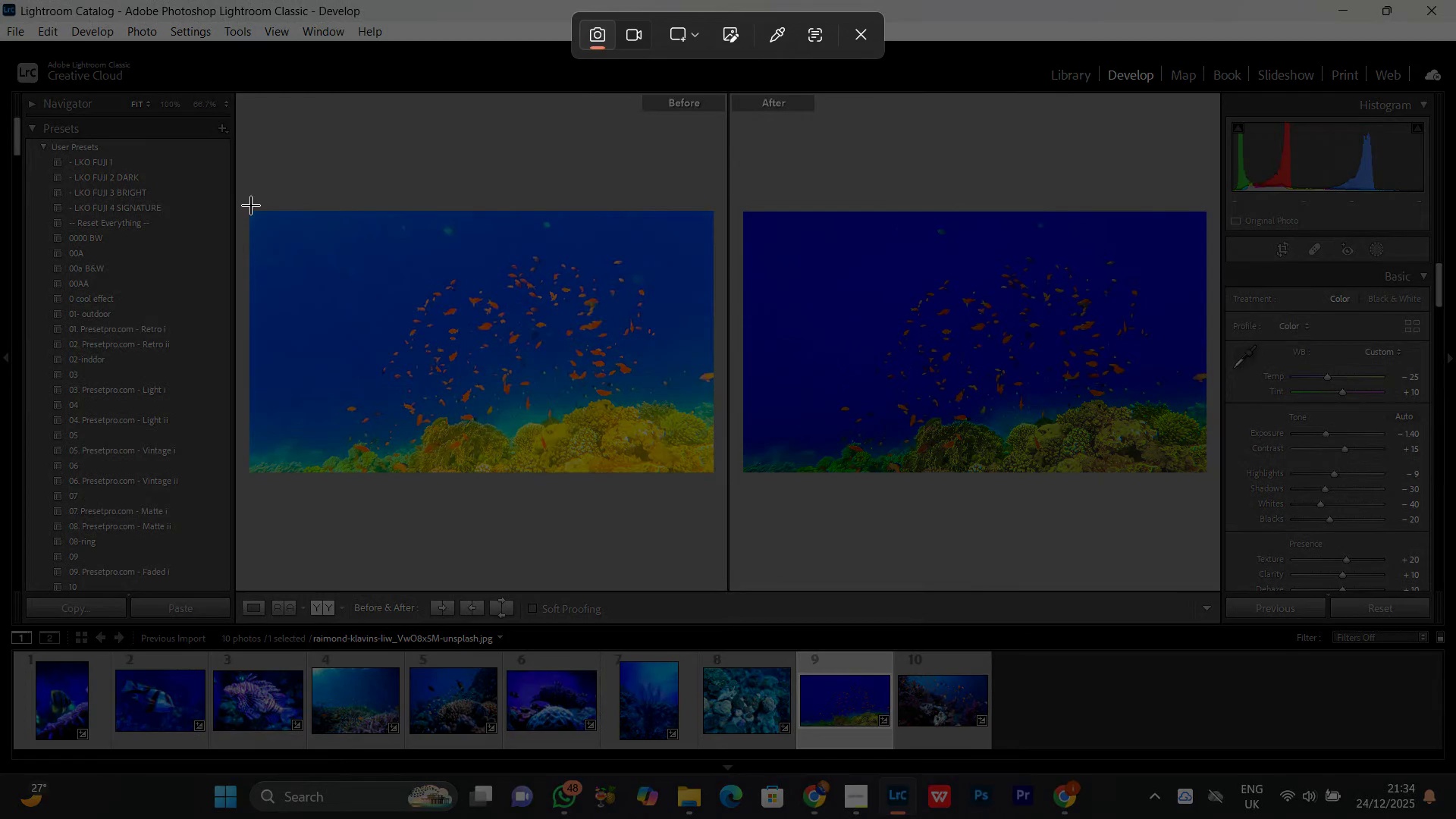 
left_click_drag(start_coordinate=[251, 206], to_coordinate=[1211, 478])
 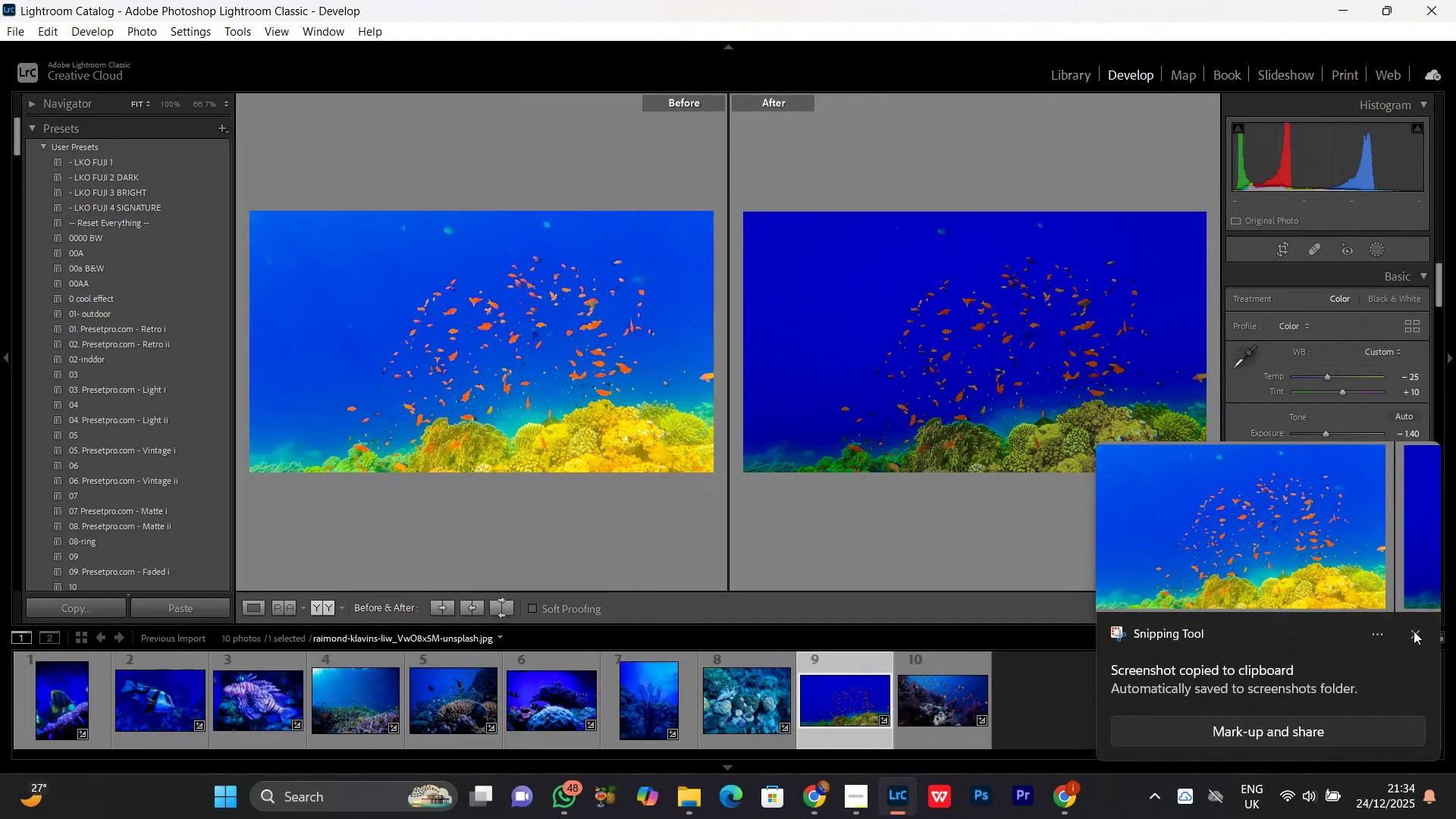 
left_click([1414, 634])
 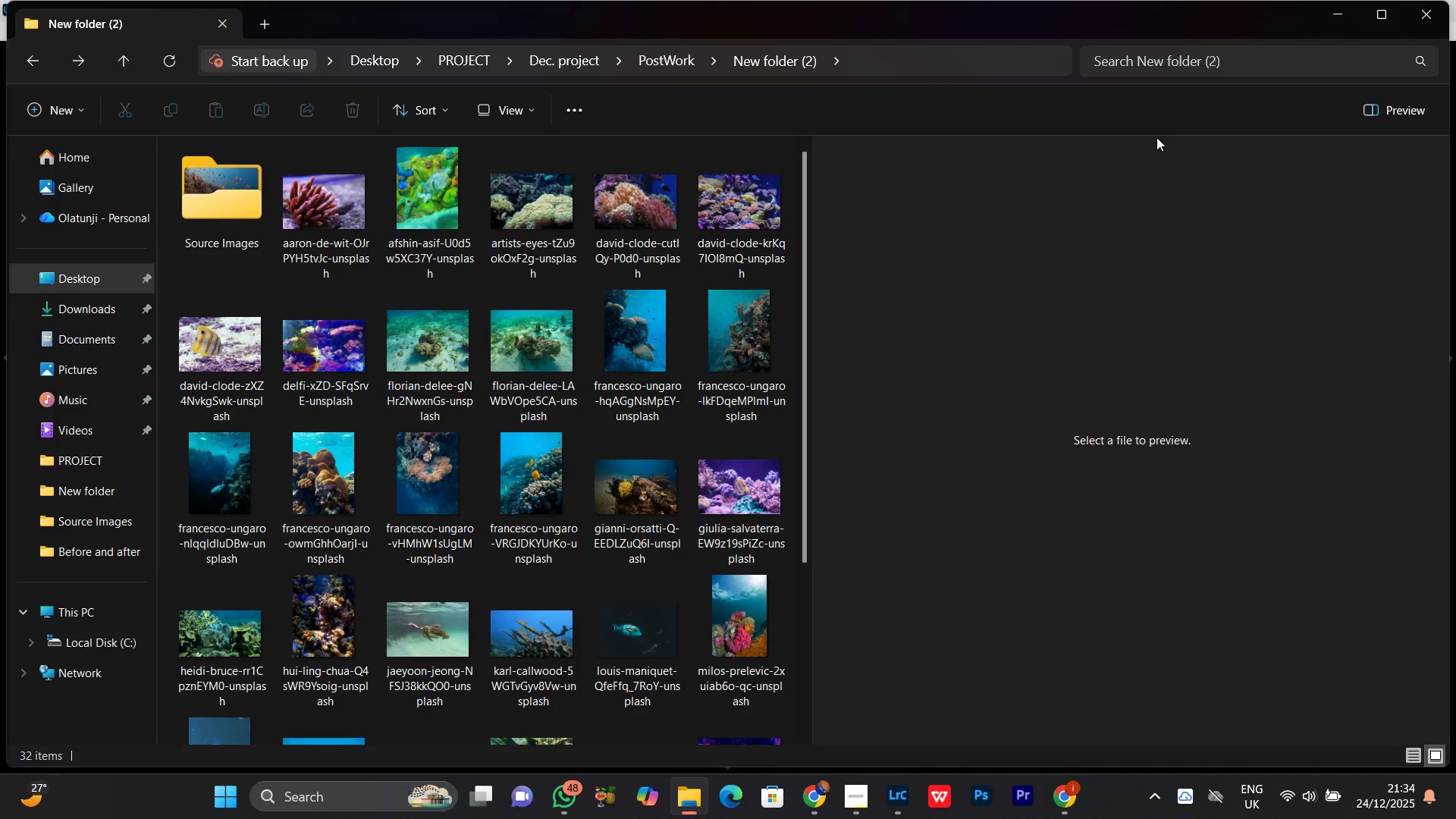 
left_click([1336, 12])
 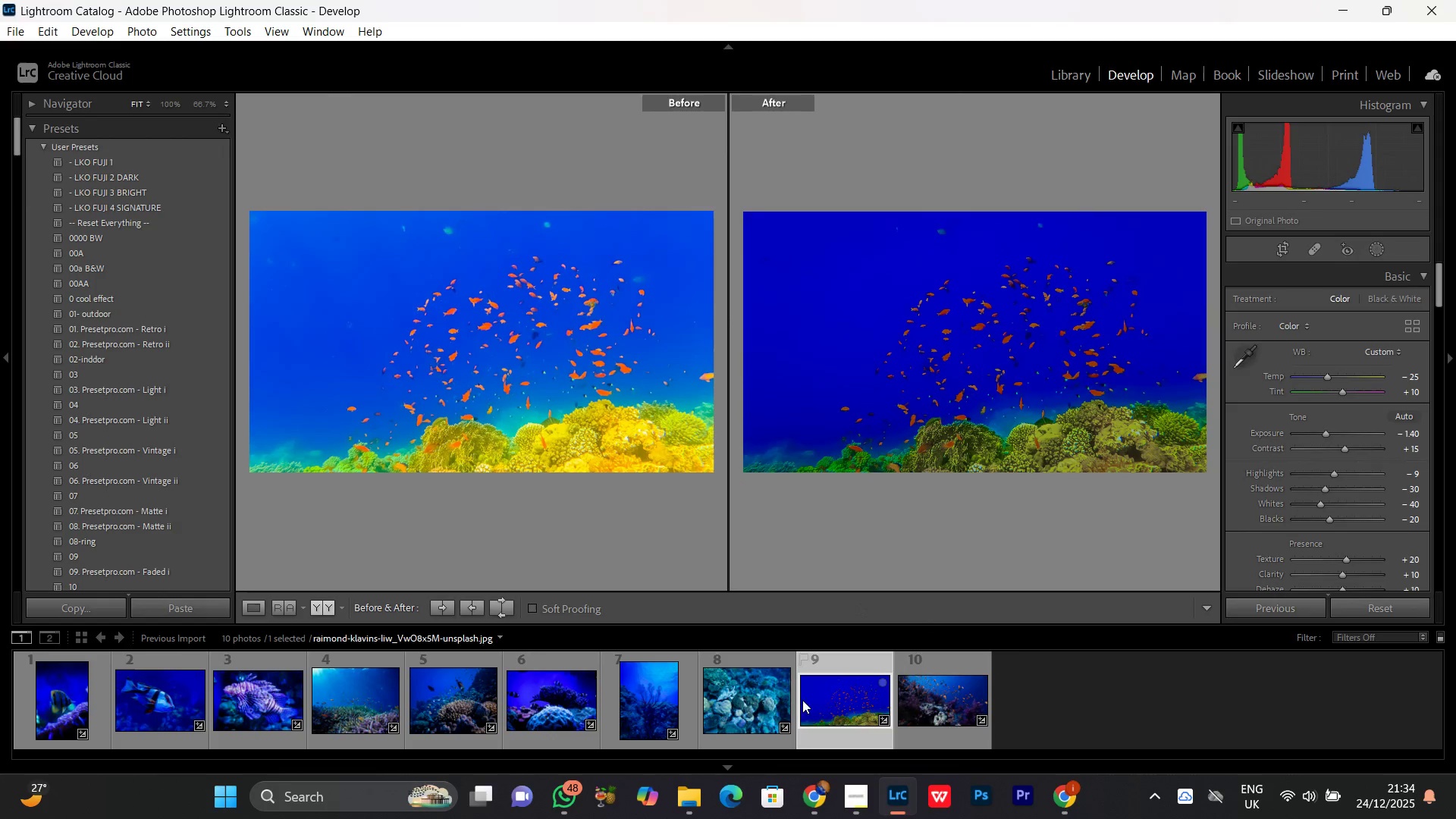 
left_click([736, 714])
 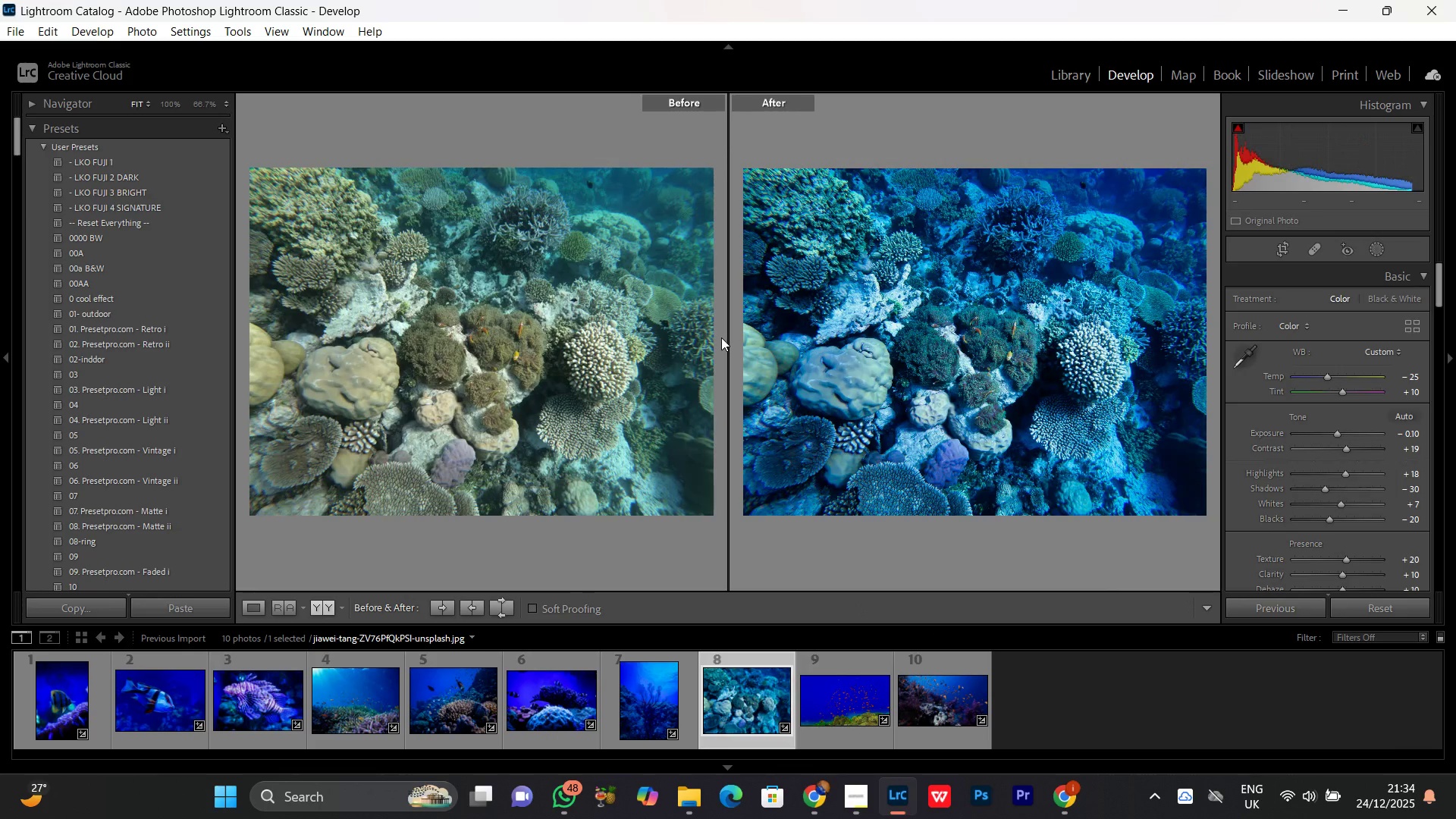 
key(M)
 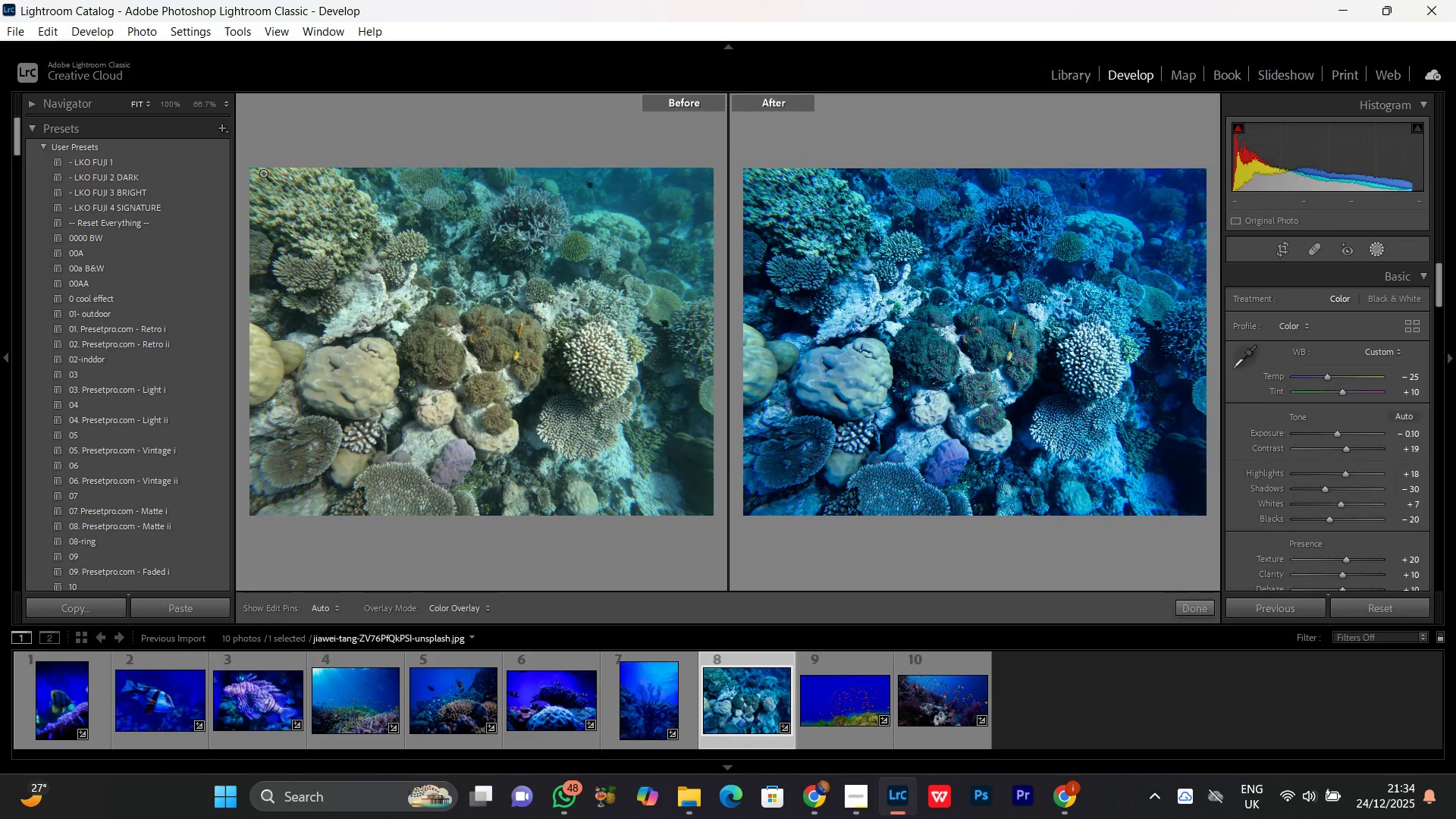 
mouse_move([298, 180])
 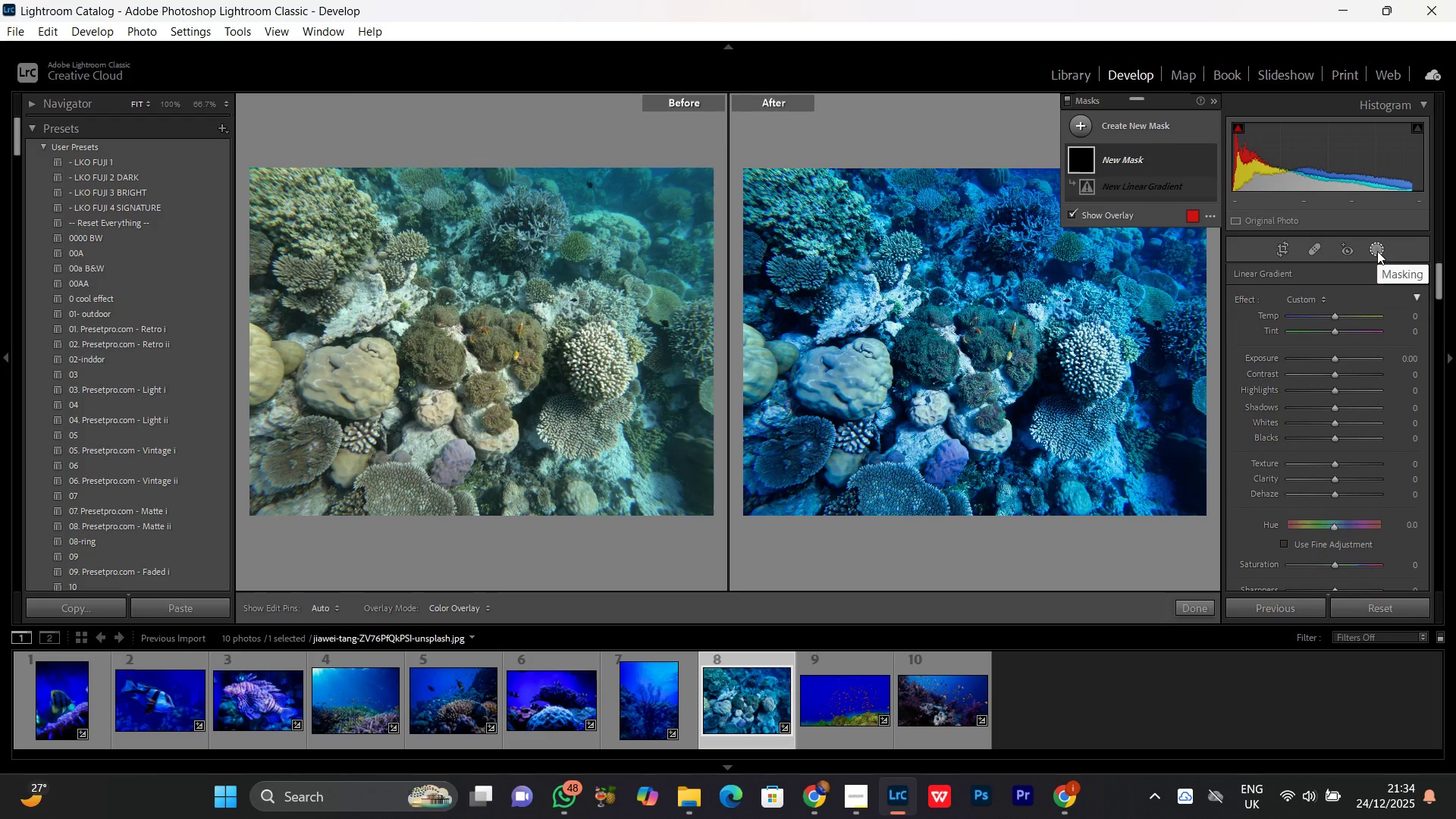 
left_click([1377, 251])
 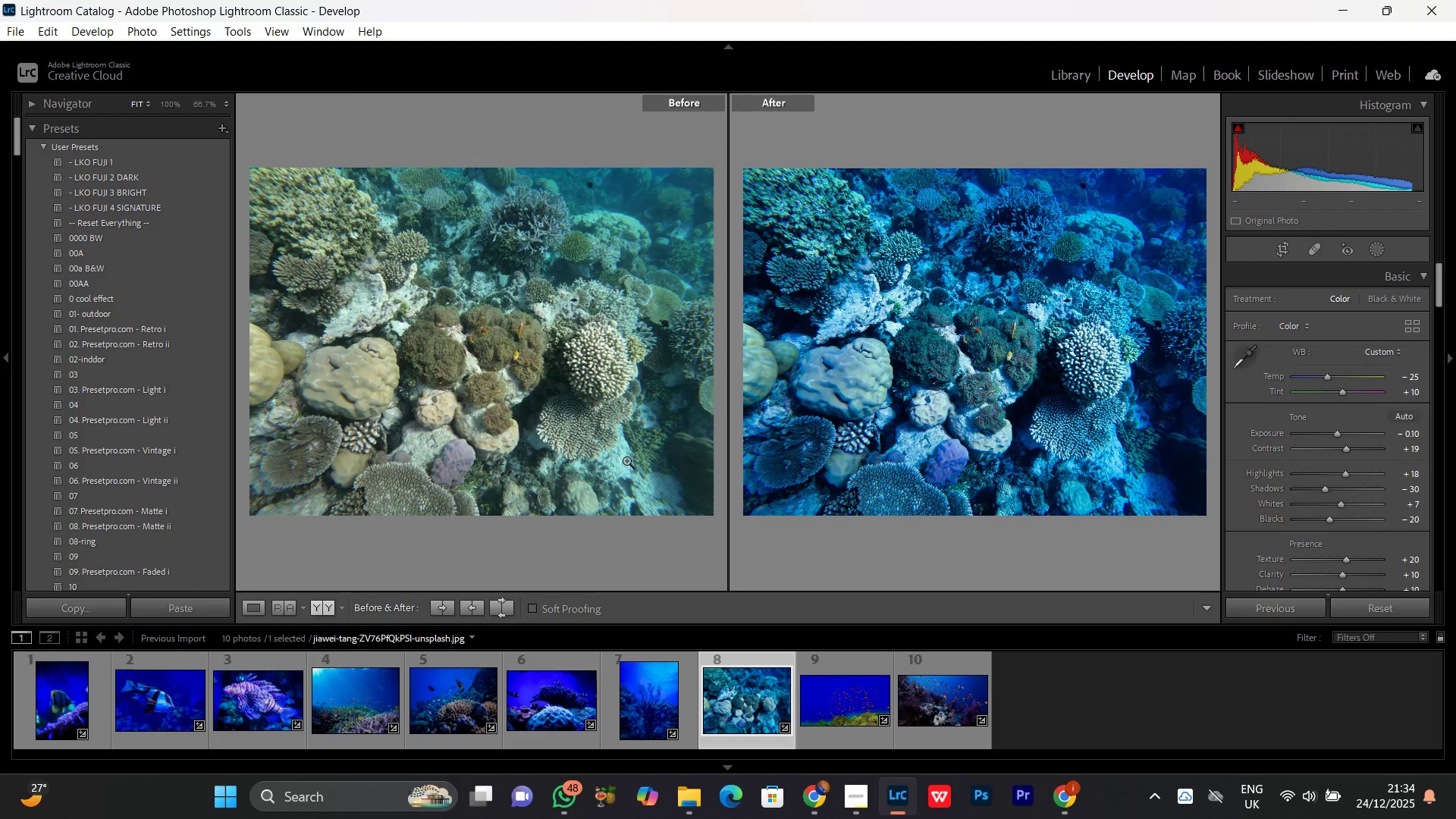 
key(PrintScreen)
 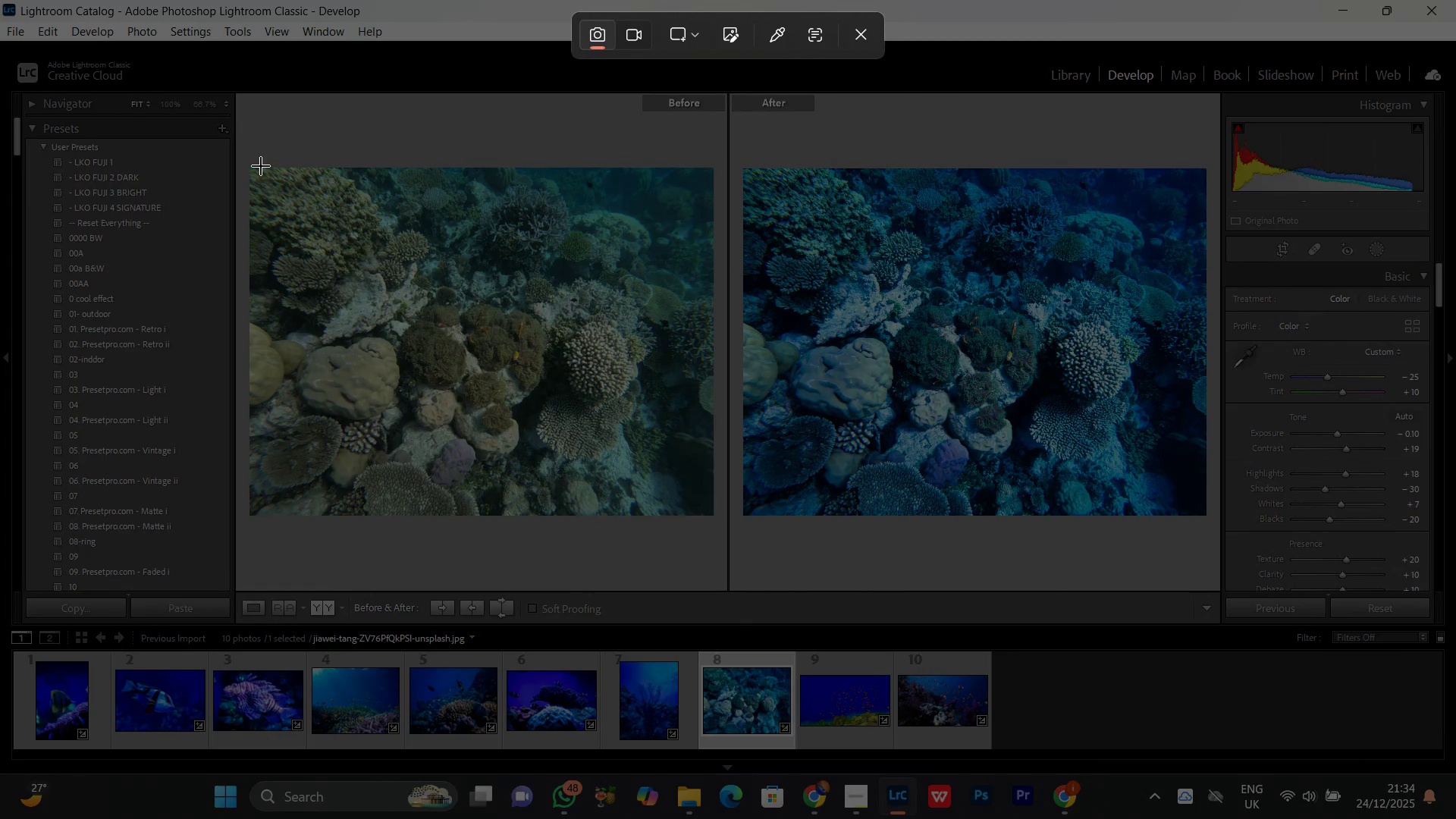 
left_click_drag(start_coordinate=[247, 163], to_coordinate=[1210, 517])
 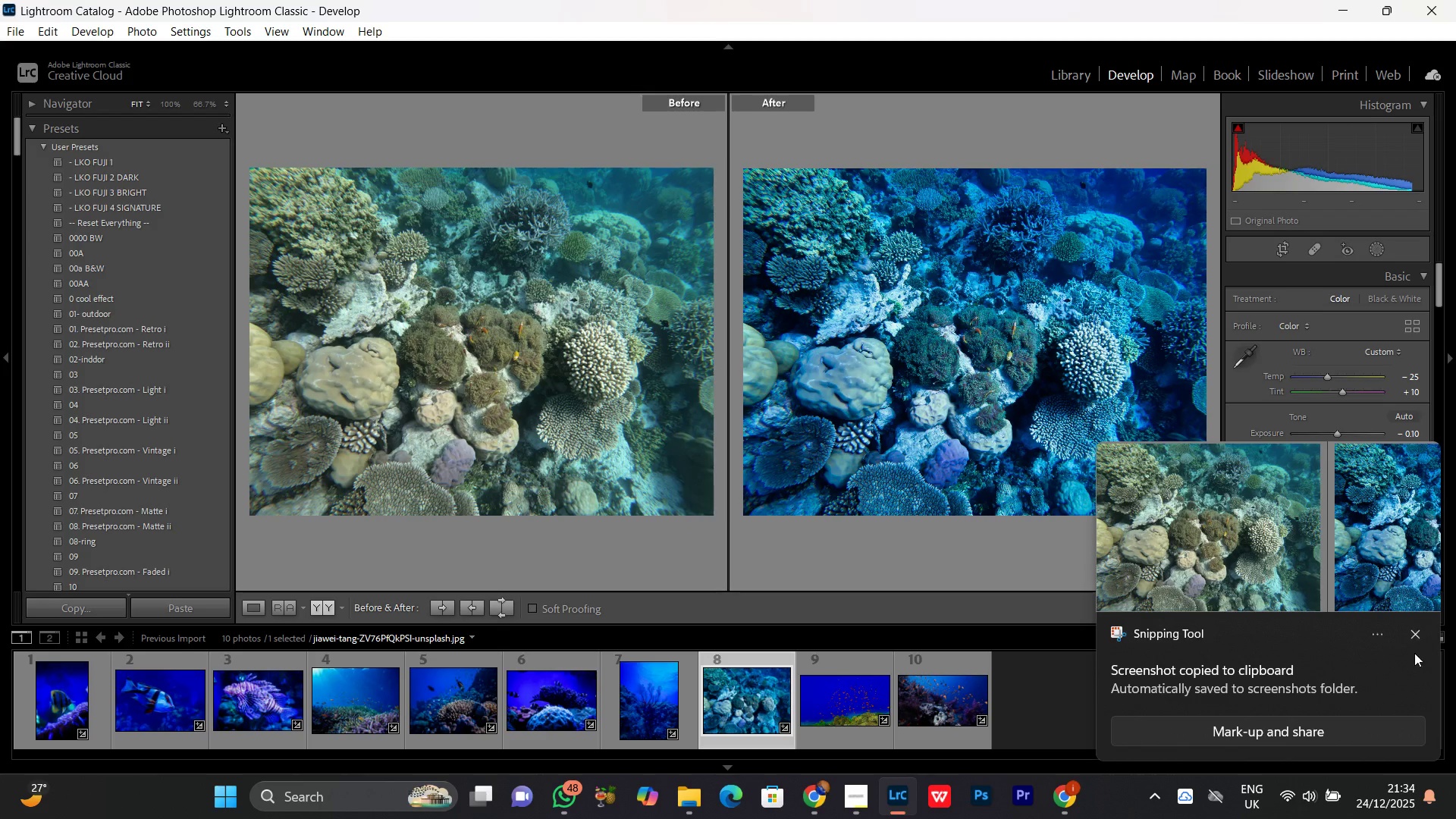 
left_click([1417, 633])
 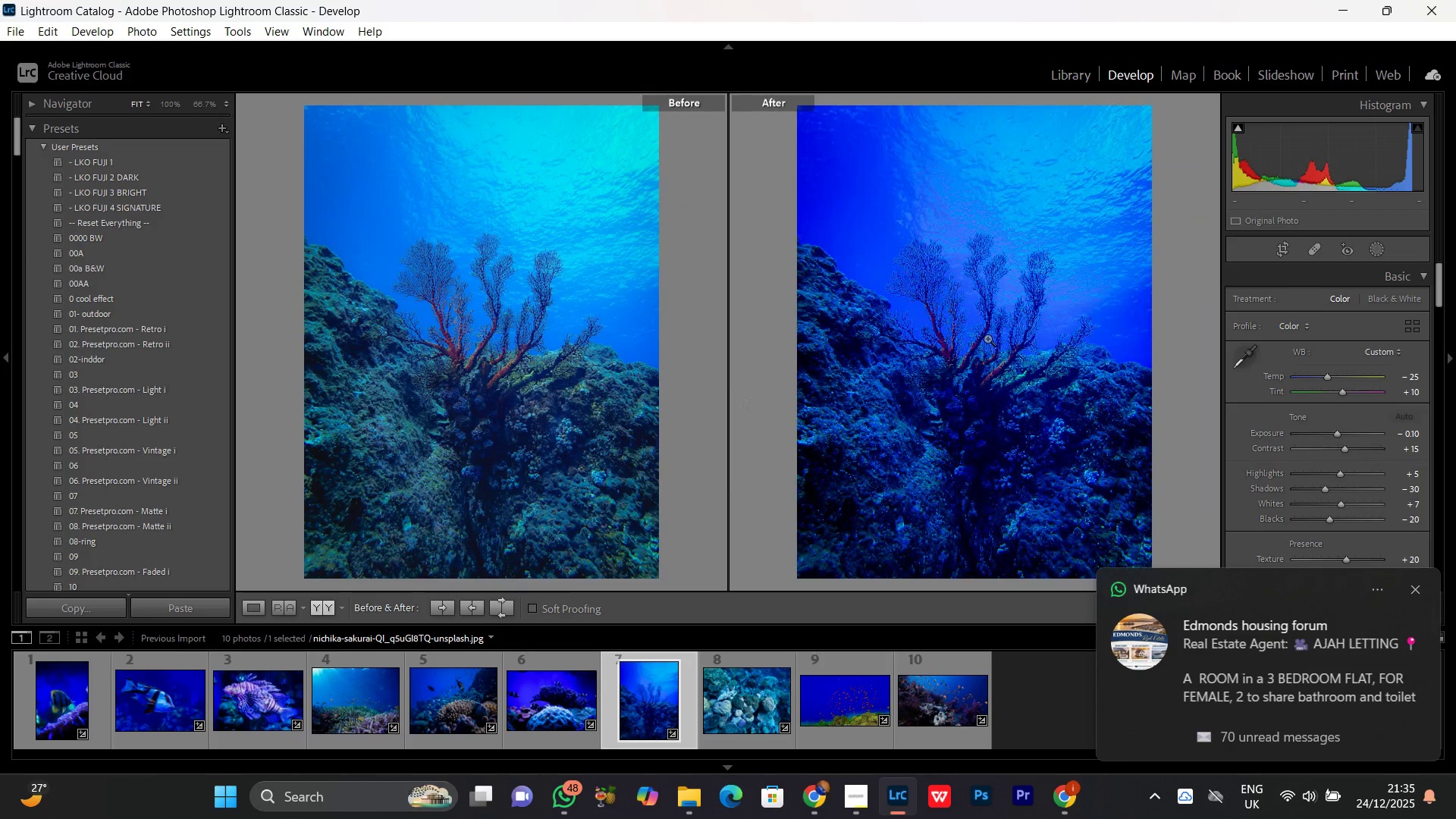 
wait(5.64)
 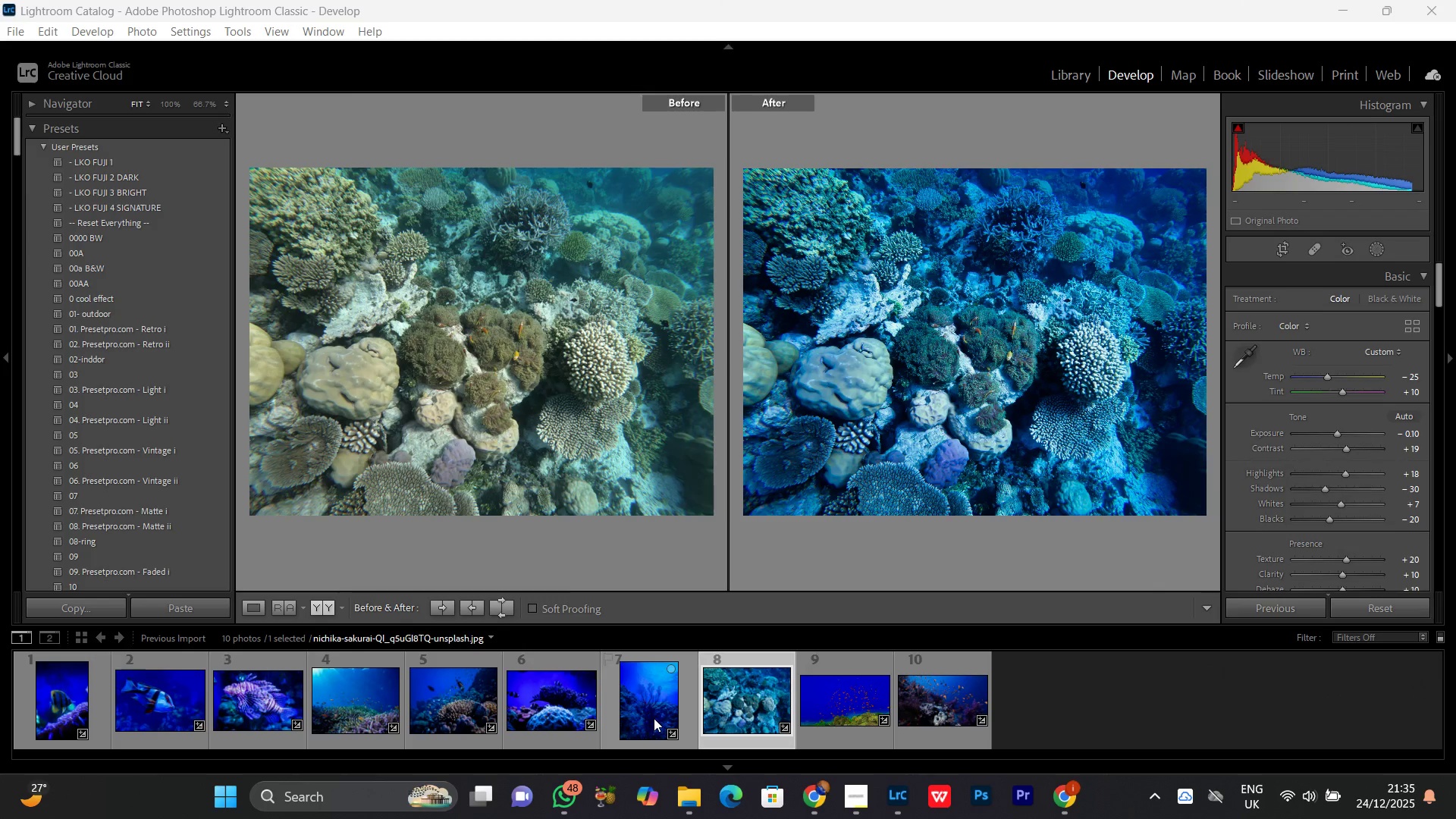 
left_click([1040, 327])
 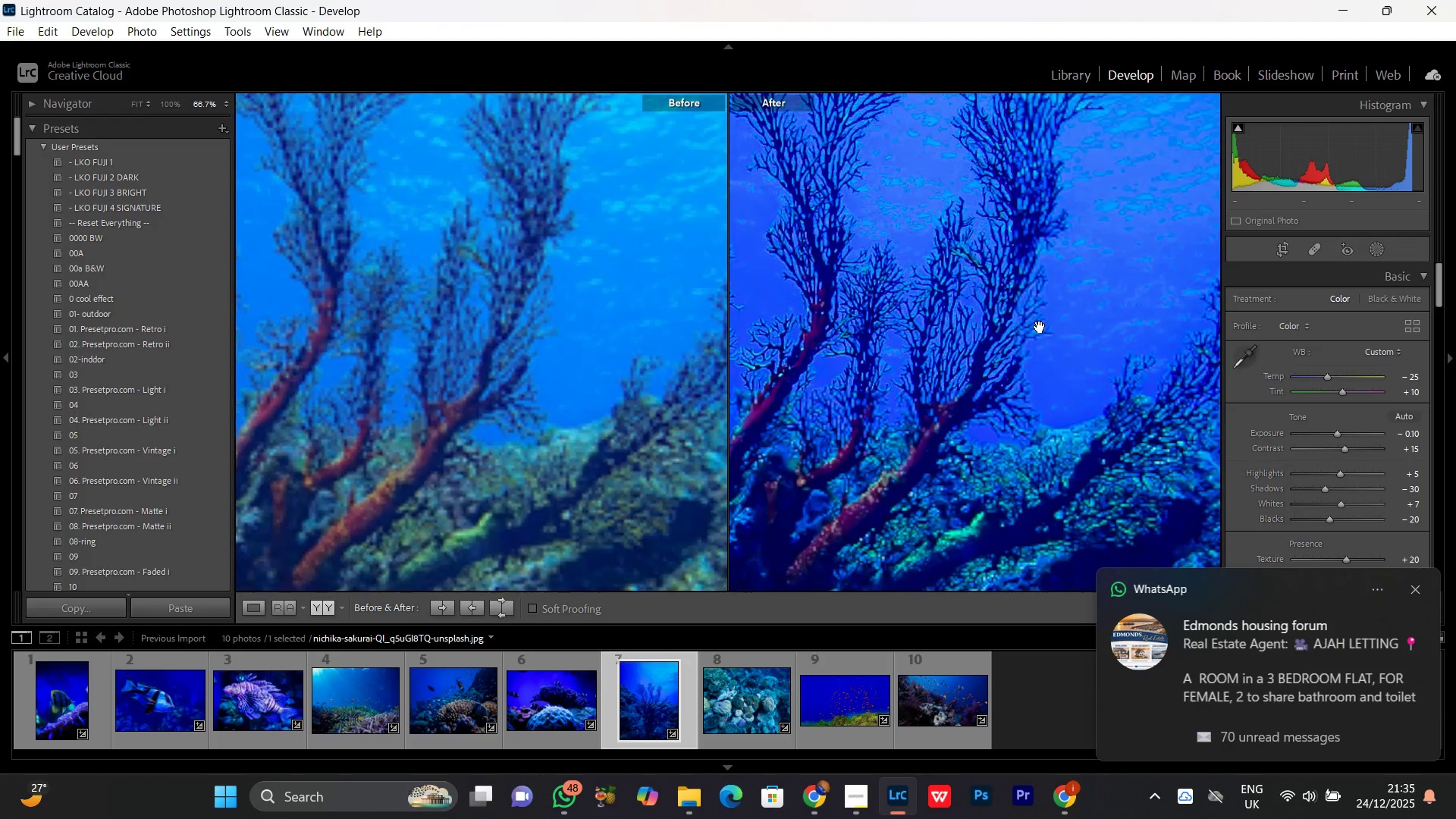 
left_click([1040, 327])
 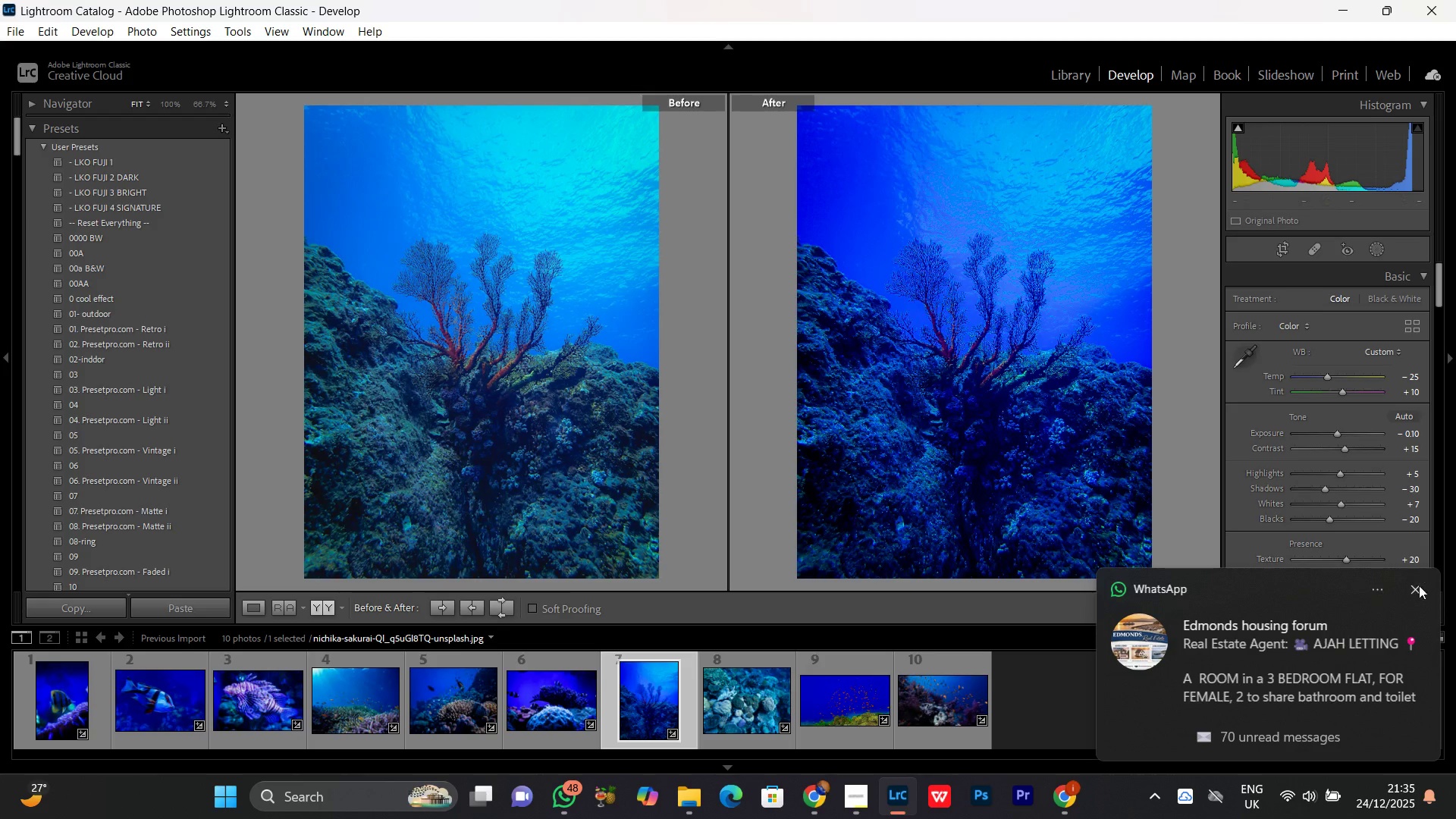 
left_click([1415, 592])
 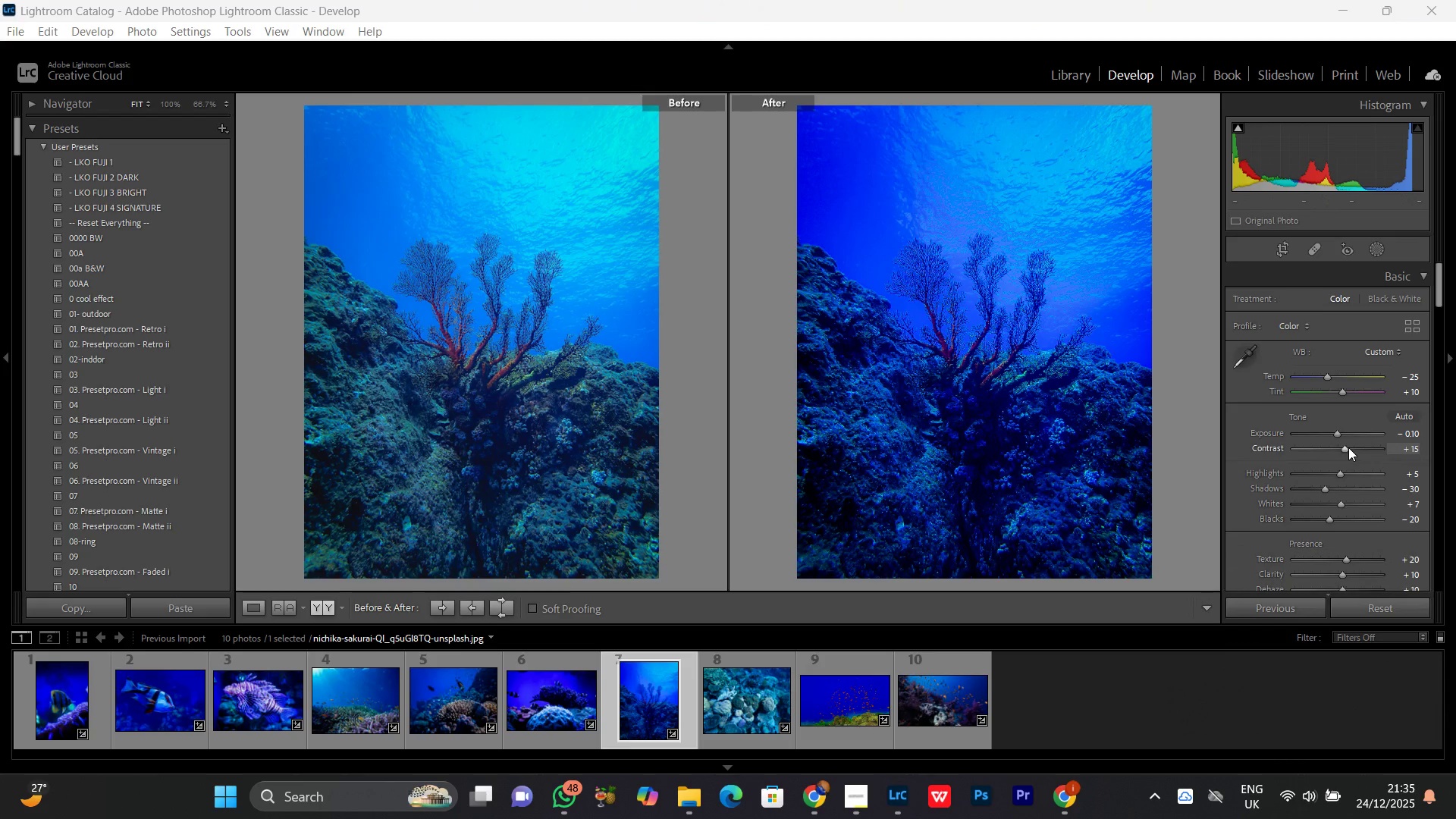 
left_click_drag(start_coordinate=[1348, 447], to_coordinate=[1370, 451])
 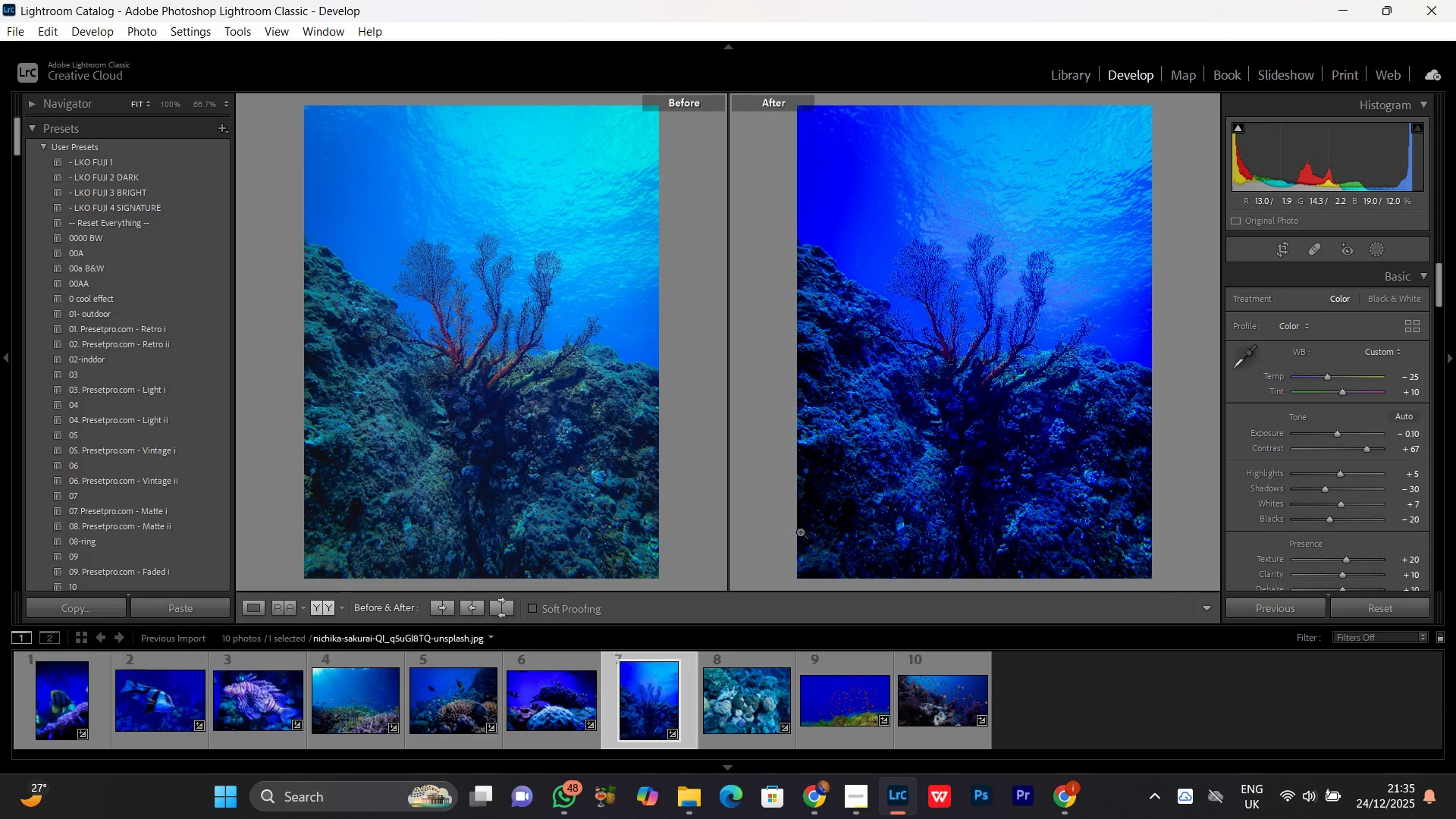 
key(PrintScreen)
 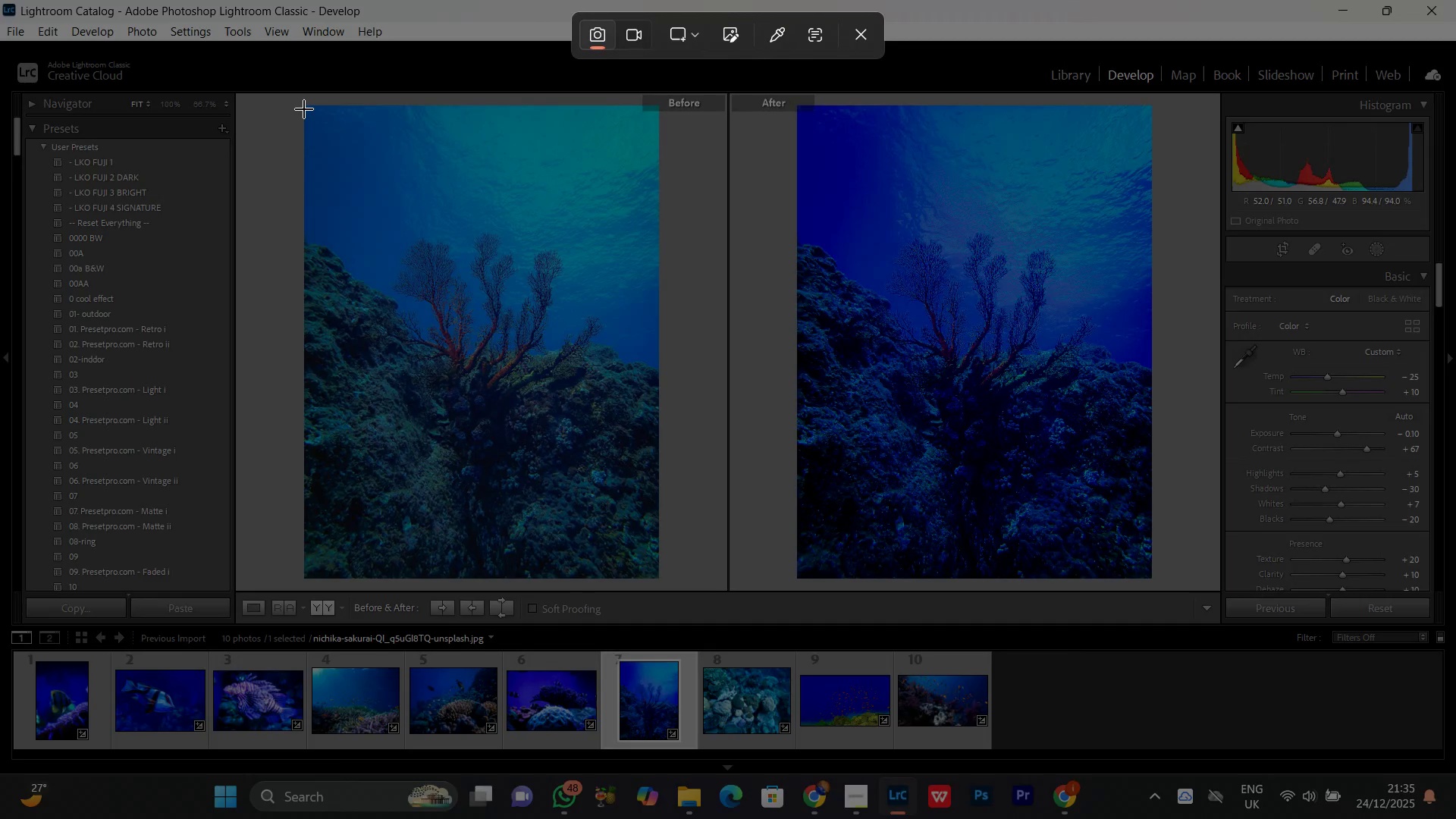 
left_click_drag(start_coordinate=[303, 104], to_coordinate=[1155, 574])
 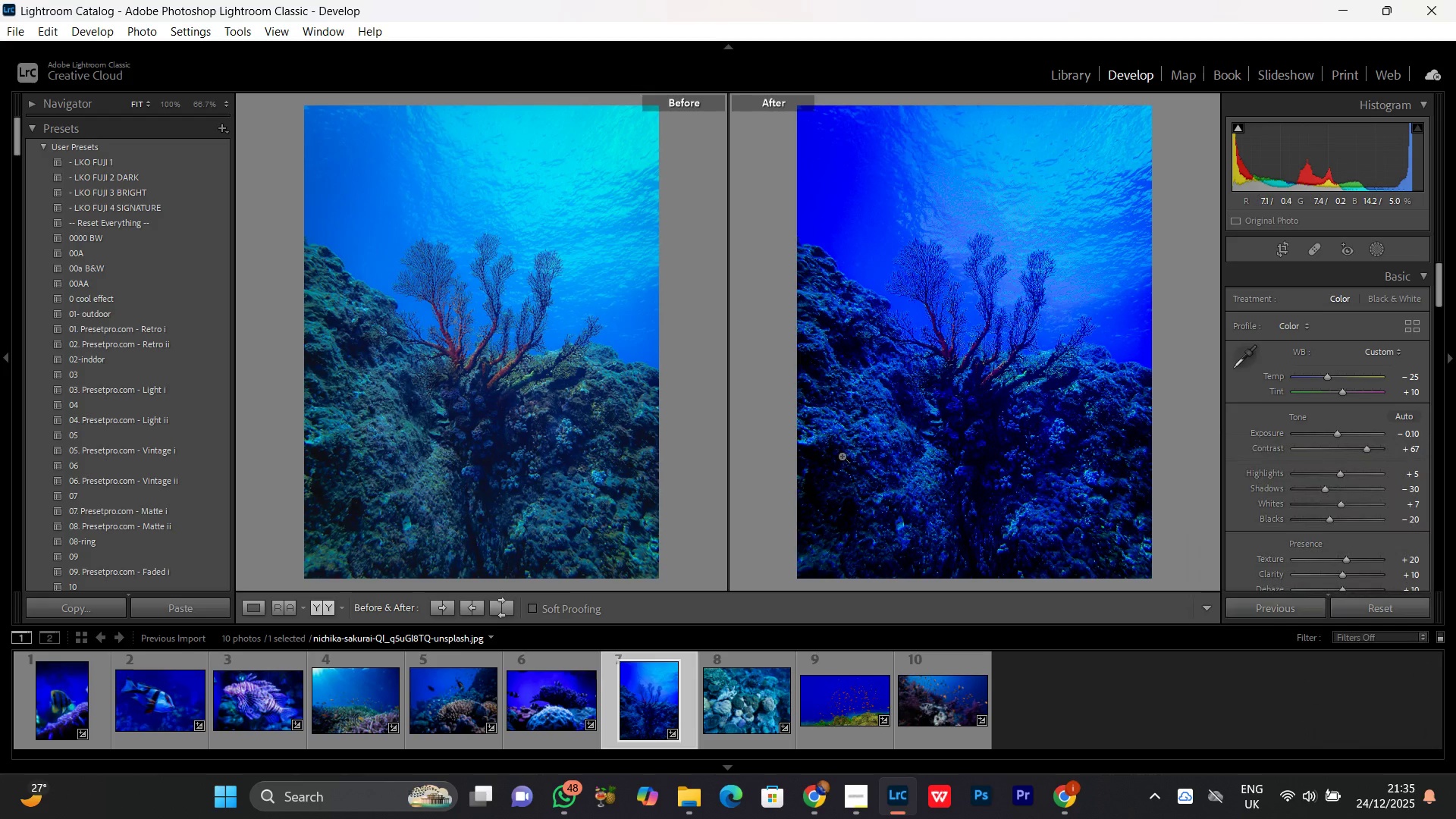 
wait(14.97)
 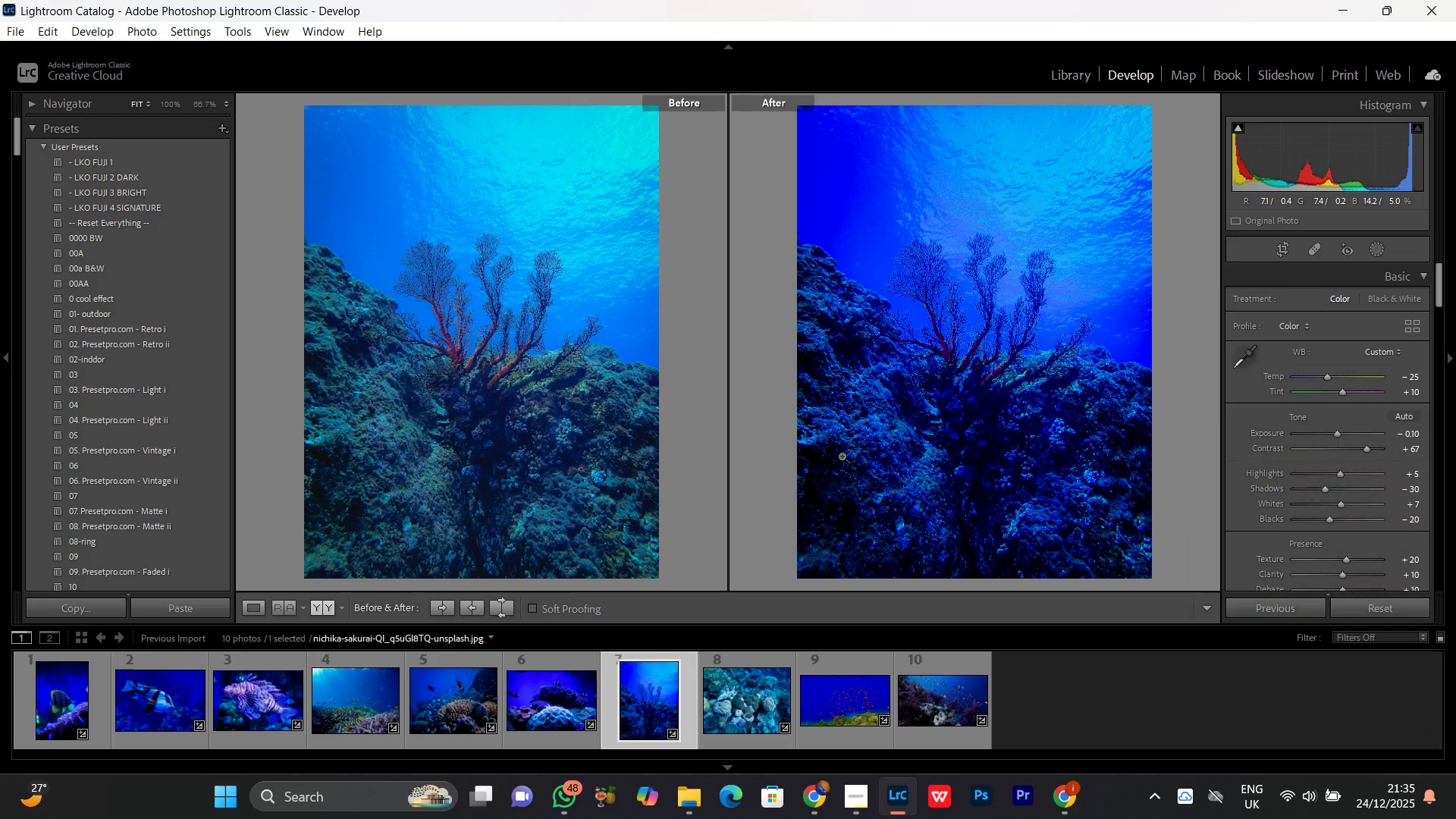 
left_click([541, 704])
 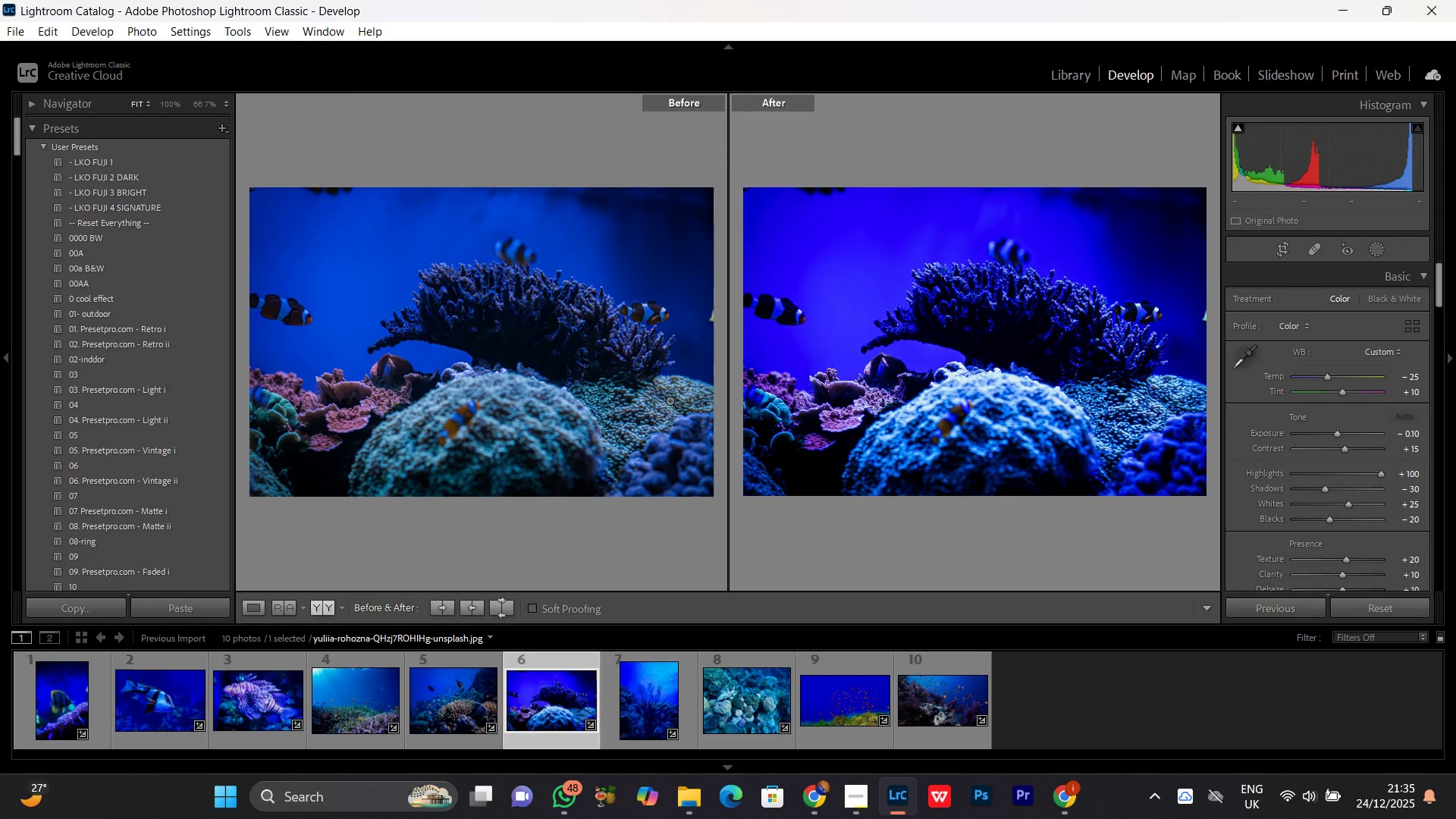 
key(PrintScreen)
 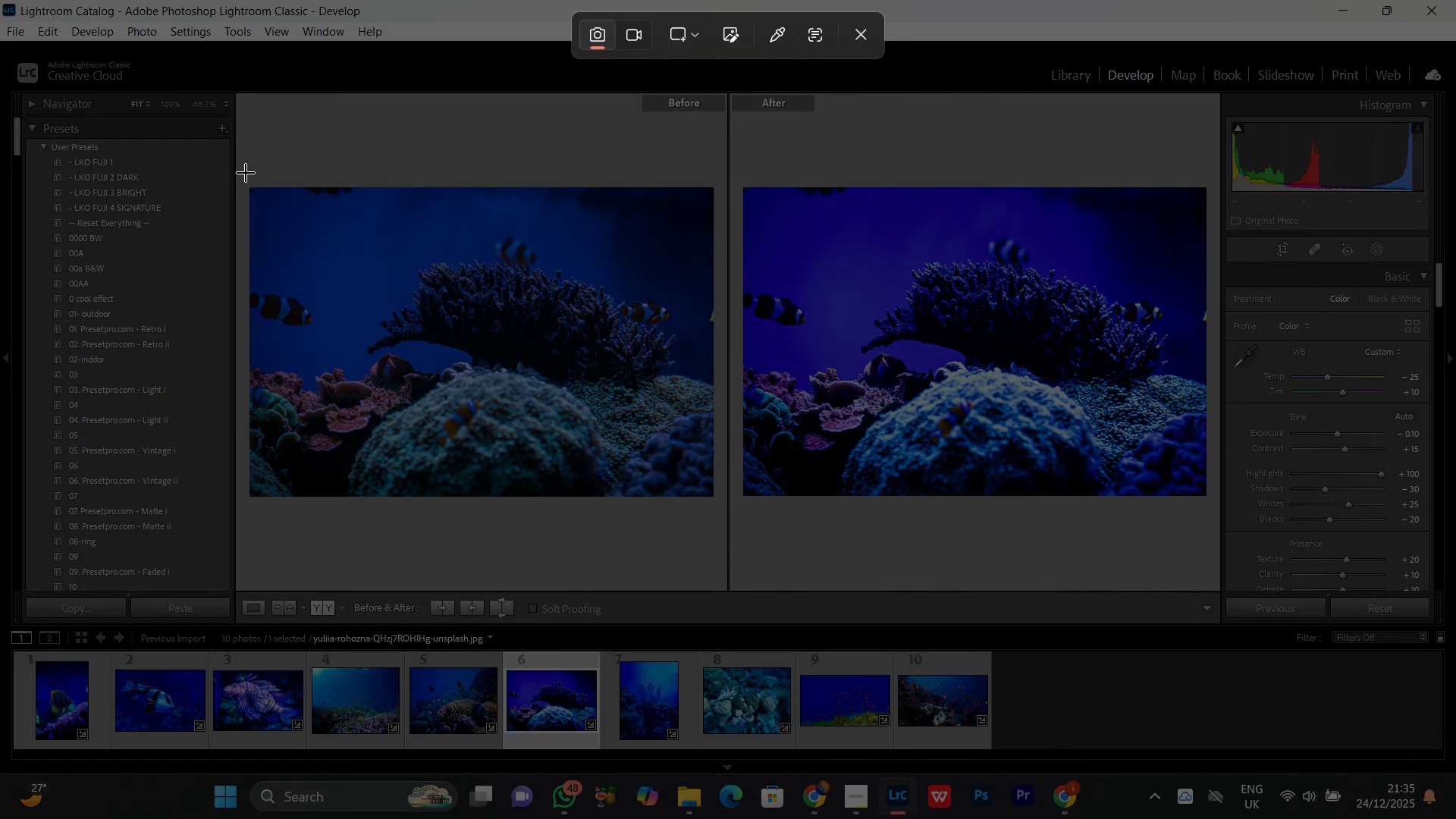 
left_click_drag(start_coordinate=[246, 180], to_coordinate=[1211, 507])
 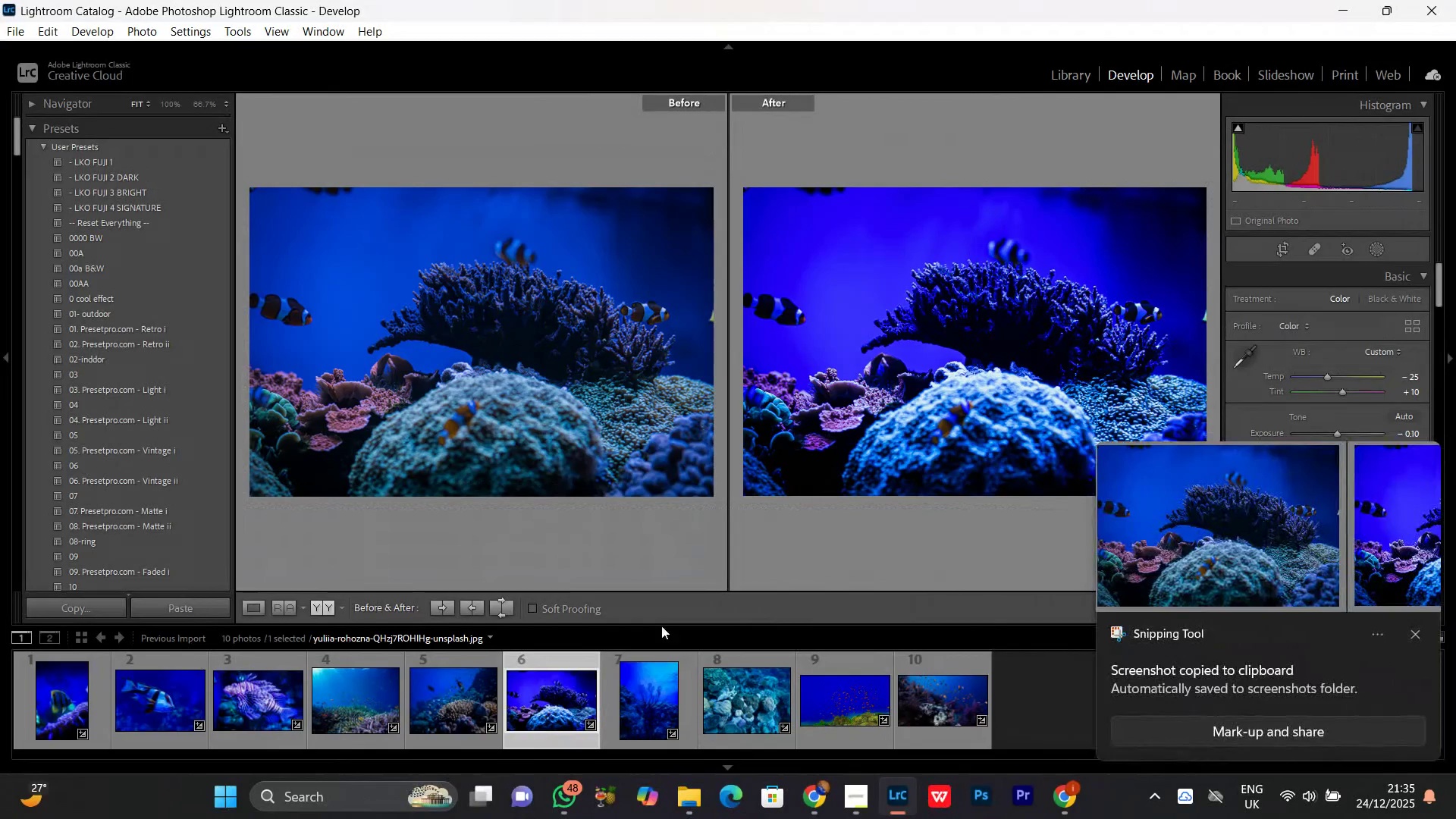 
left_click([443, 721])
 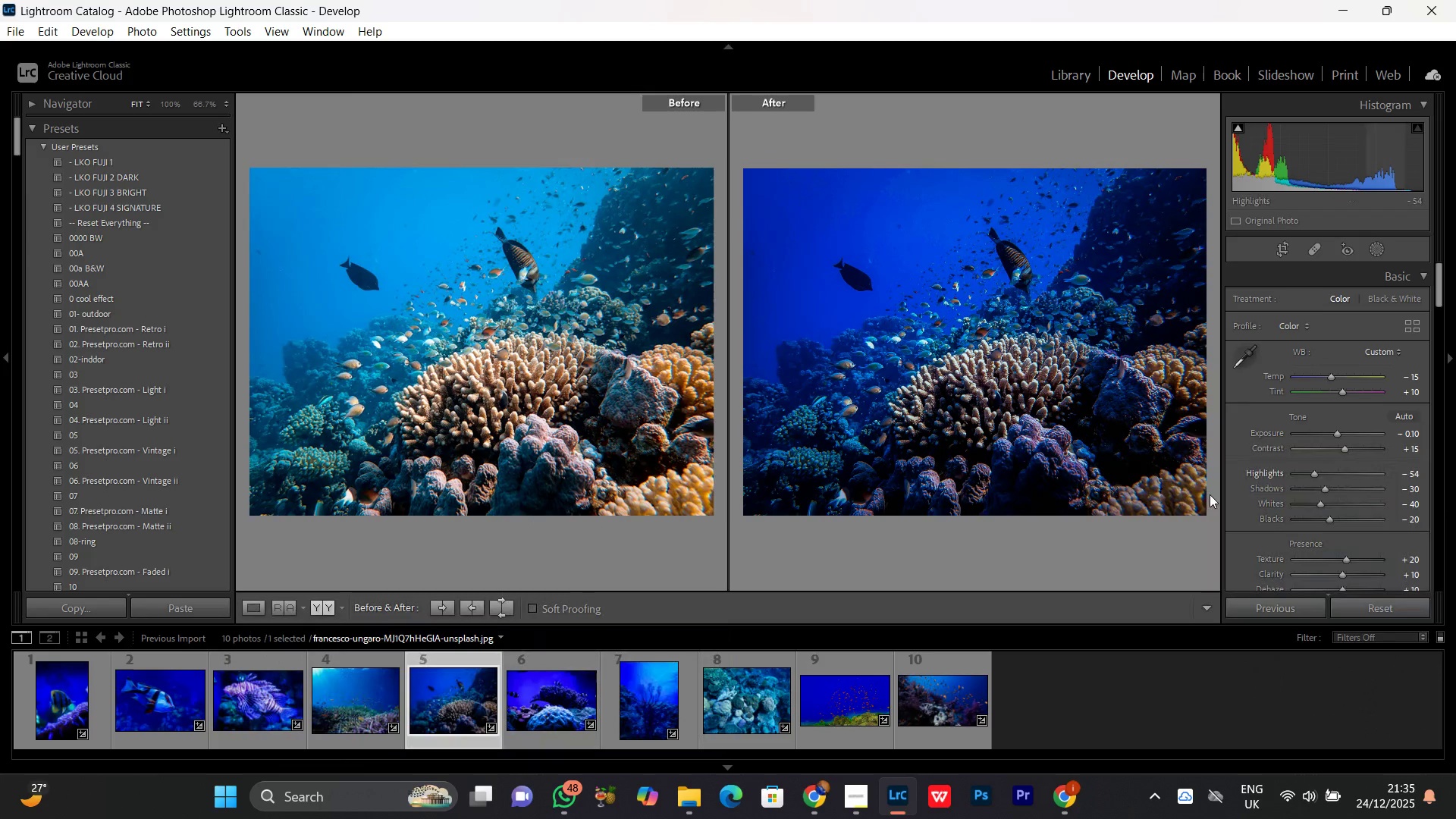 
wait(7.0)
 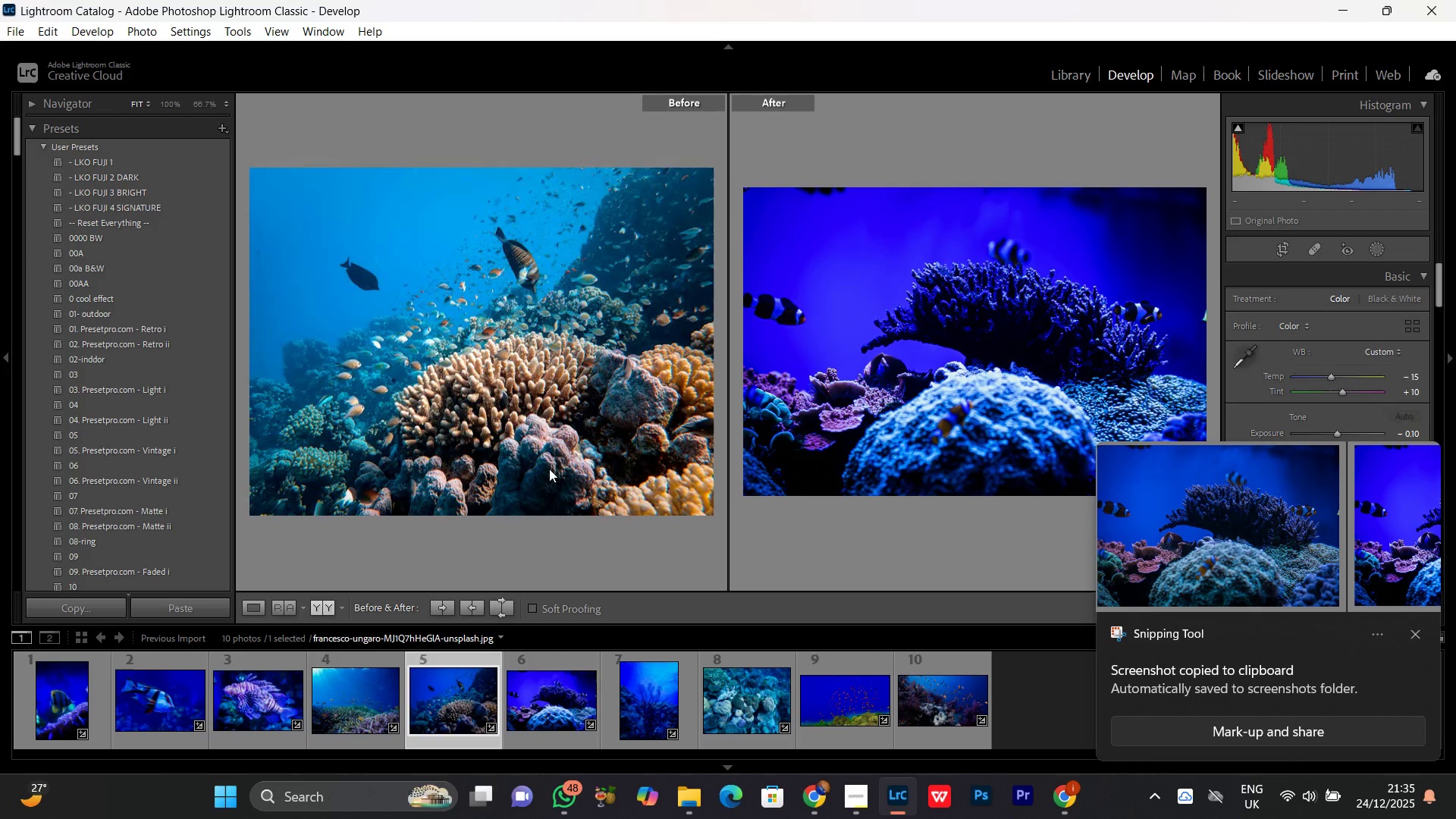 
left_click_drag(start_coordinate=[1340, 449], to_coordinate=[1353, 444])
 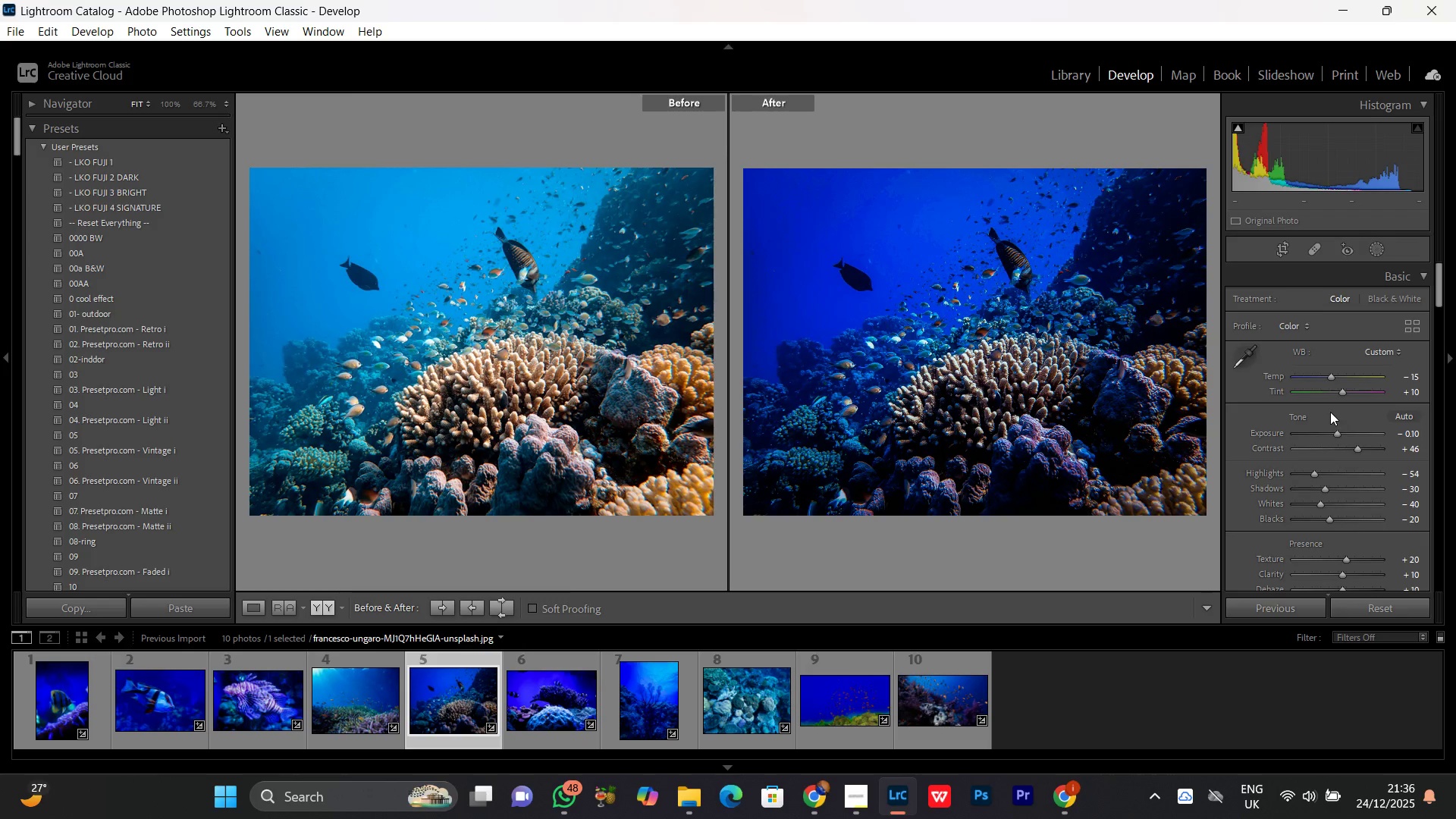 
wait(8.3)
 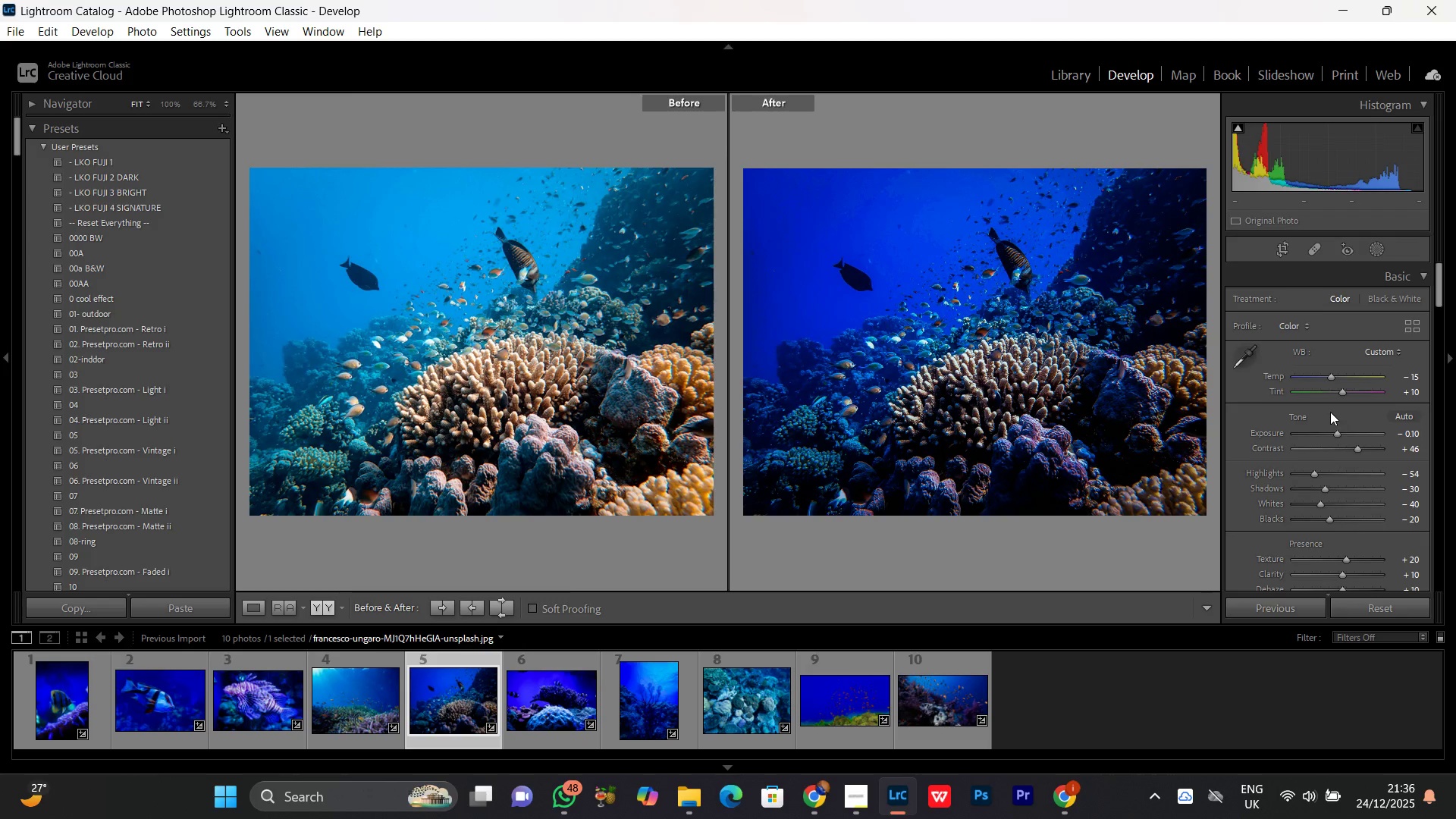 
key(PrintScreen)
 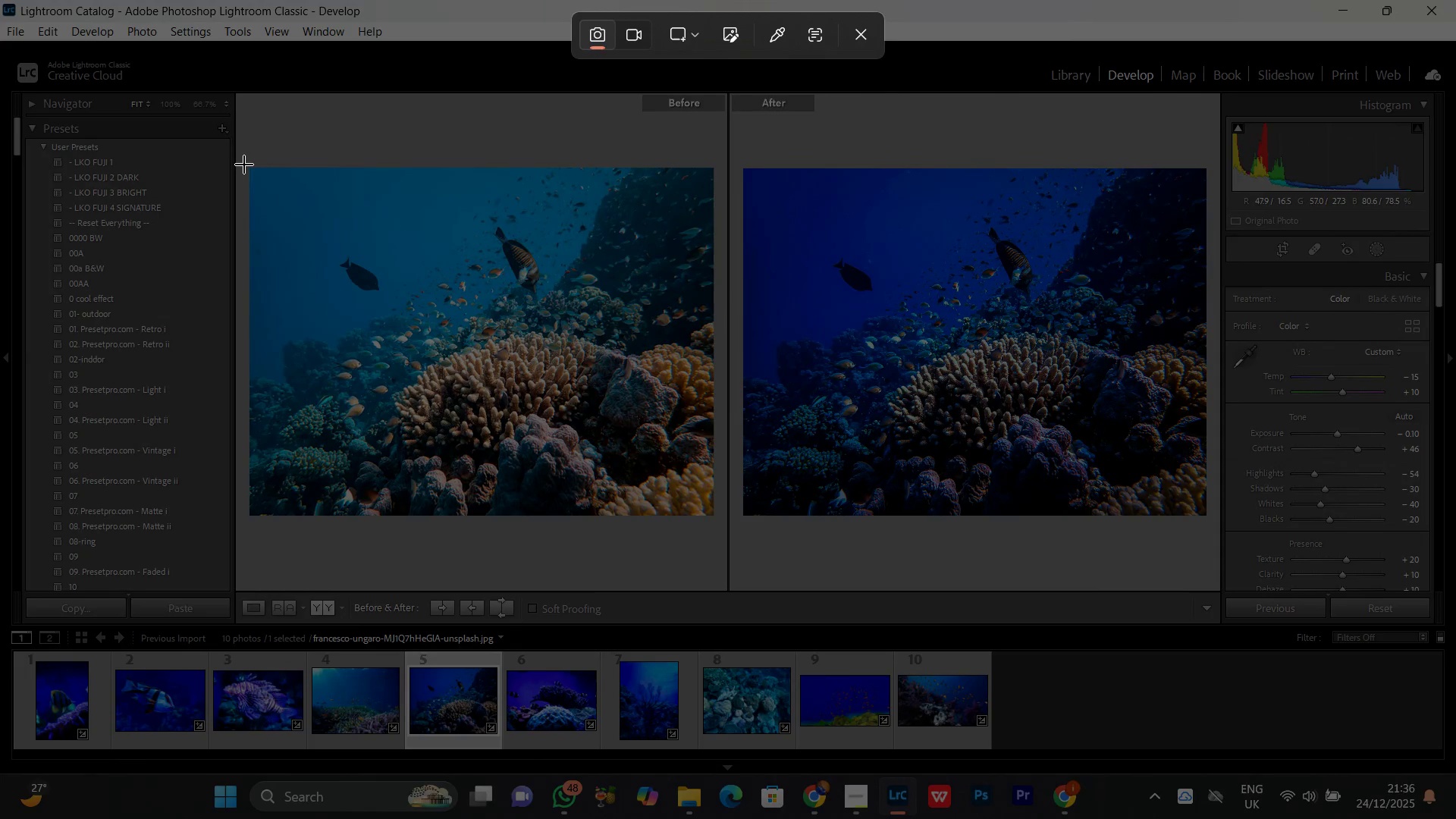 
left_click_drag(start_coordinate=[248, 163], to_coordinate=[1208, 521])
 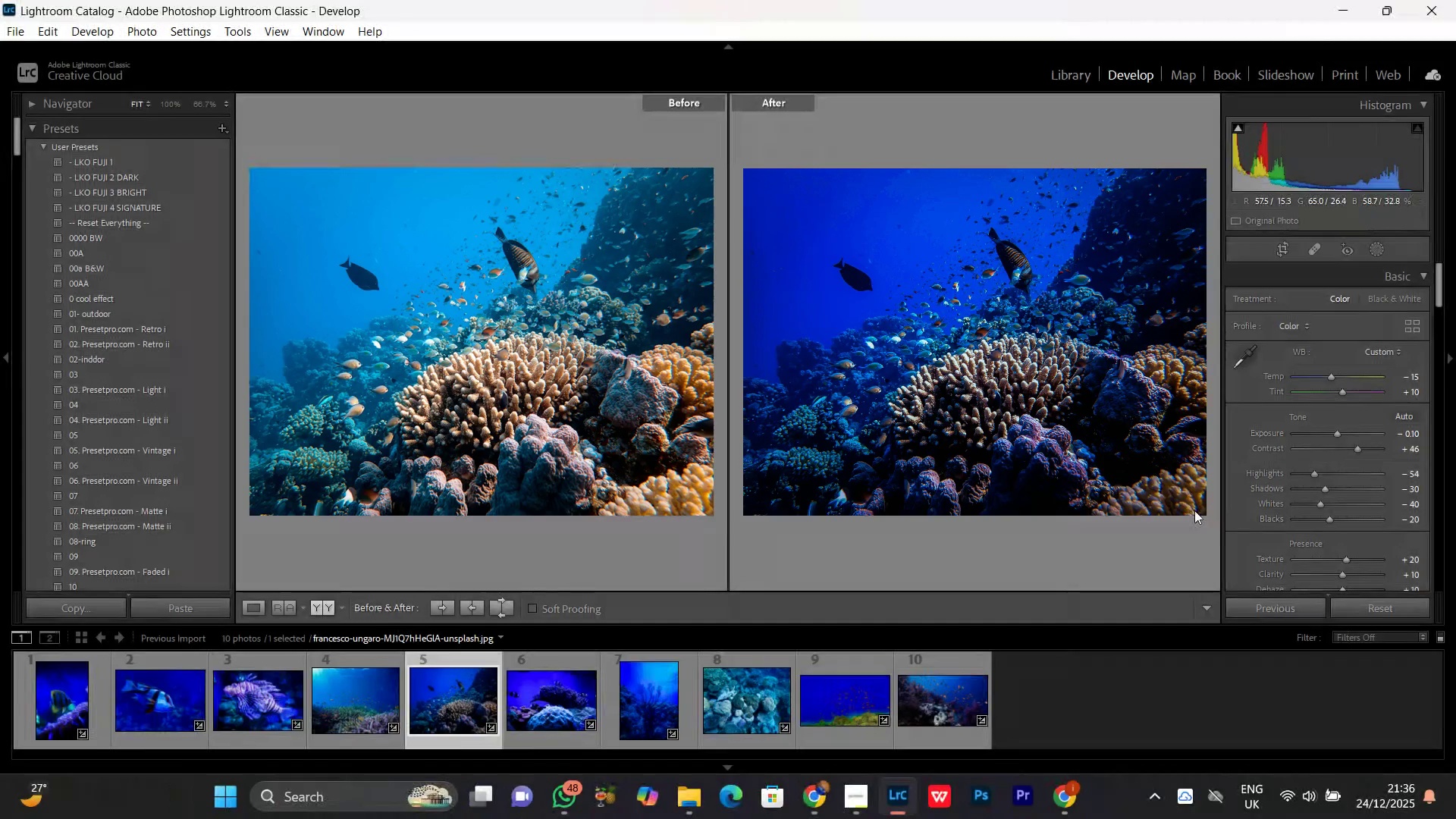 
mouse_move([1176, 504])
 